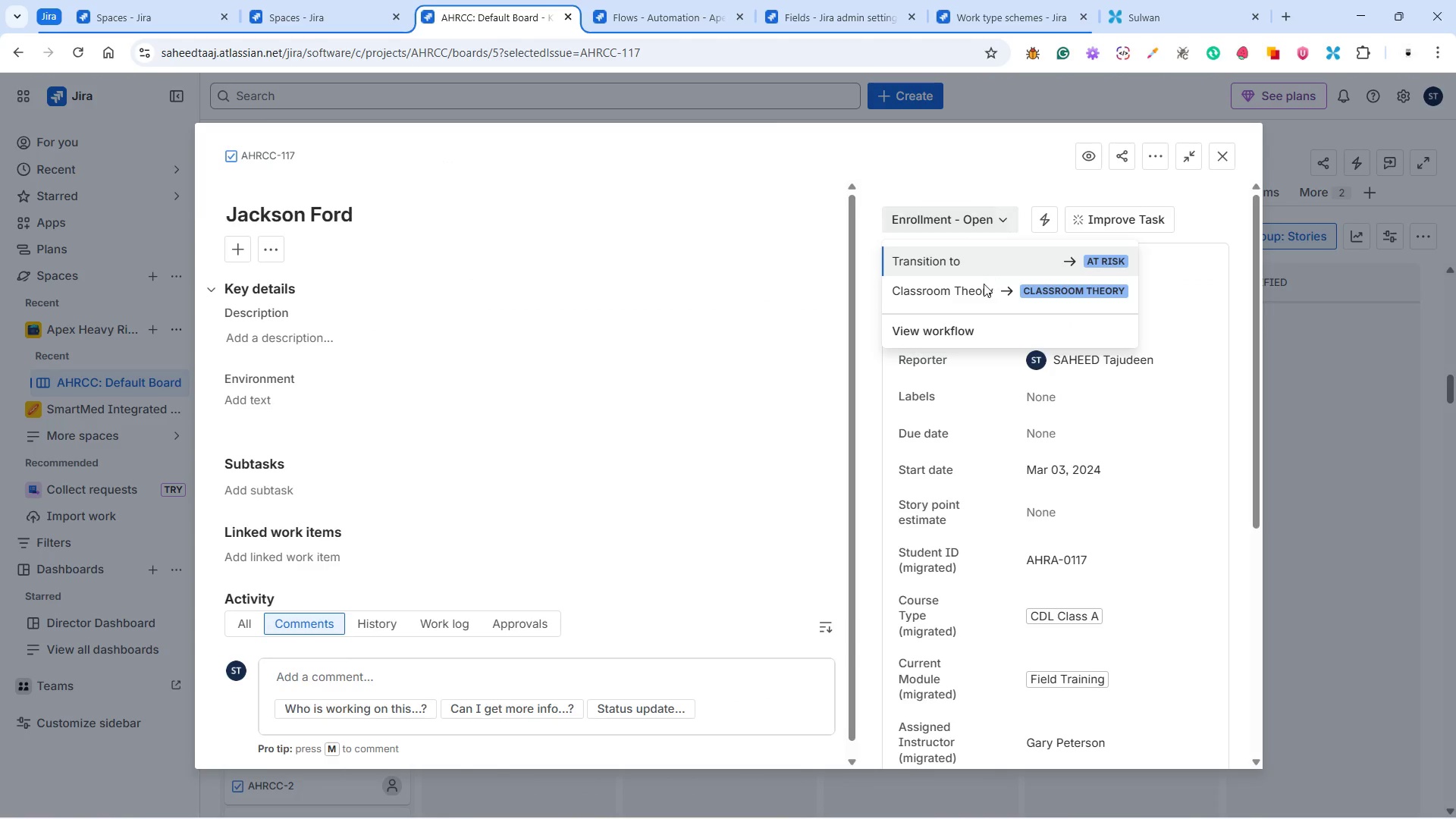 
left_click([982, 286])
 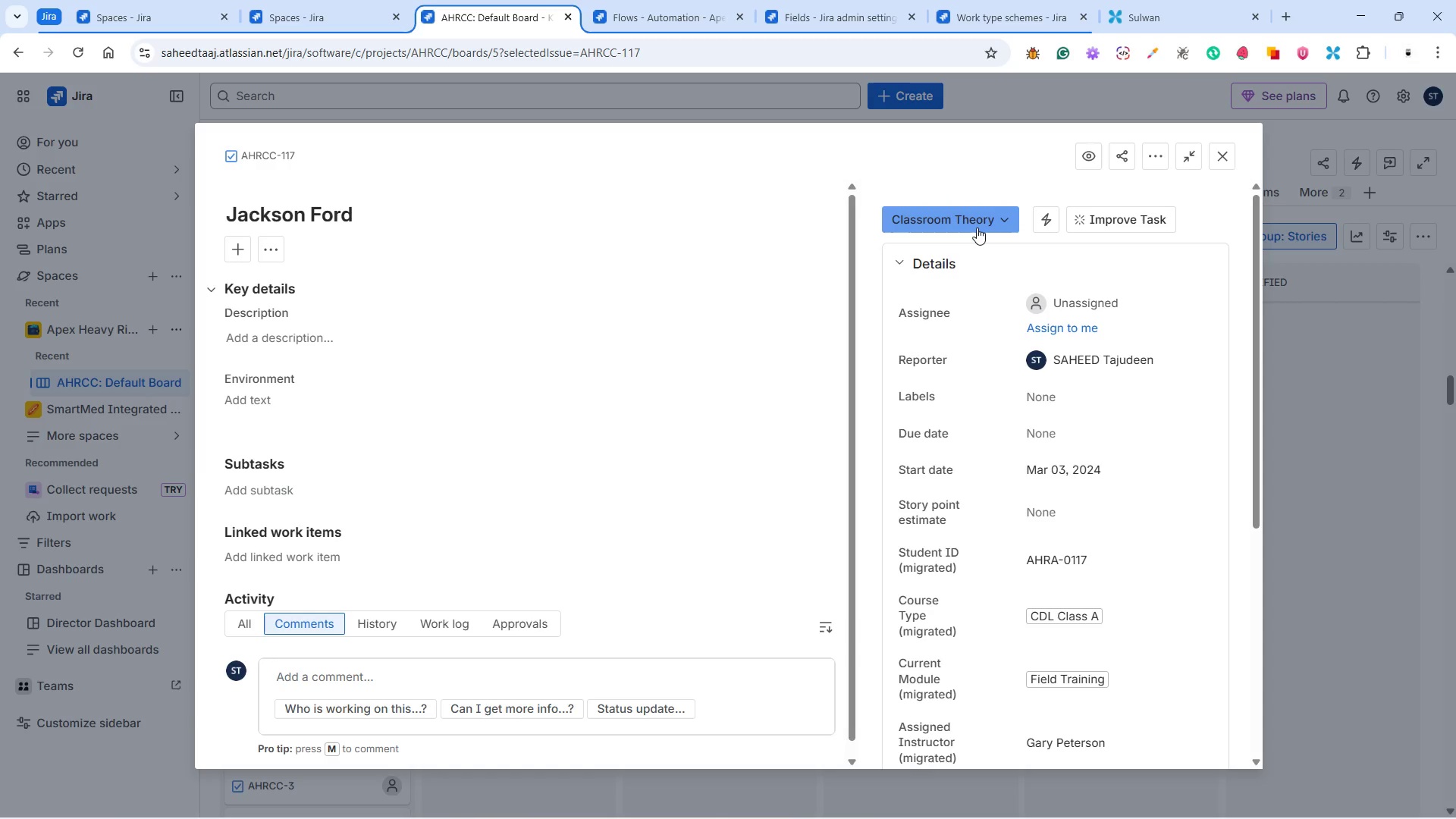 
left_click([977, 222])
 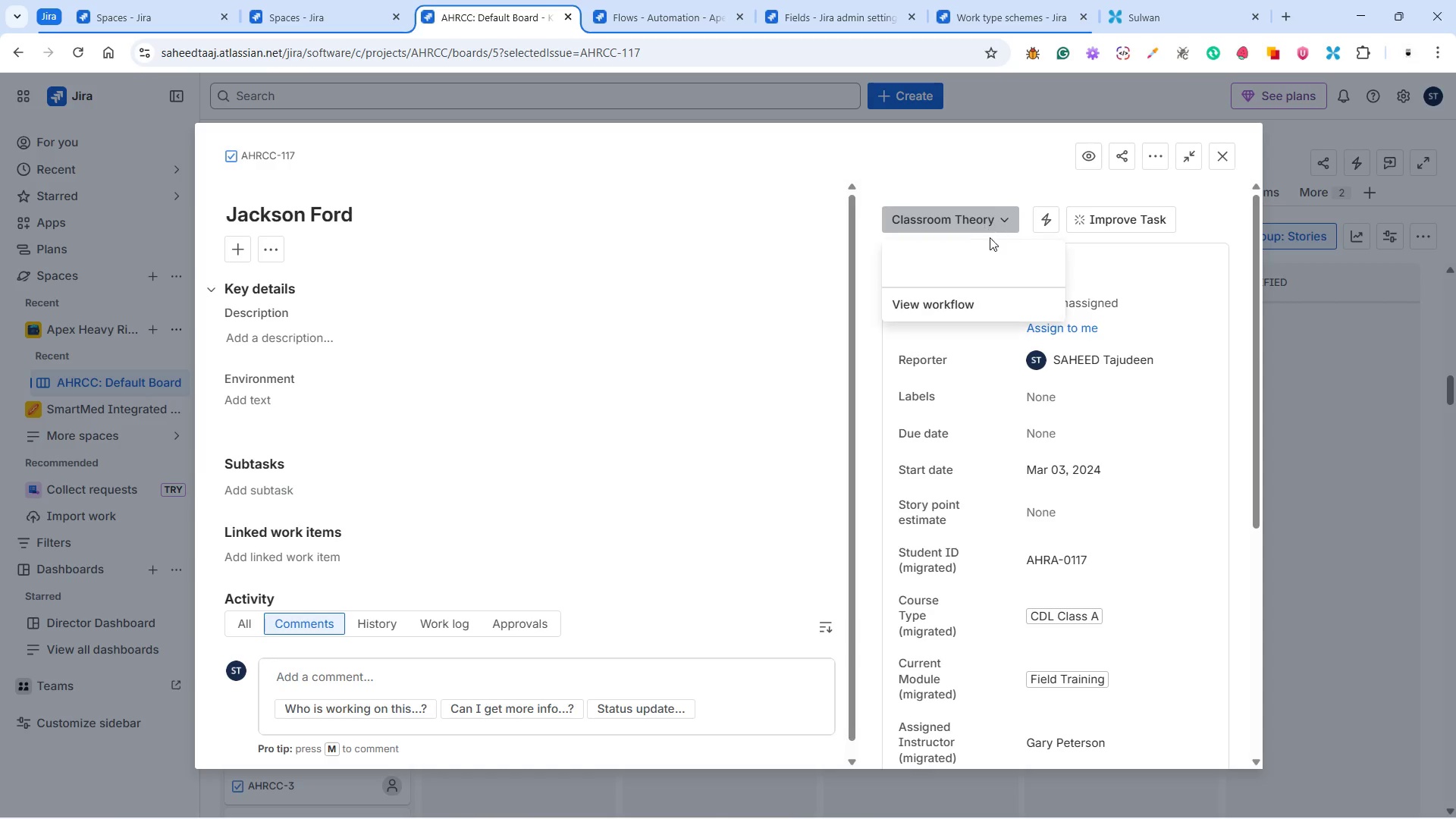 
mouse_move([990, 292])
 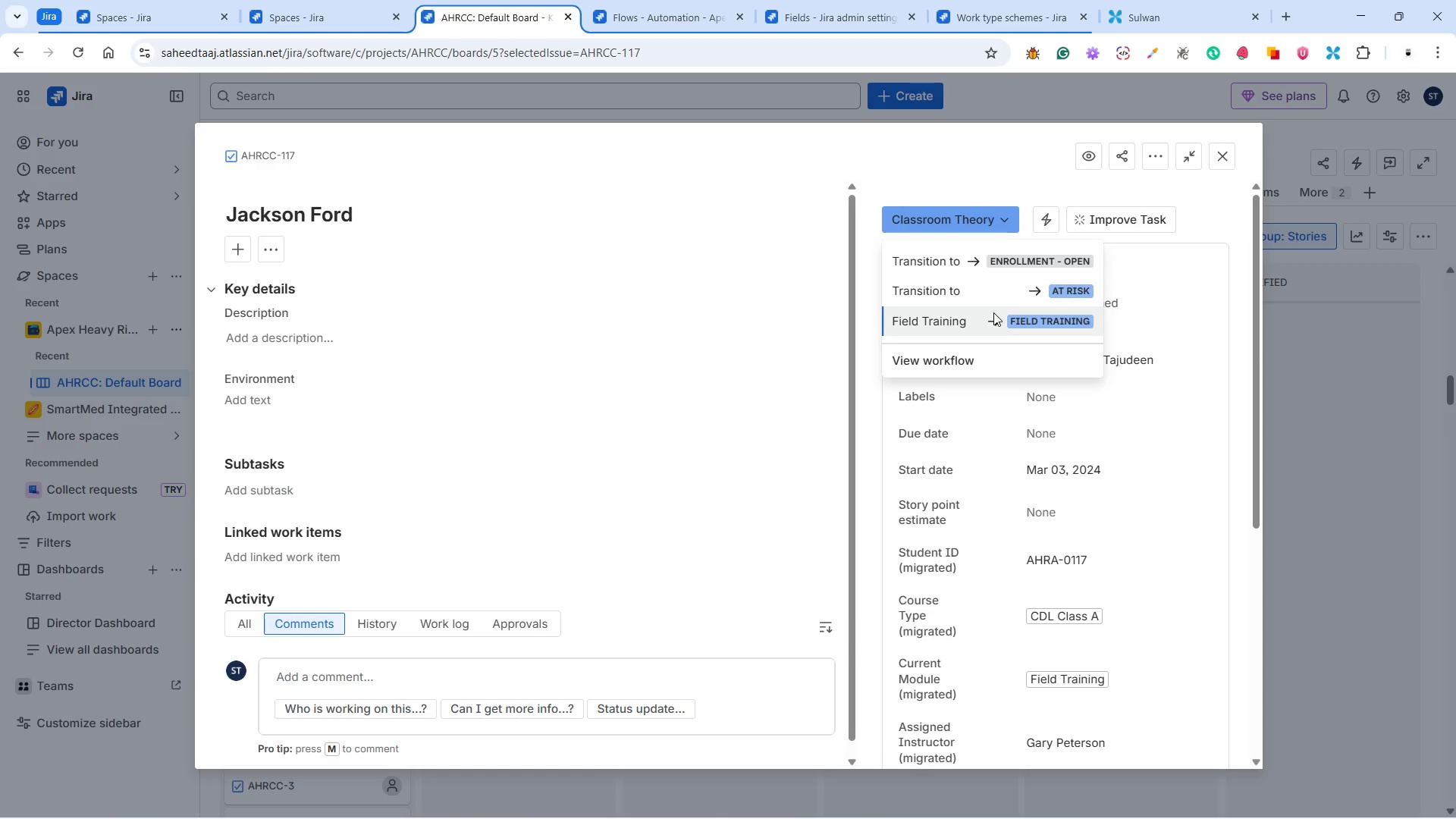 
left_click([993, 312])
 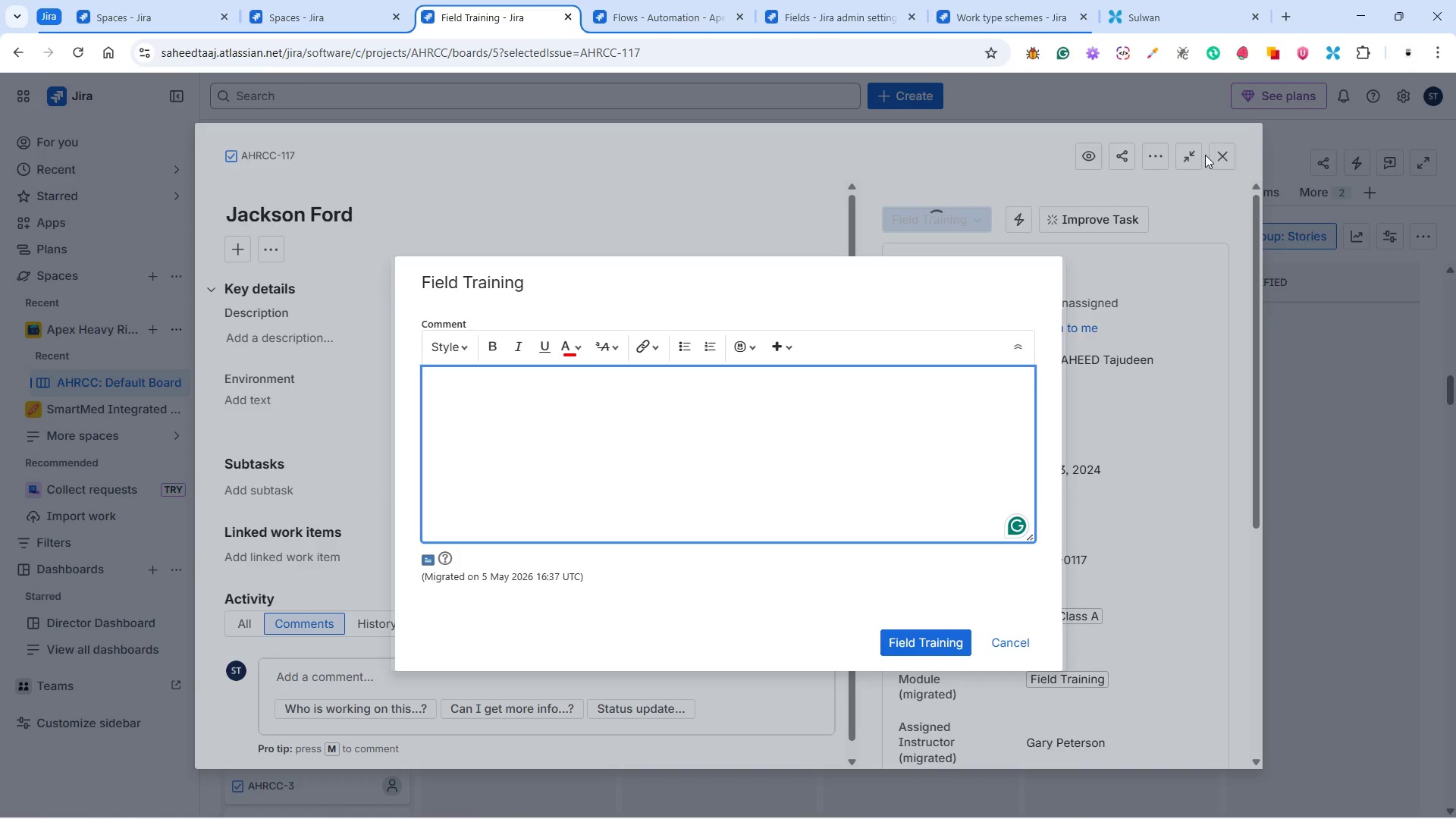 
left_click([949, 645])
 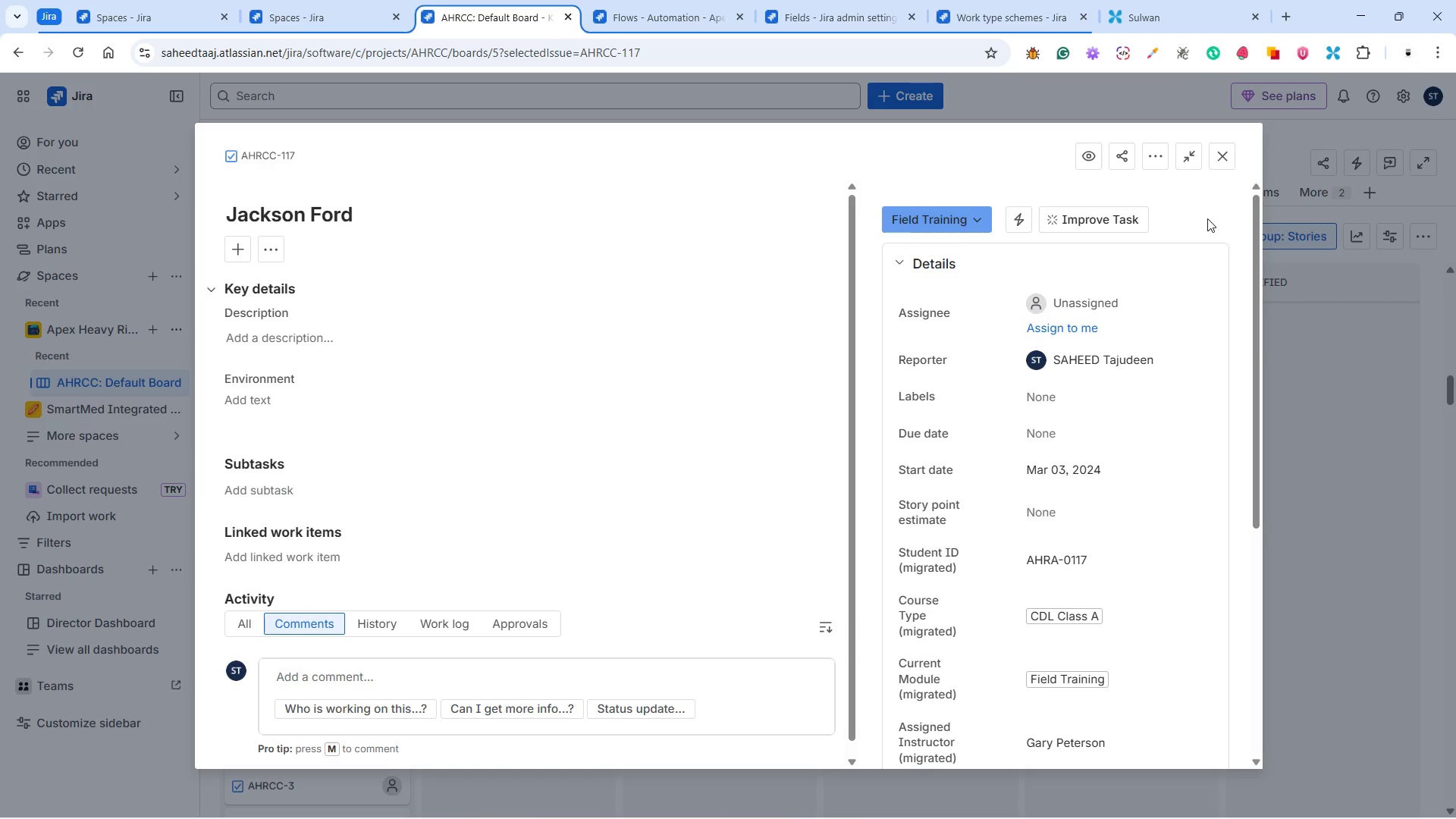 
left_click([1219, 162])
 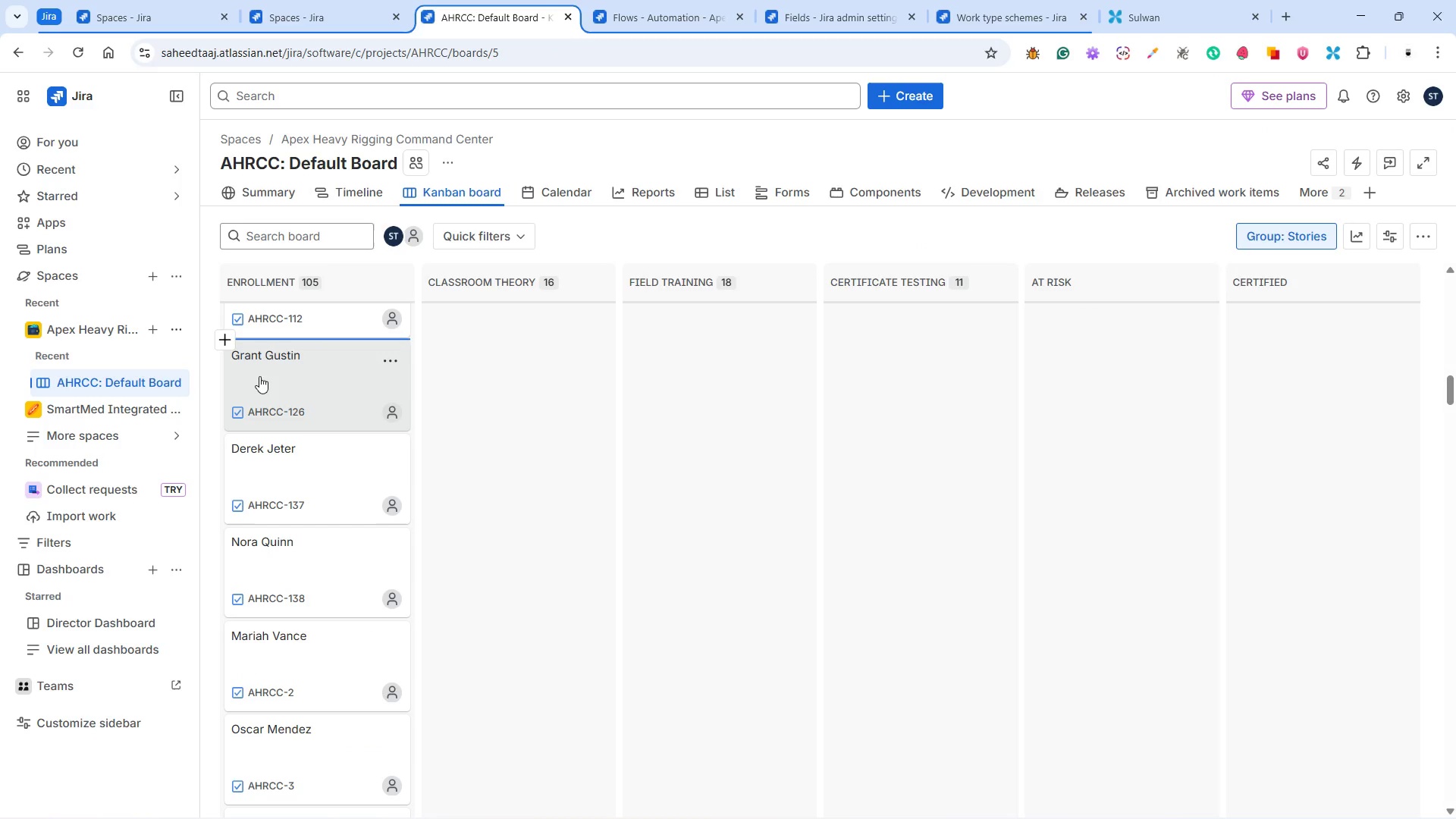 
left_click([333, 372])
 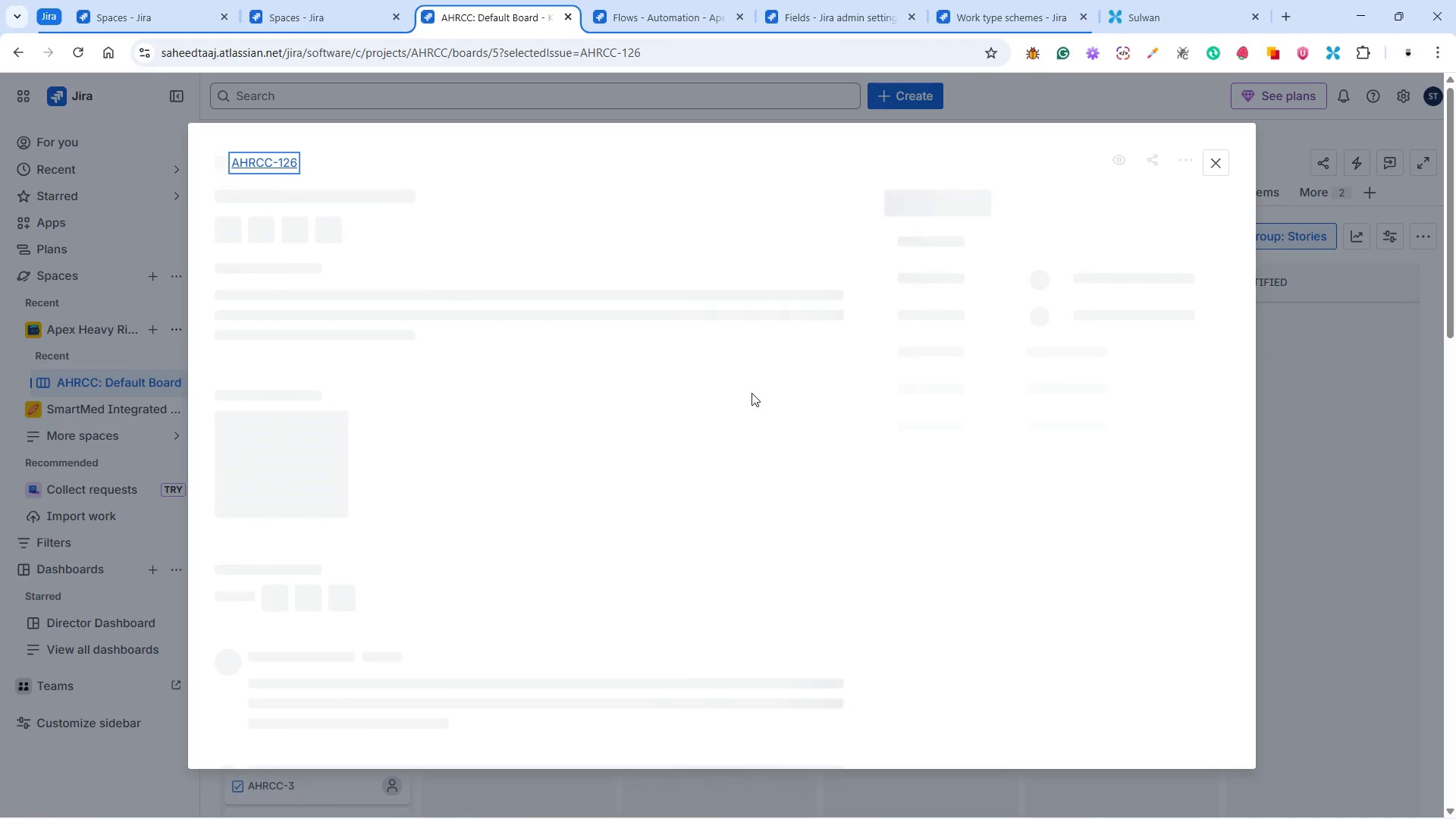 
mouse_move([1006, 345])
 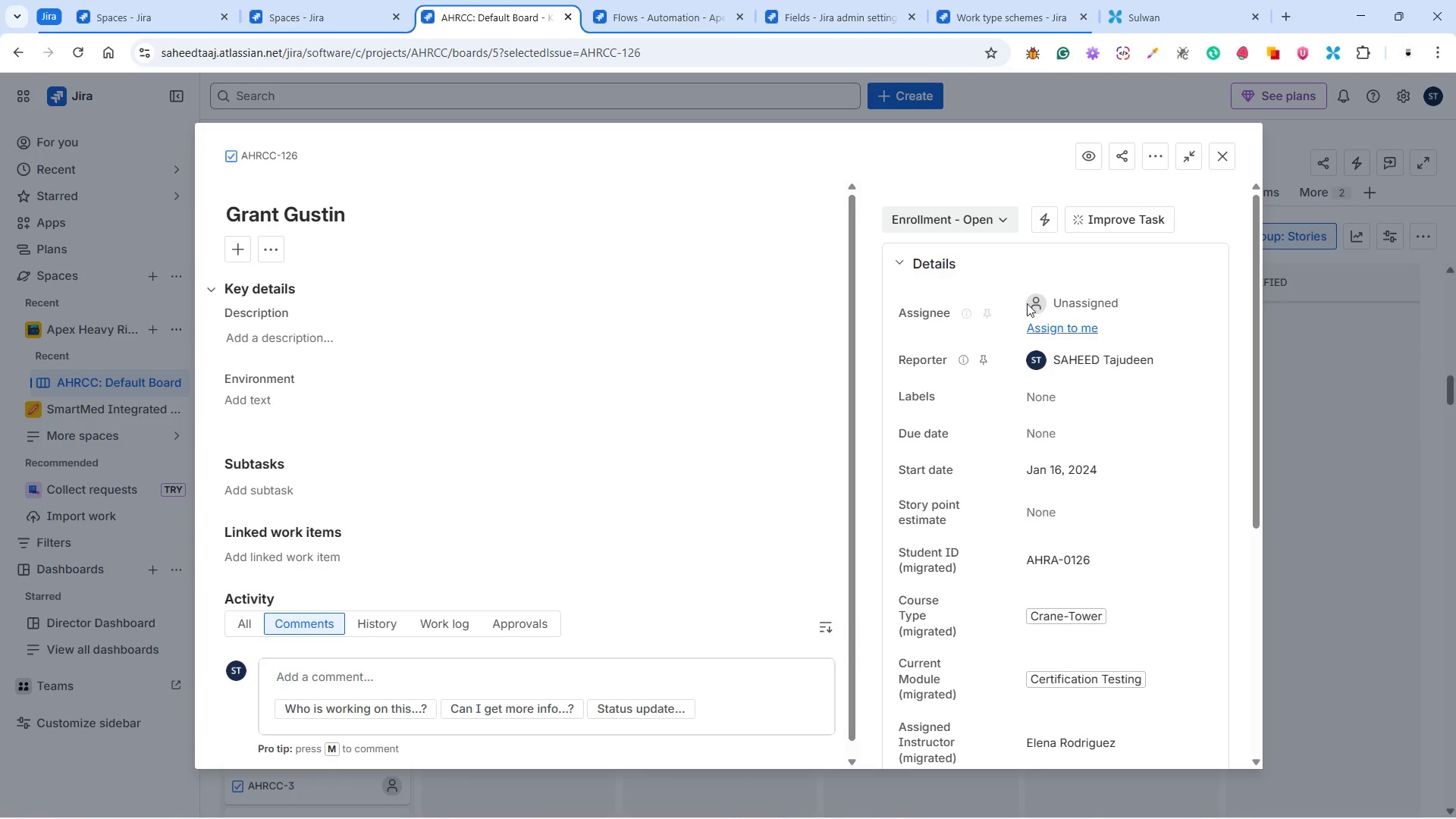 
left_click([975, 222])
 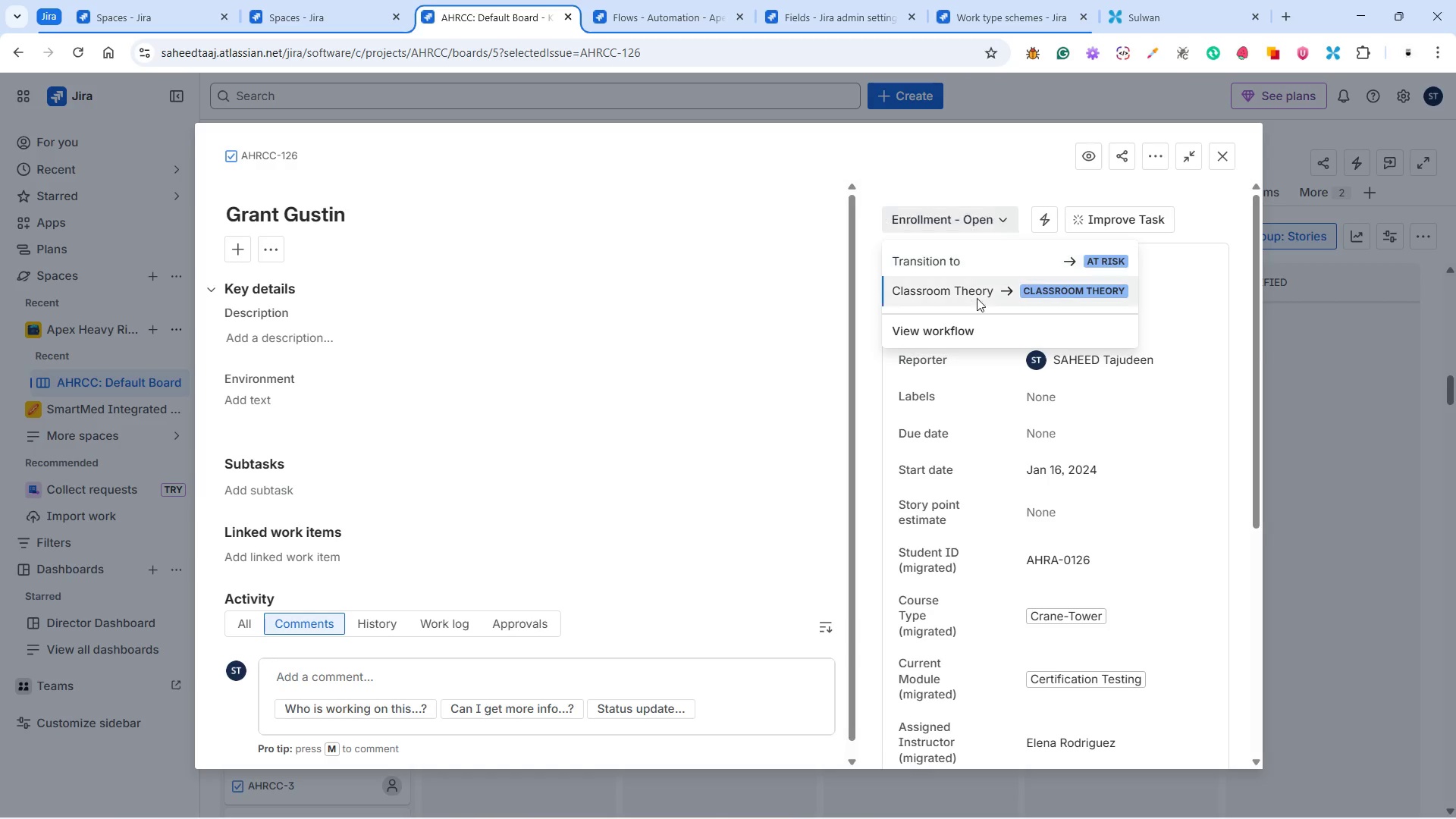 
left_click([977, 295])
 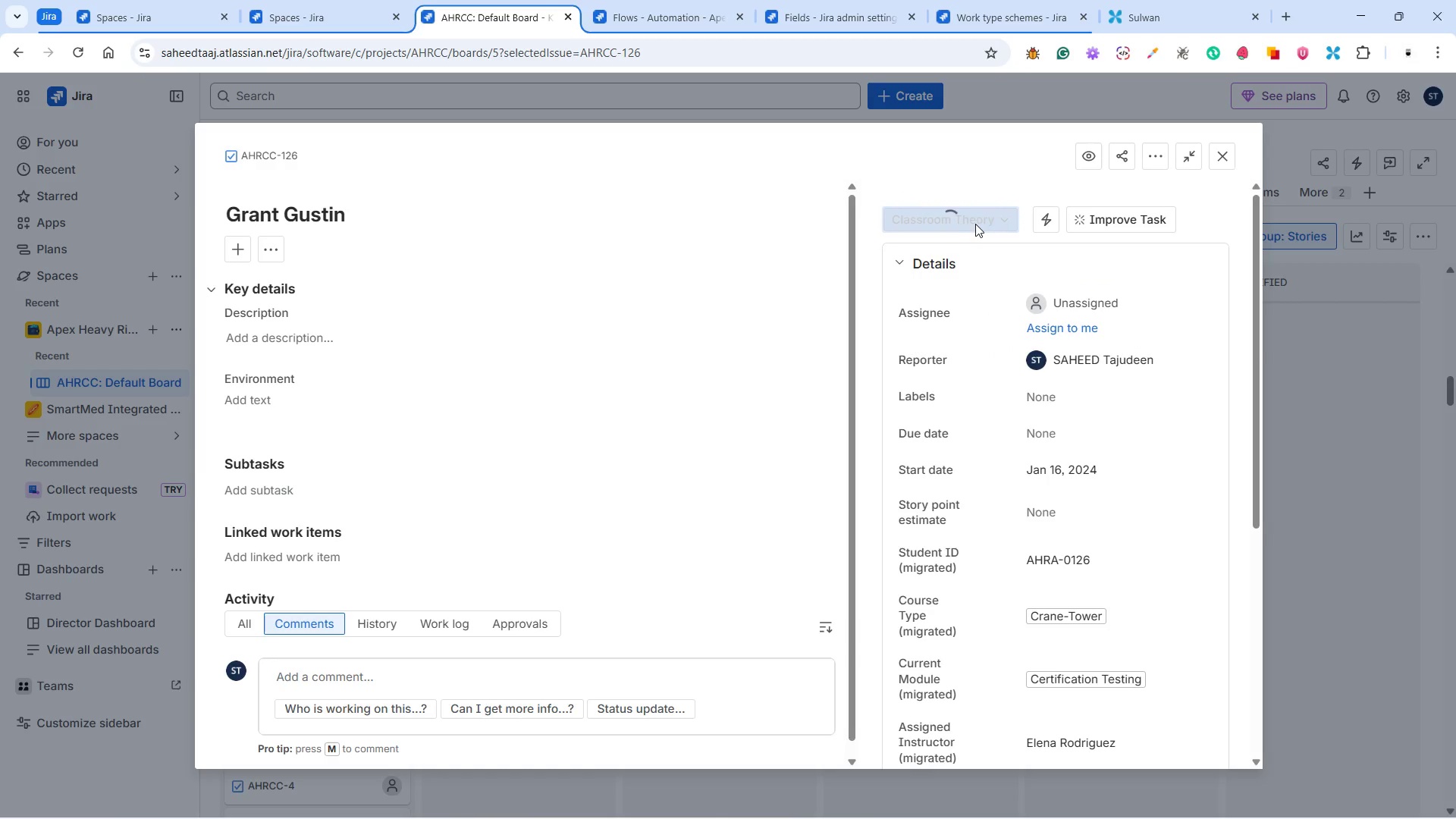 
left_click([977, 220])
 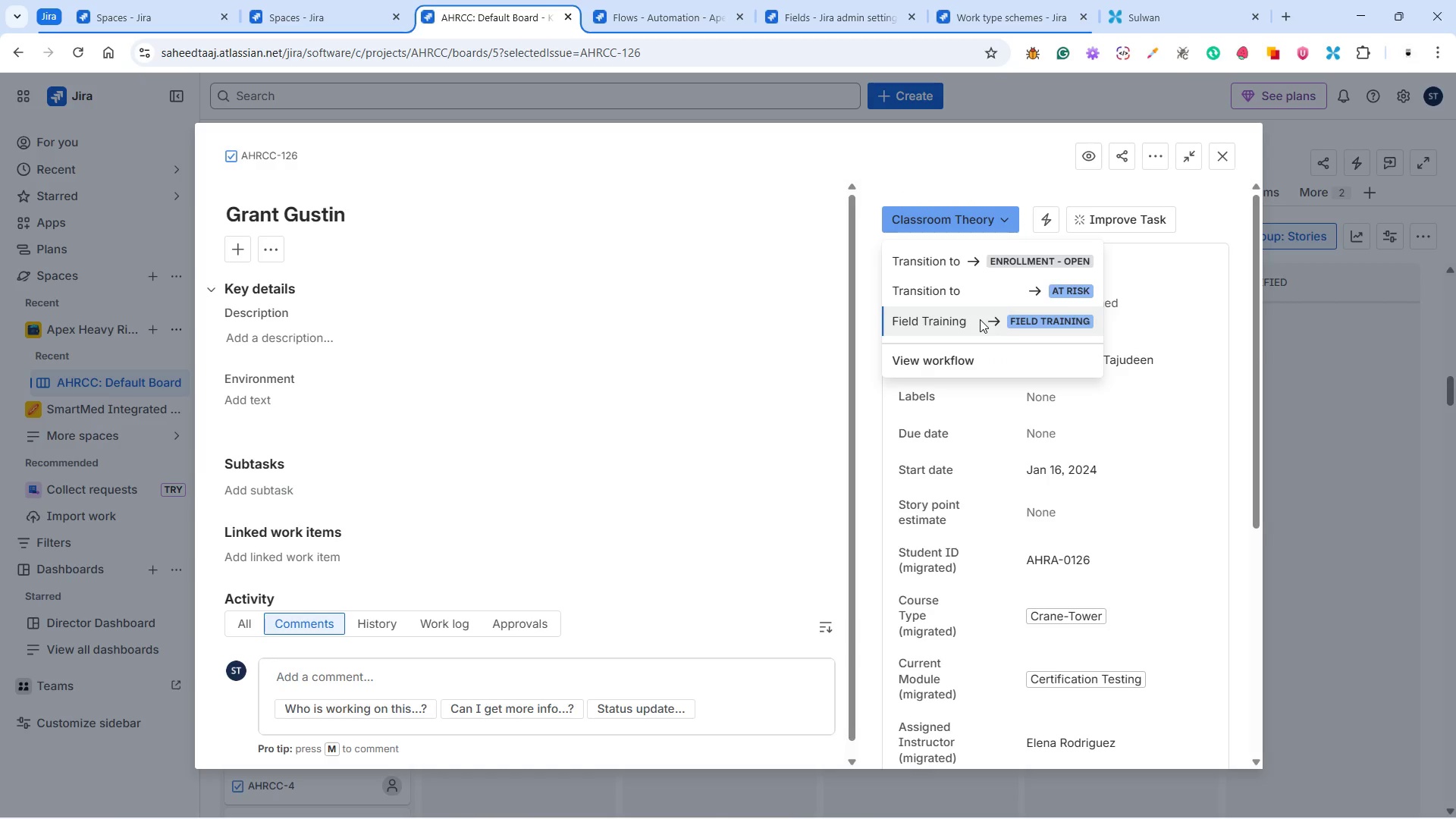 
wait(6.36)
 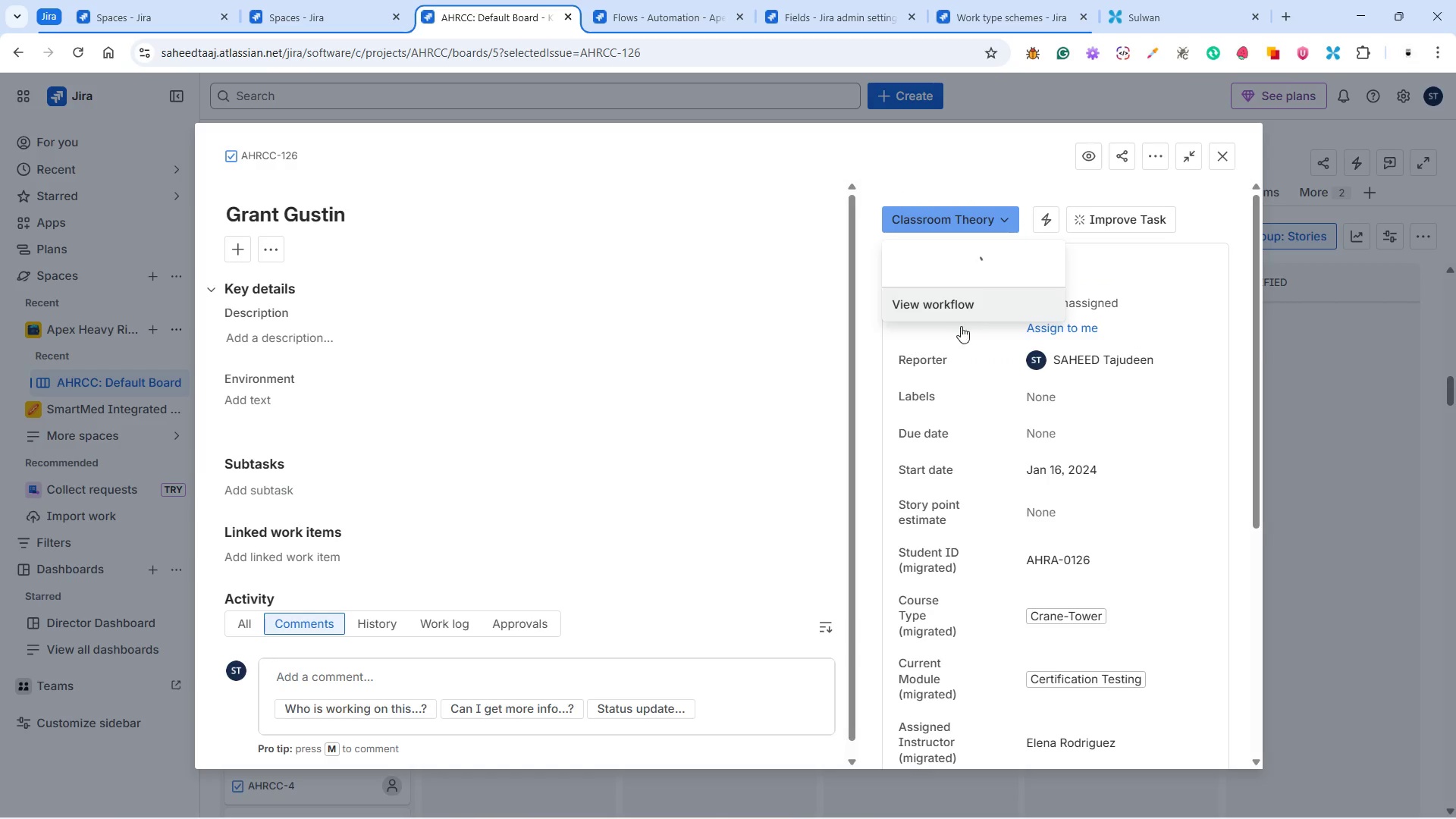 
left_click([981, 320])
 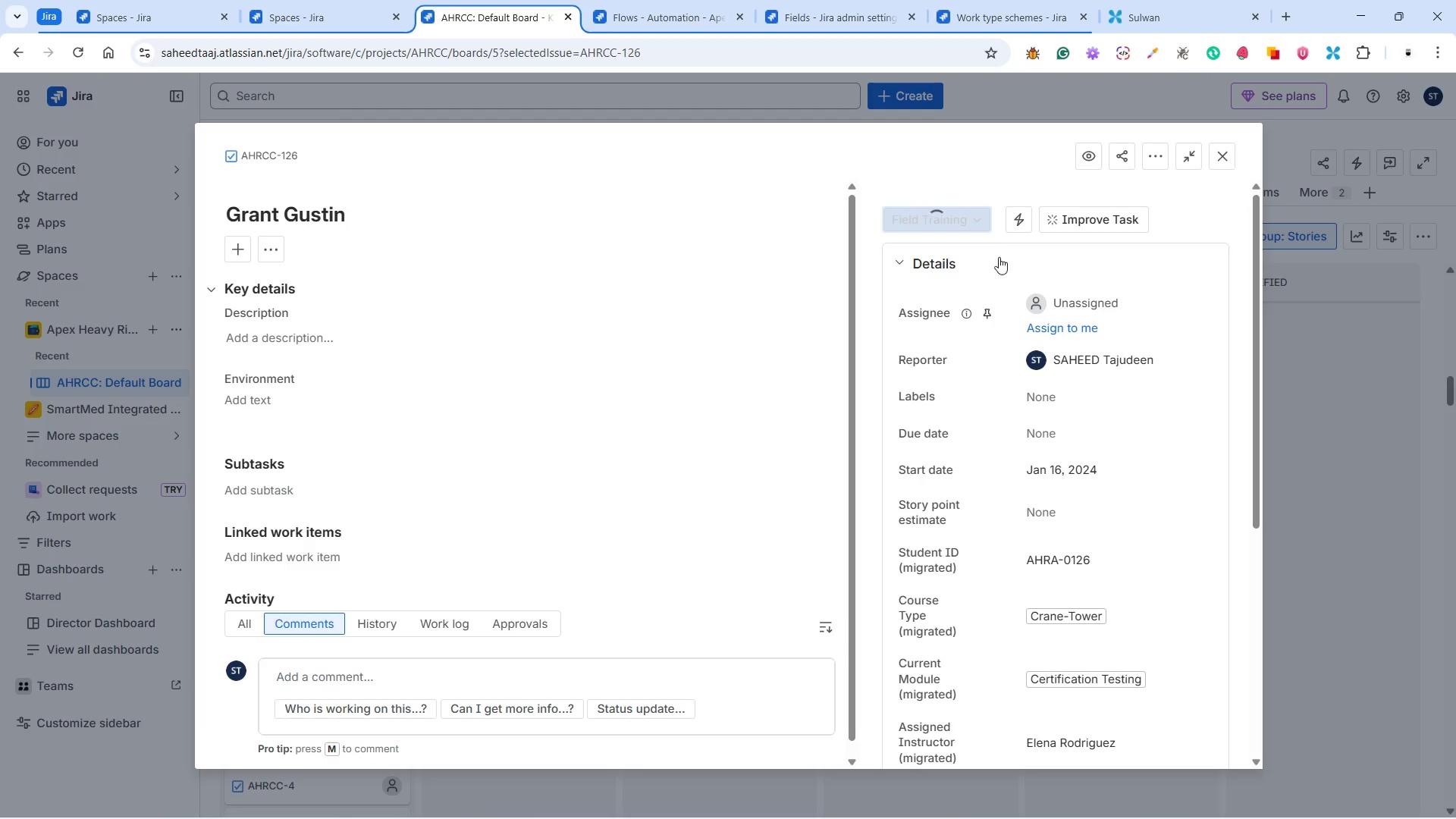 
wait(7.47)
 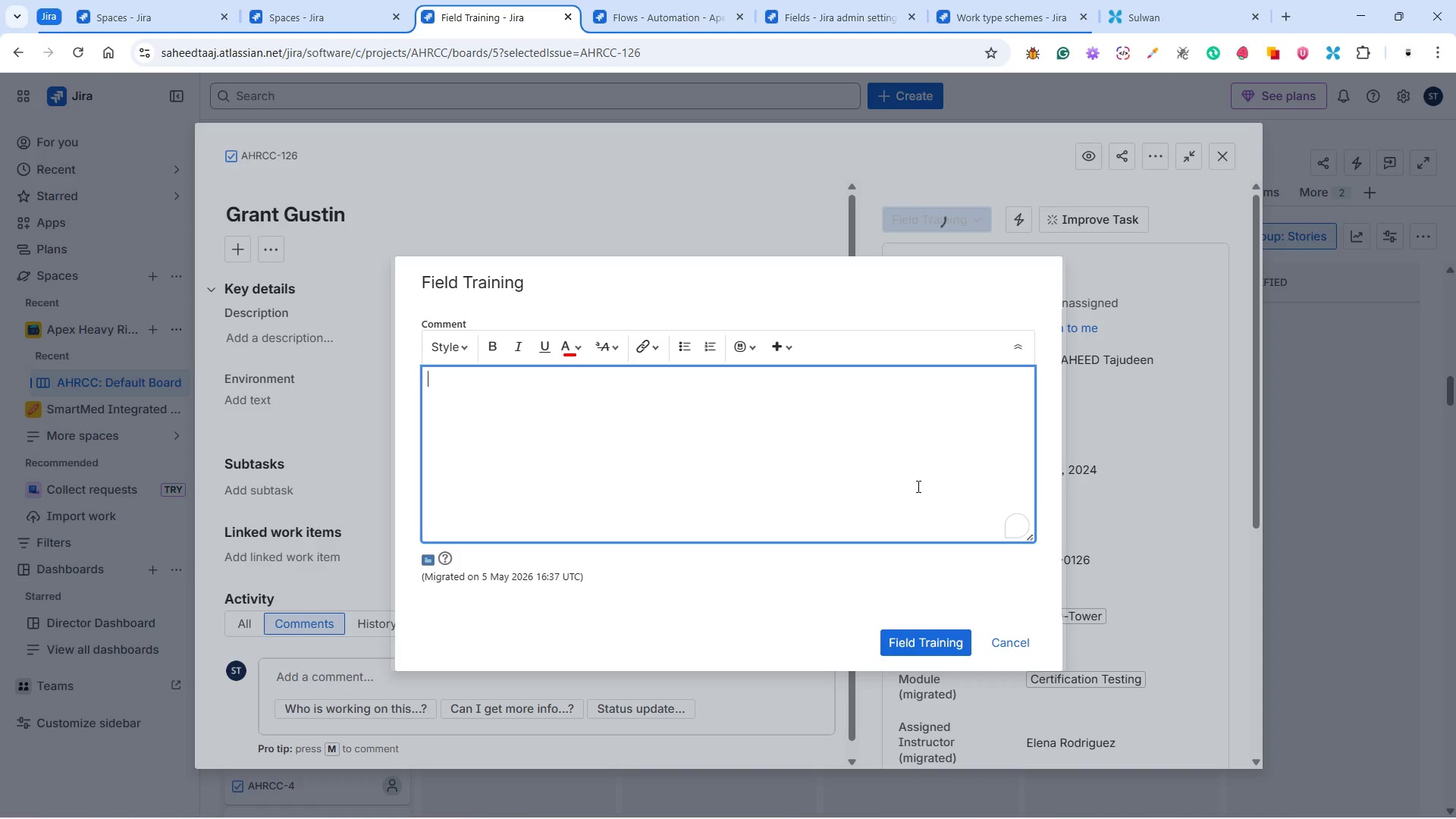 
left_click([952, 221])
 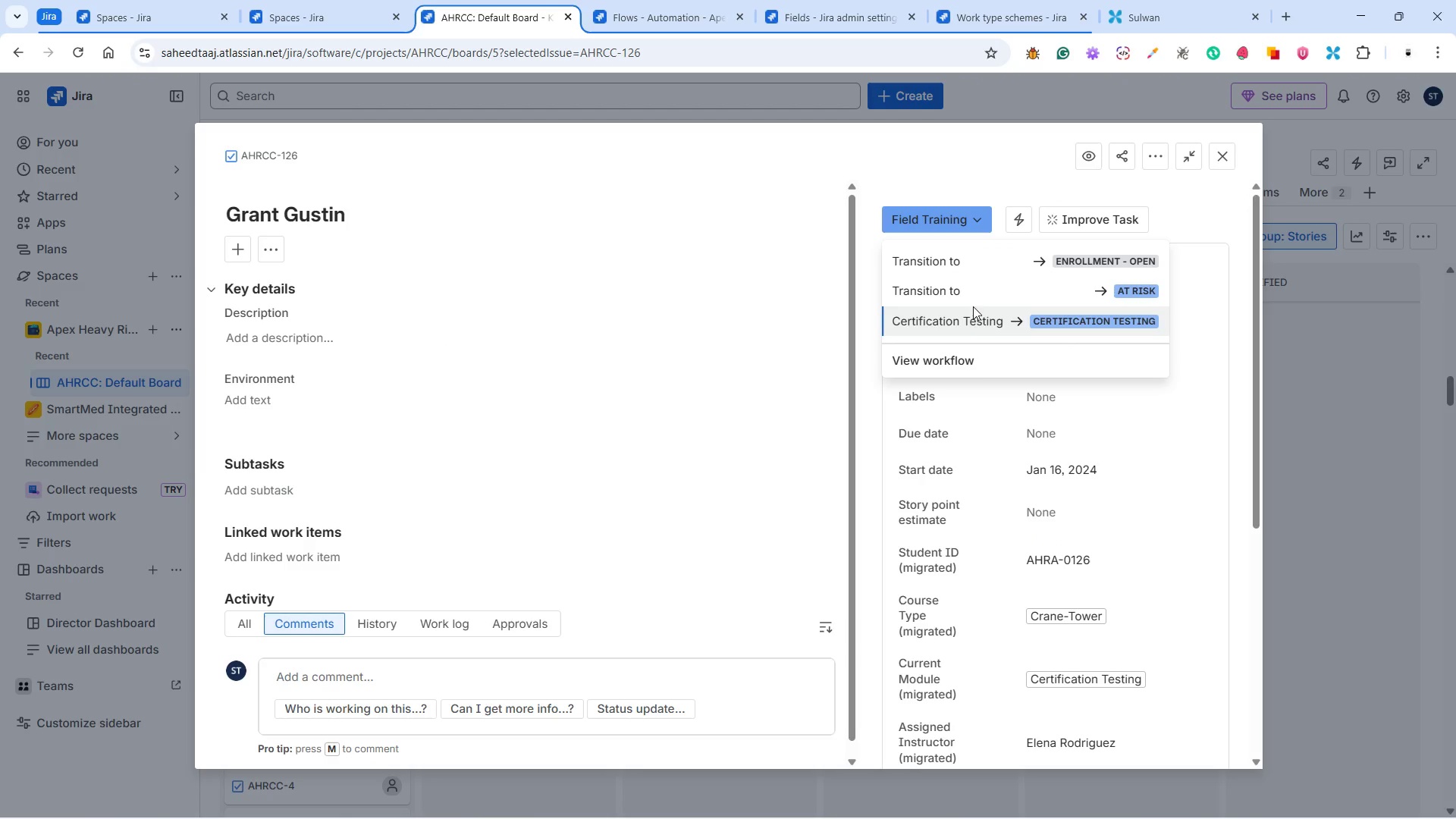 
left_click([973, 314])
 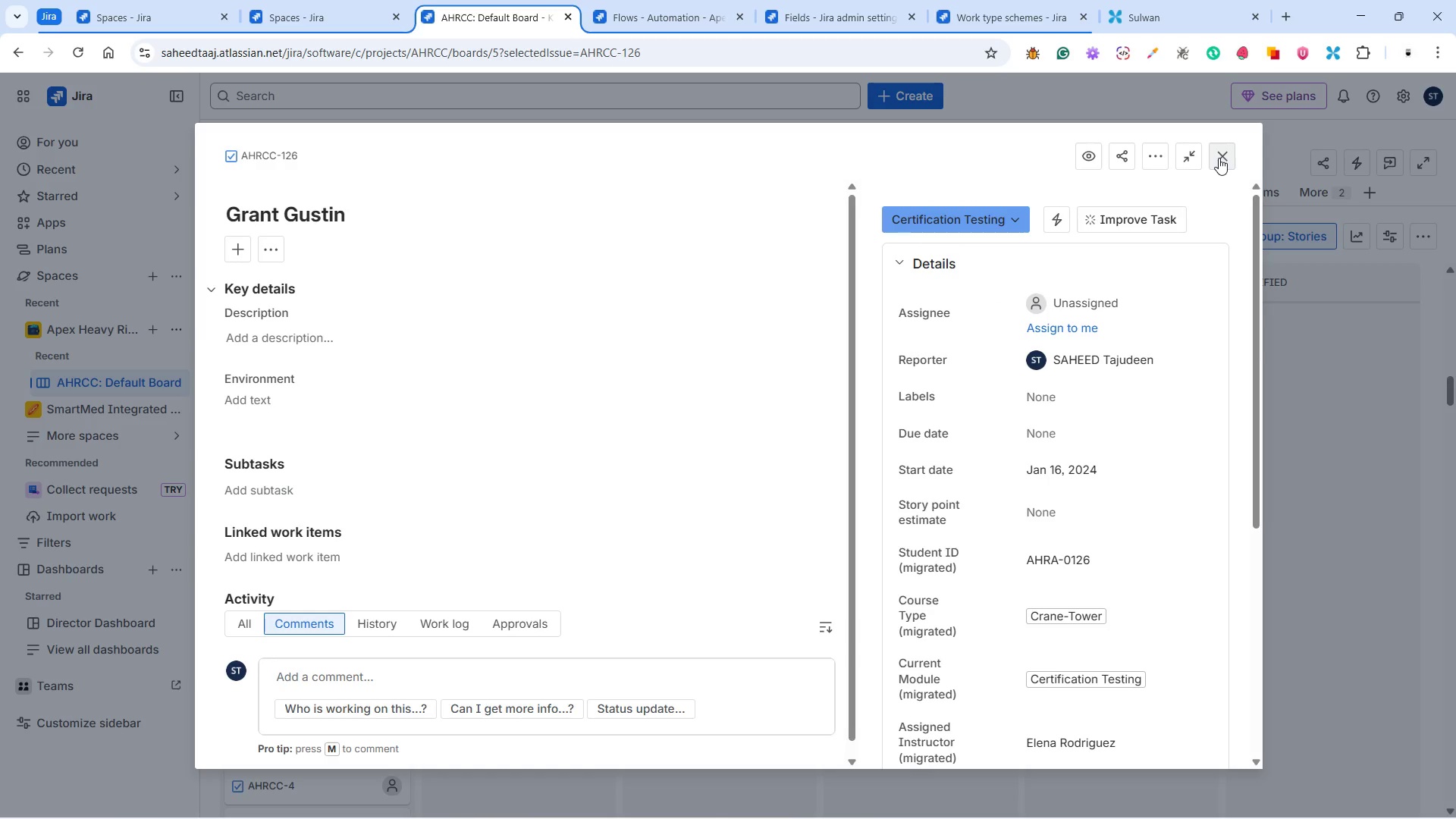 
wait(5.31)
 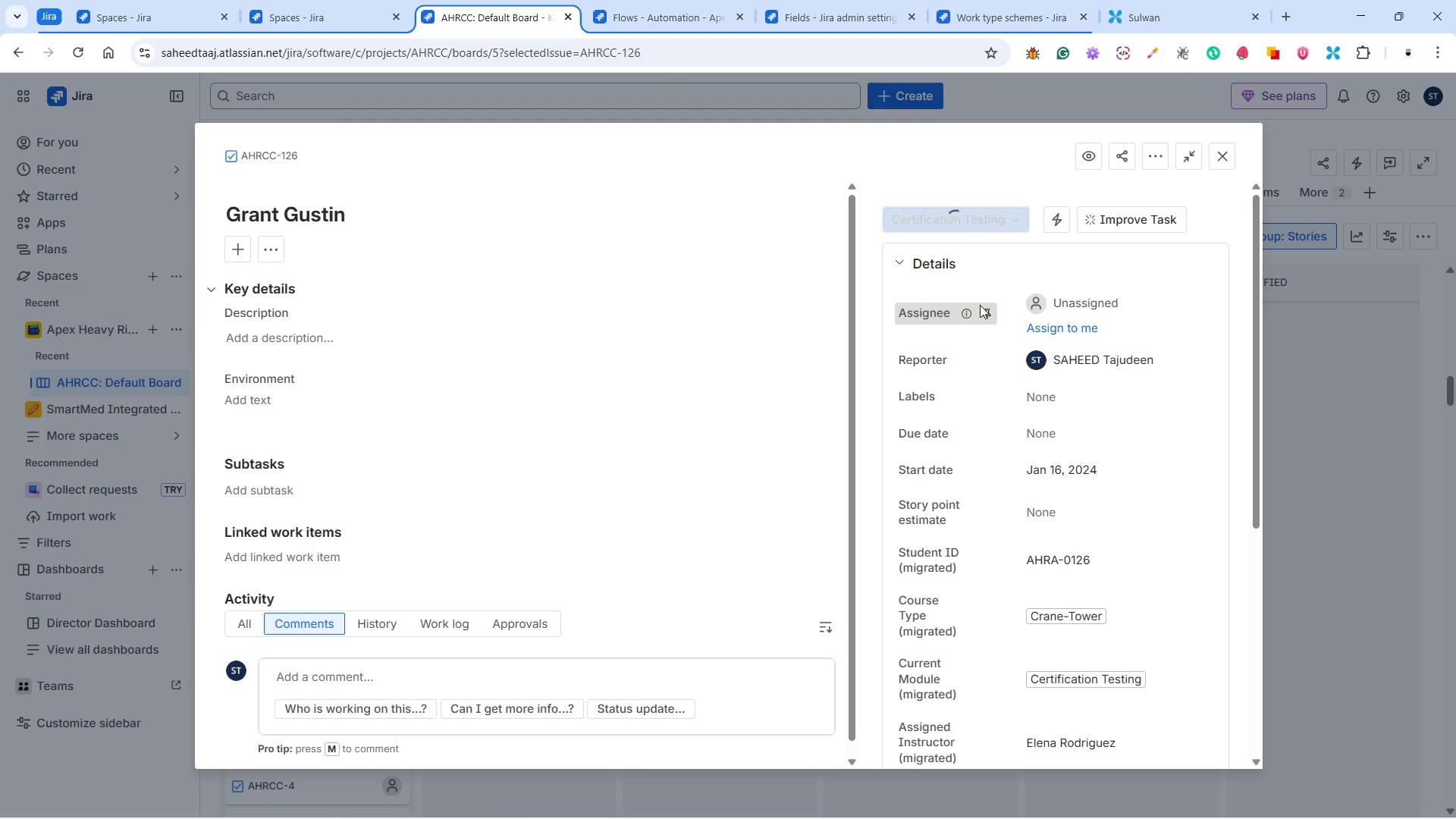 
left_click([1219, 158])
 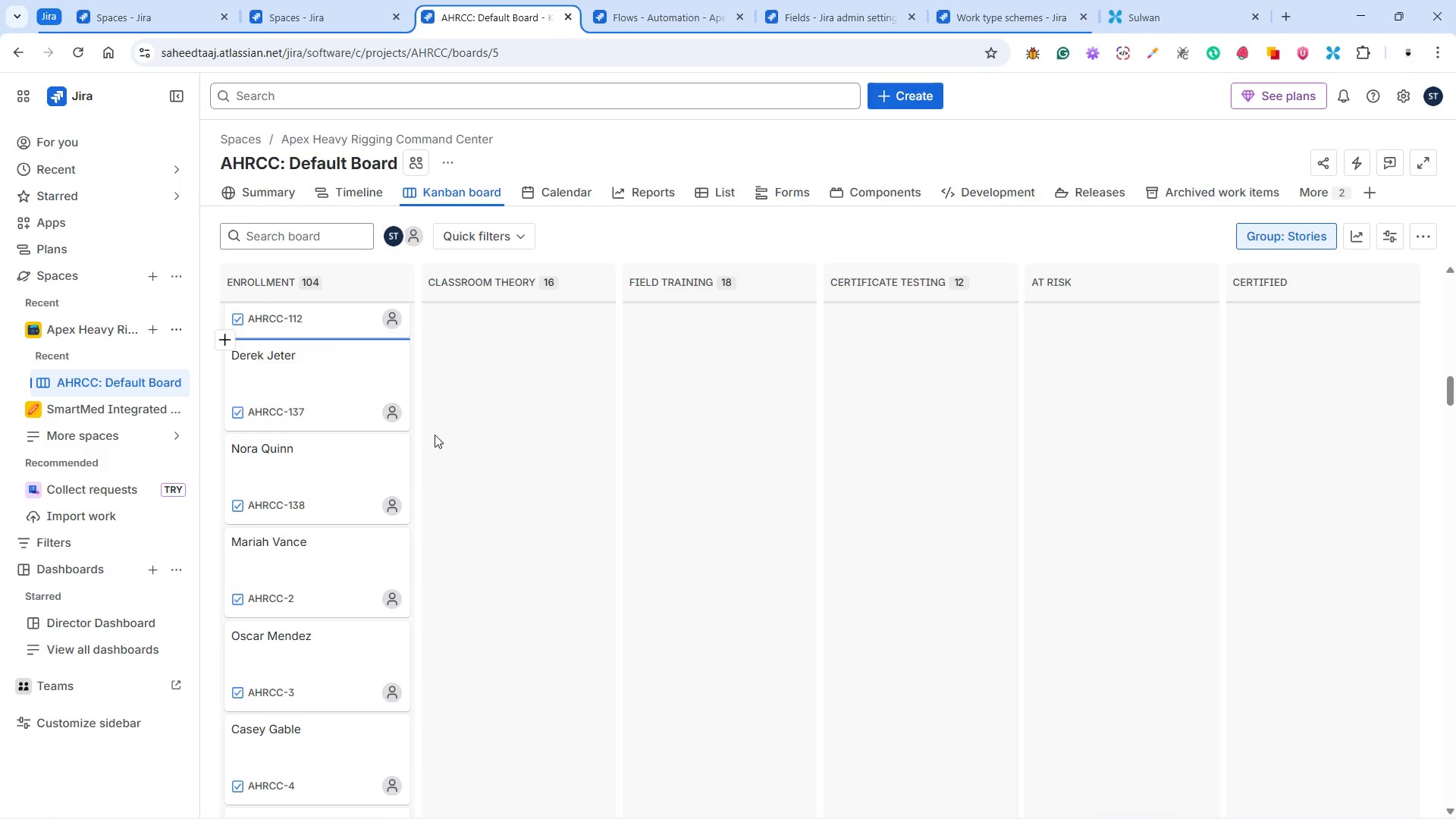 
left_click([324, 375])
 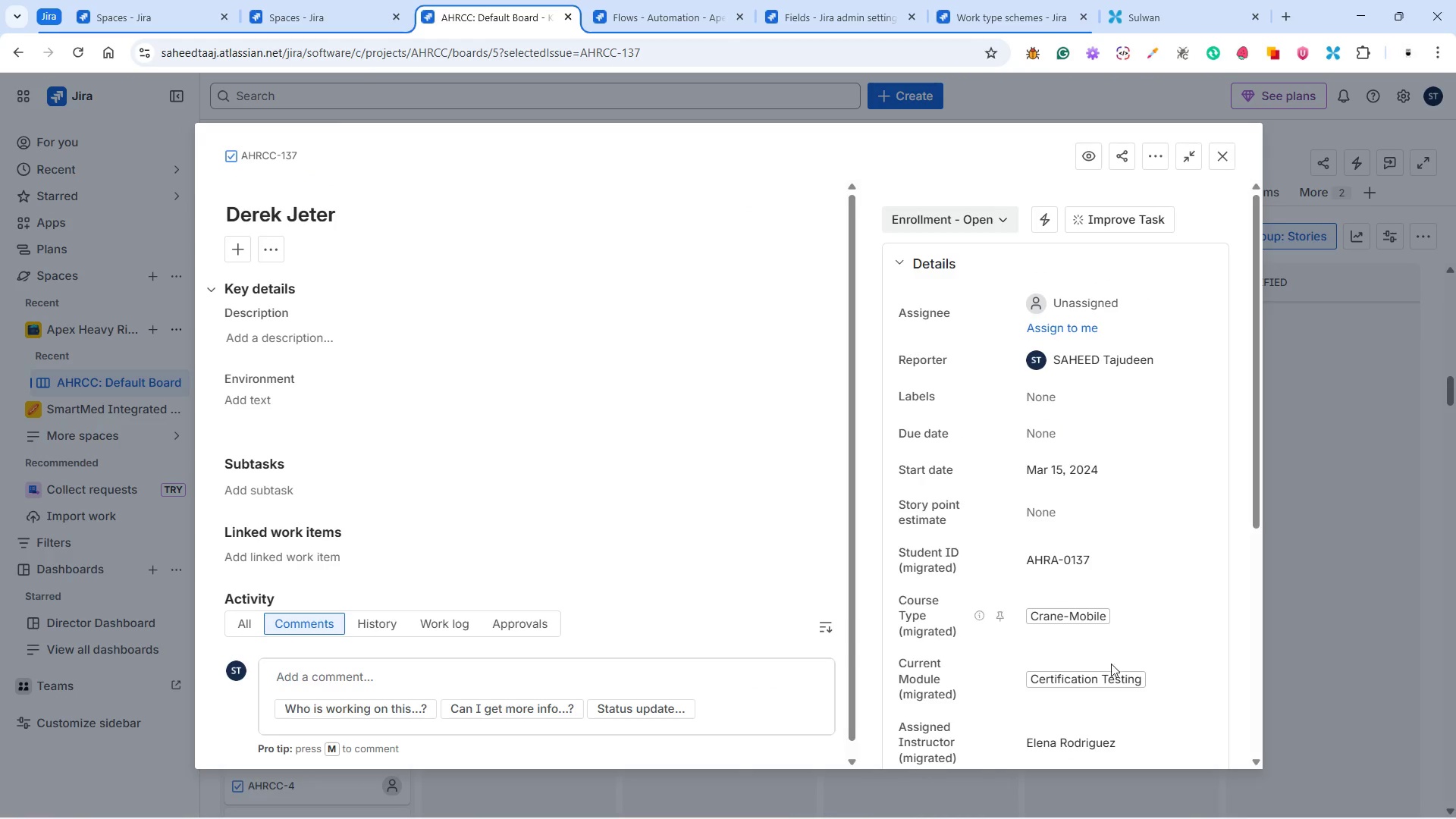 
left_click([977, 226])
 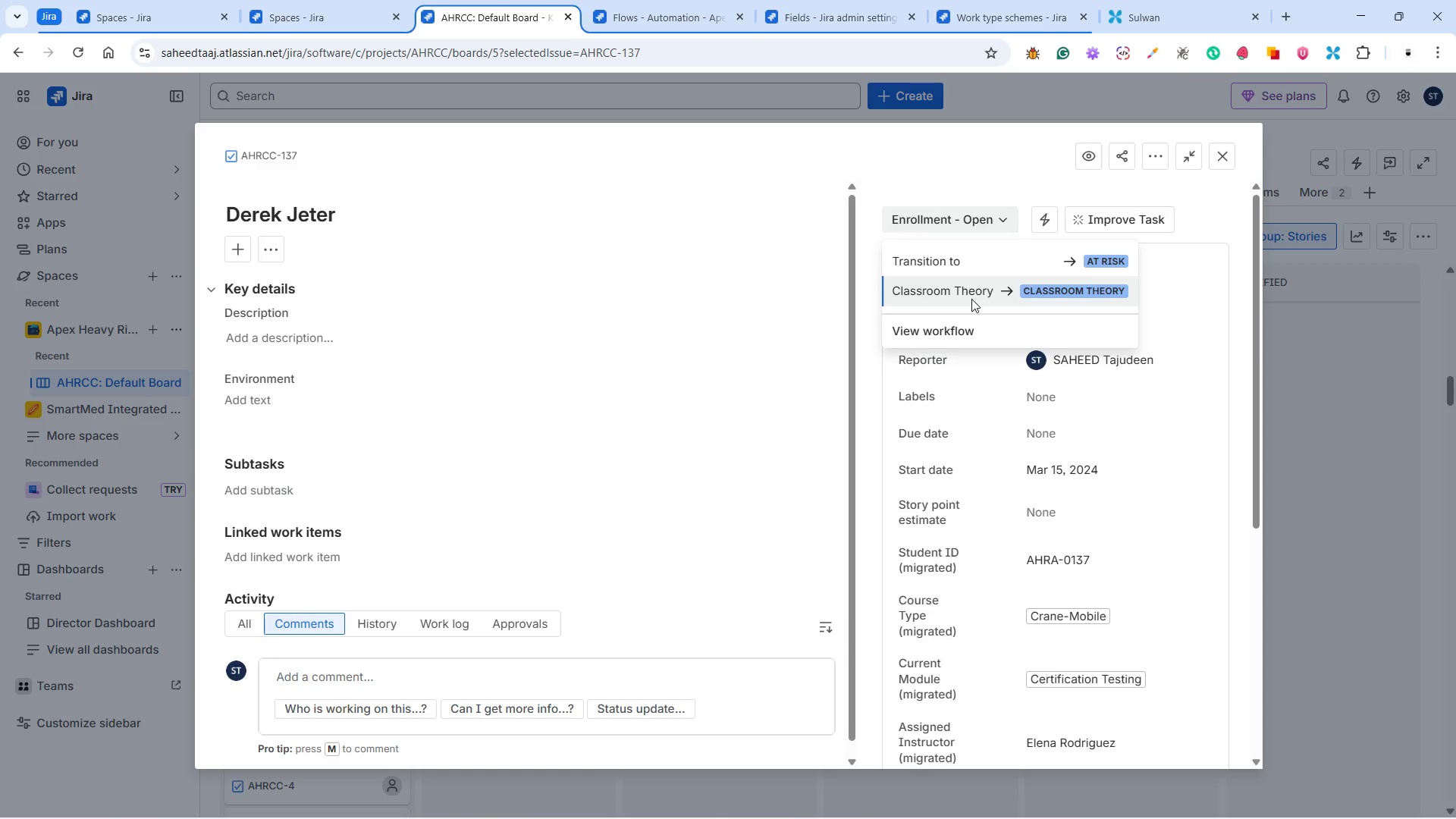 
left_click([971, 292])
 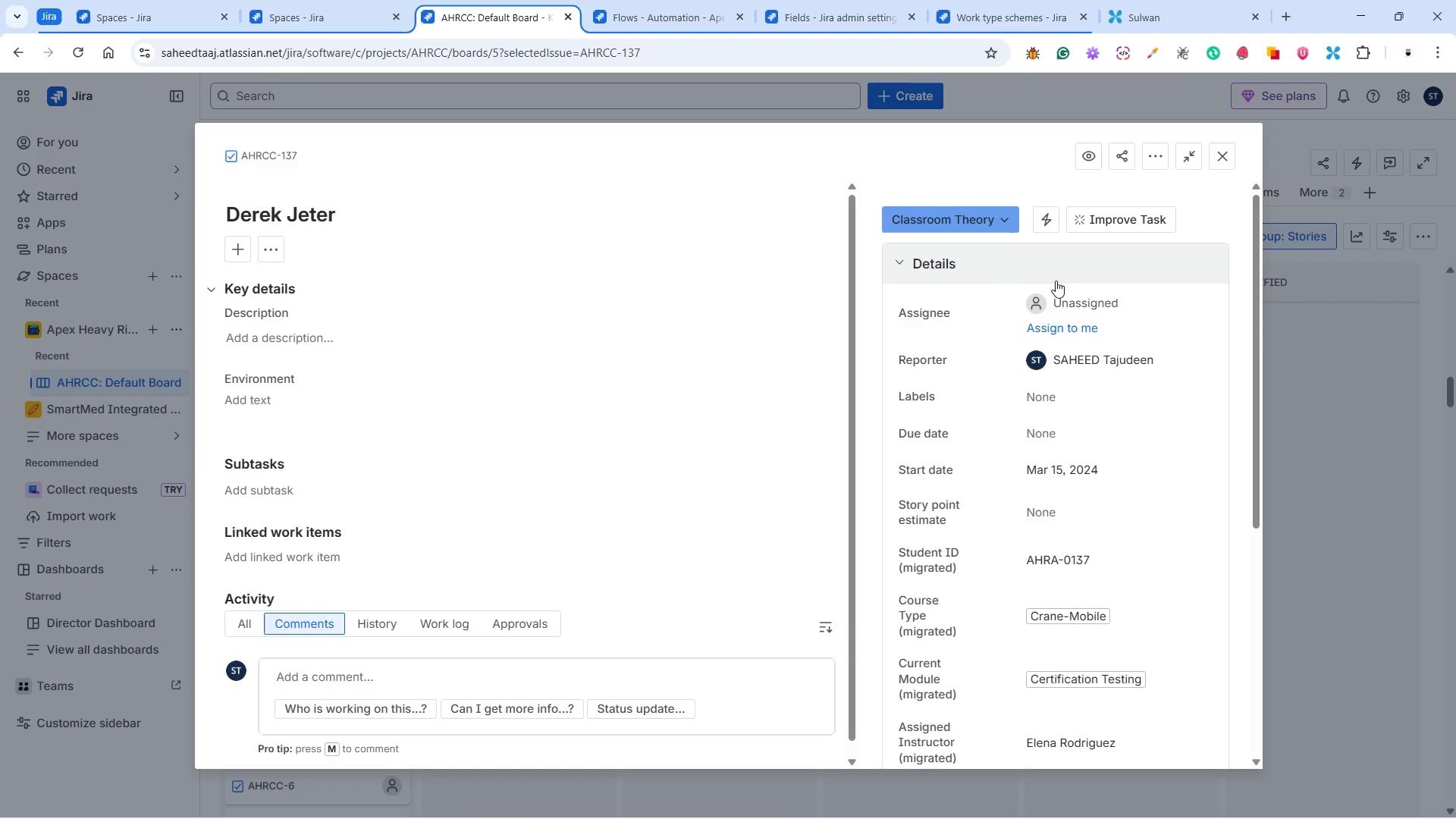 
left_click([985, 221])
 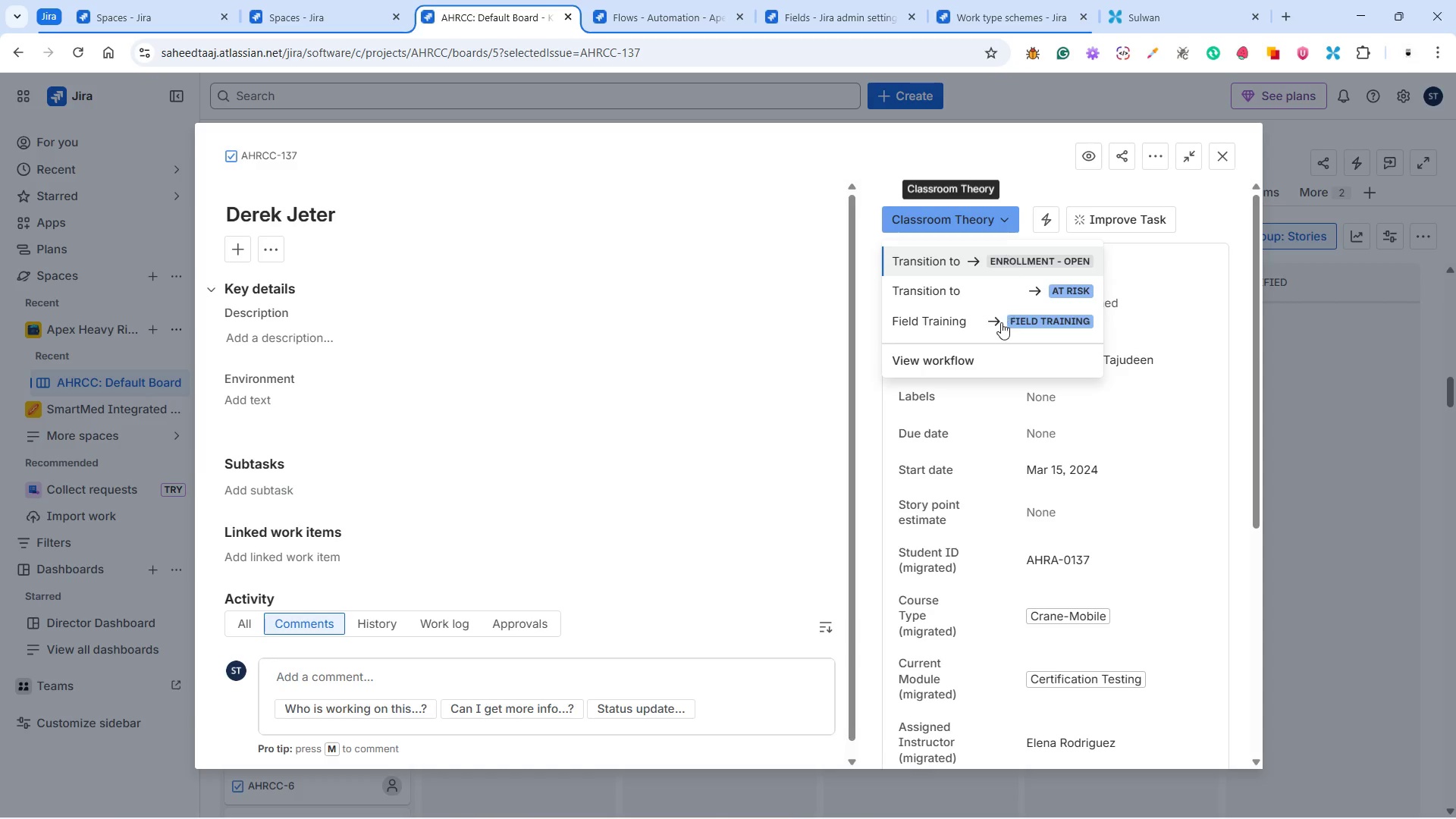 
left_click([998, 320])
 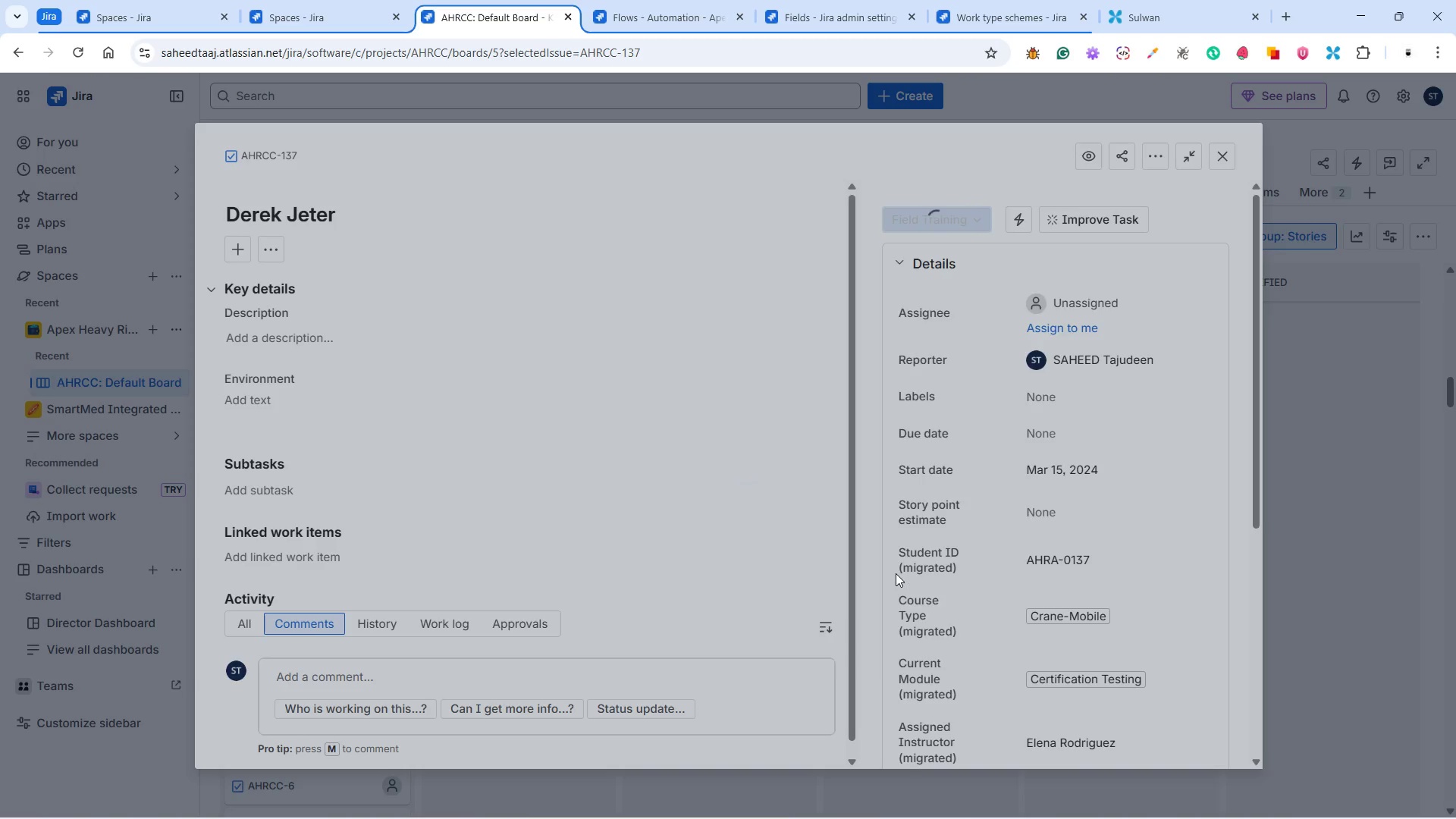 
left_click([909, 646])
 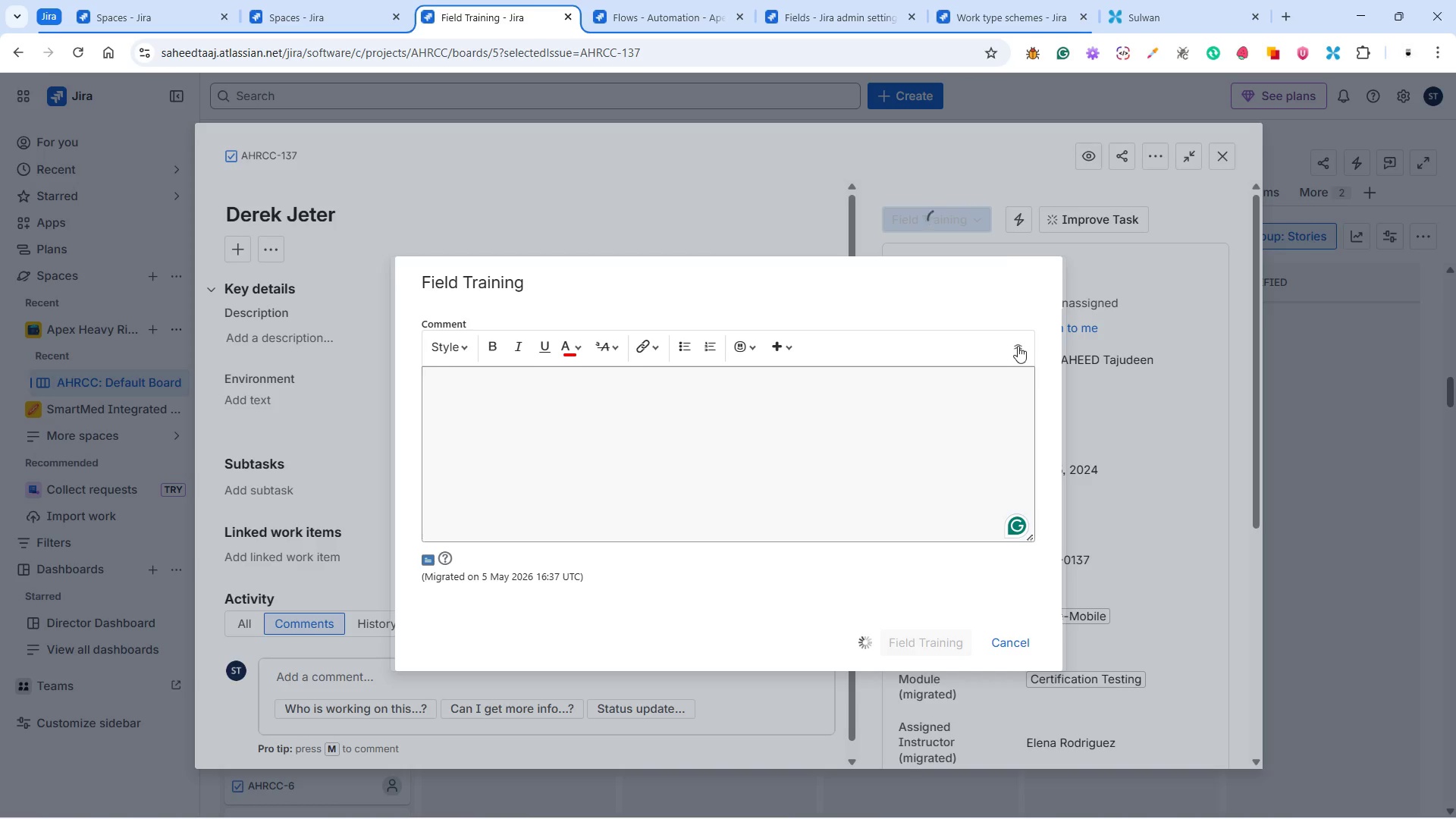 
mouse_move([978, 224])
 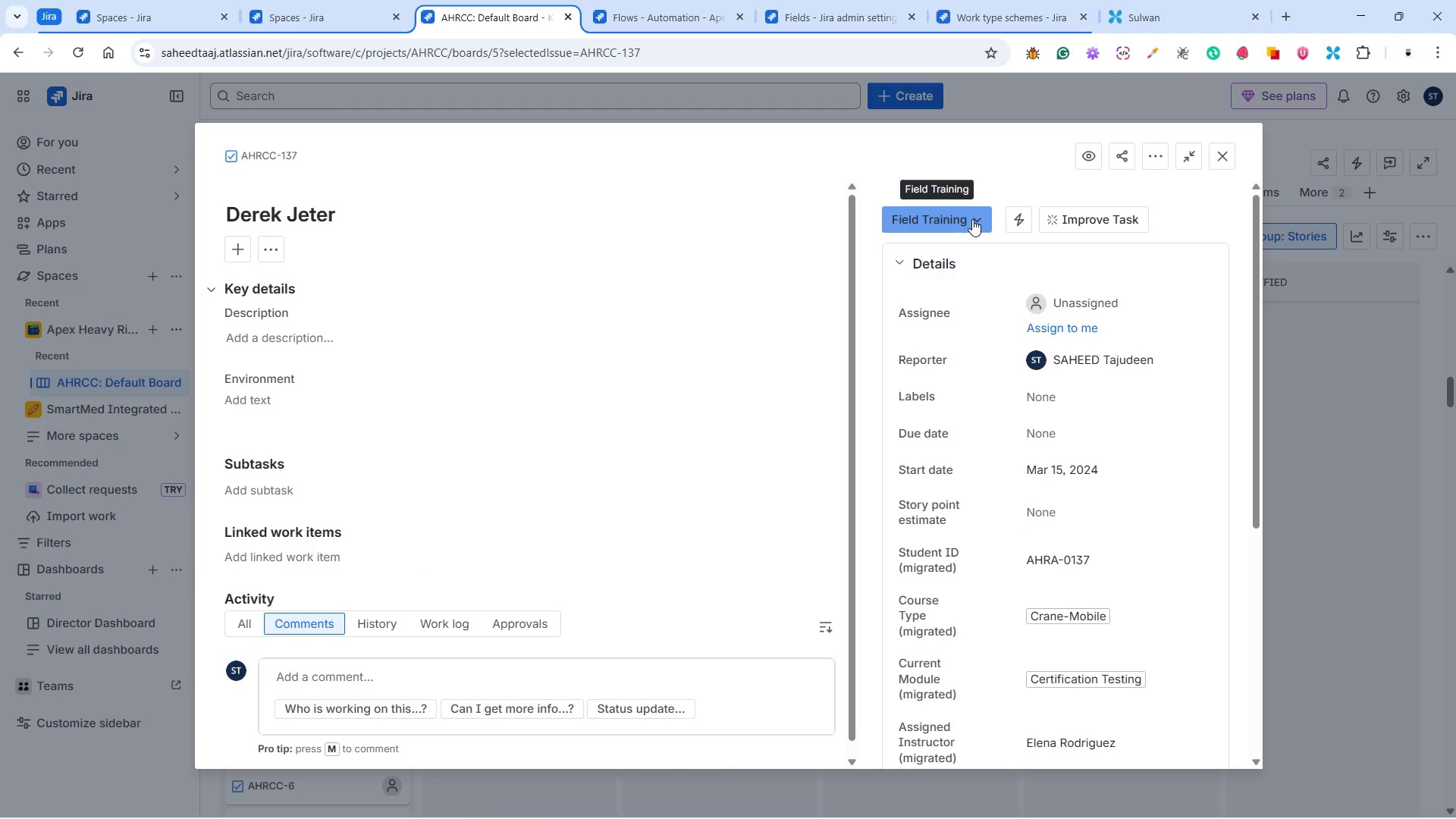 
left_click([972, 219])
 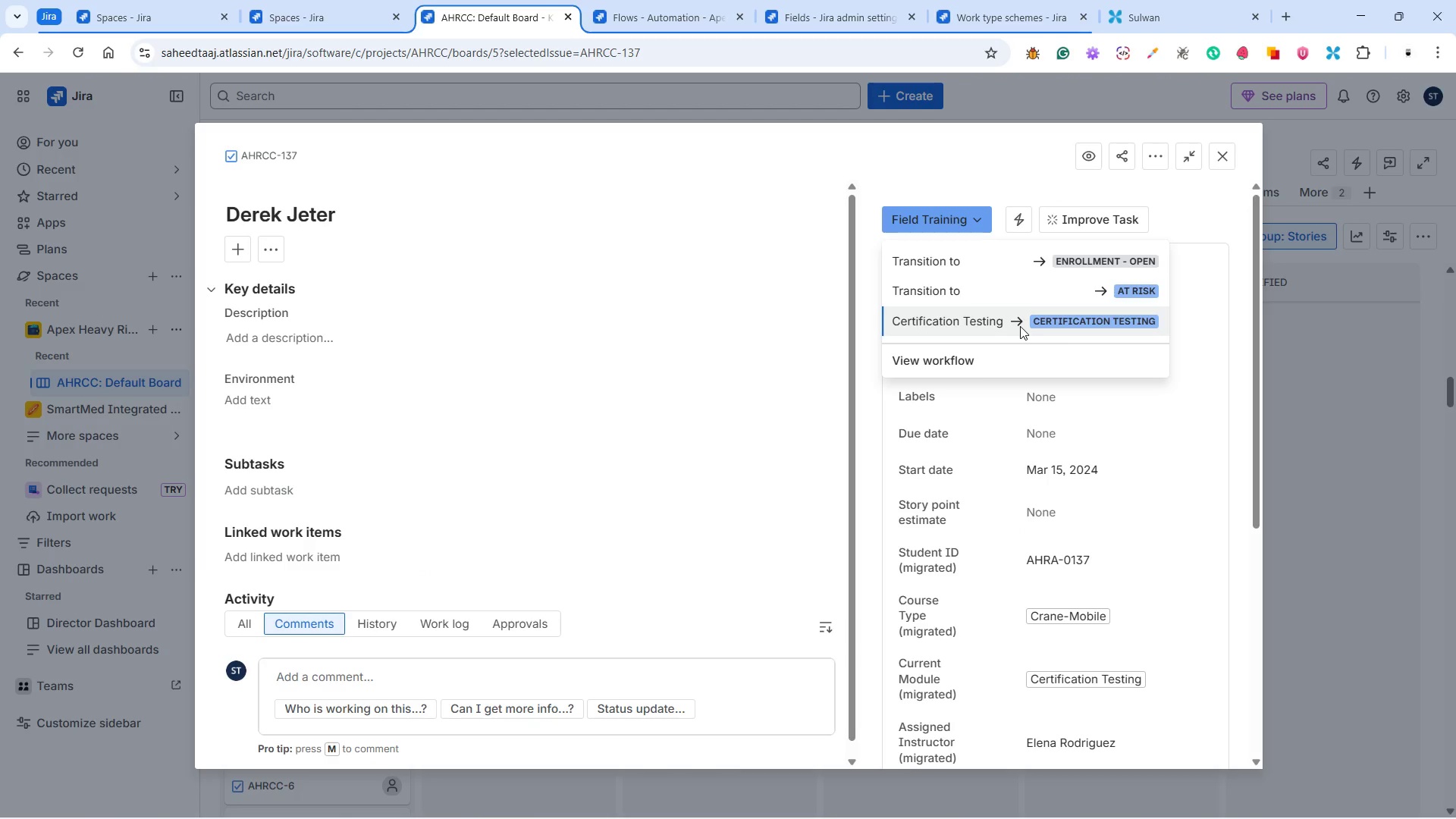 
left_click([1018, 323])
 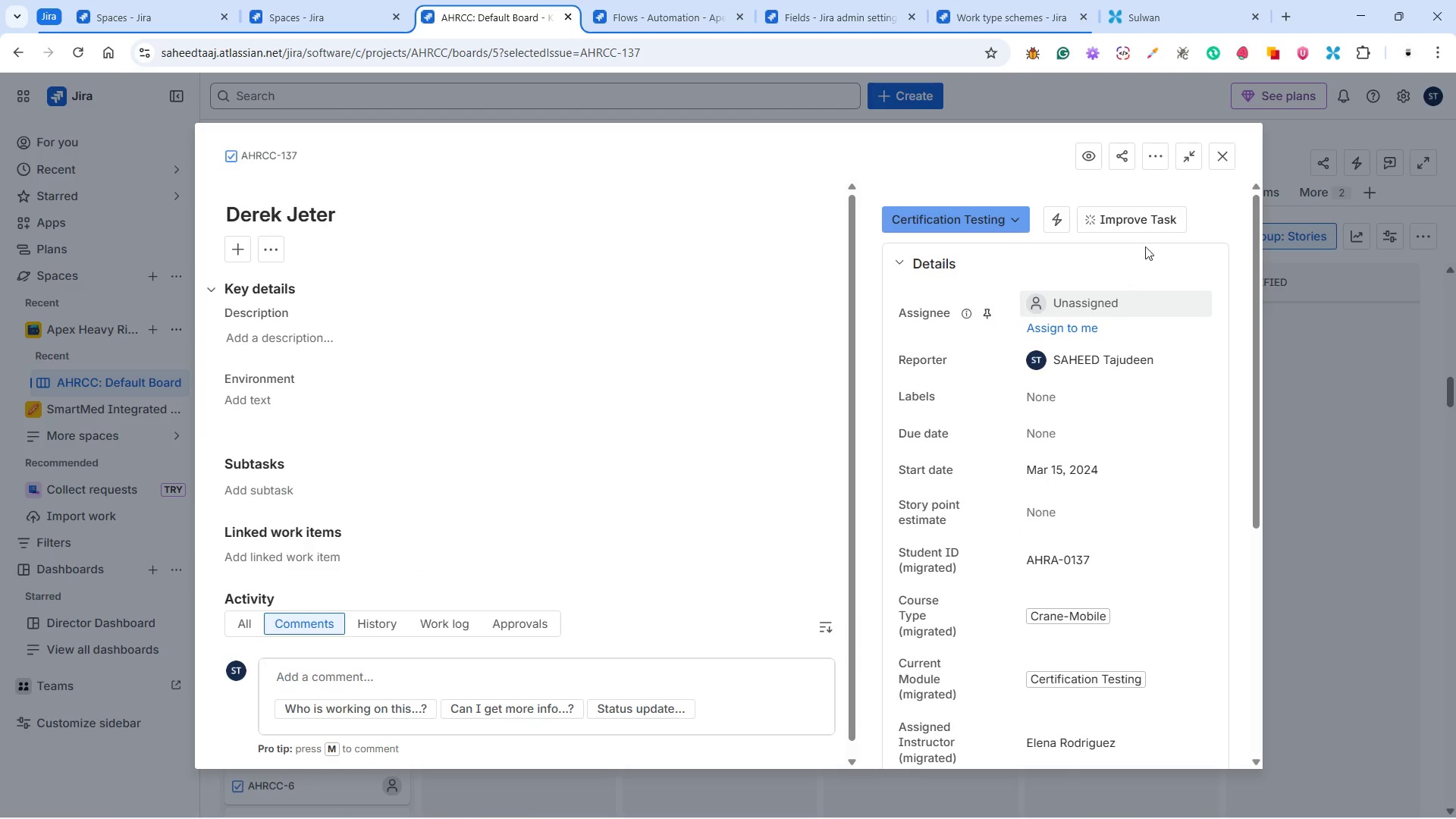 
left_click([1223, 154])
 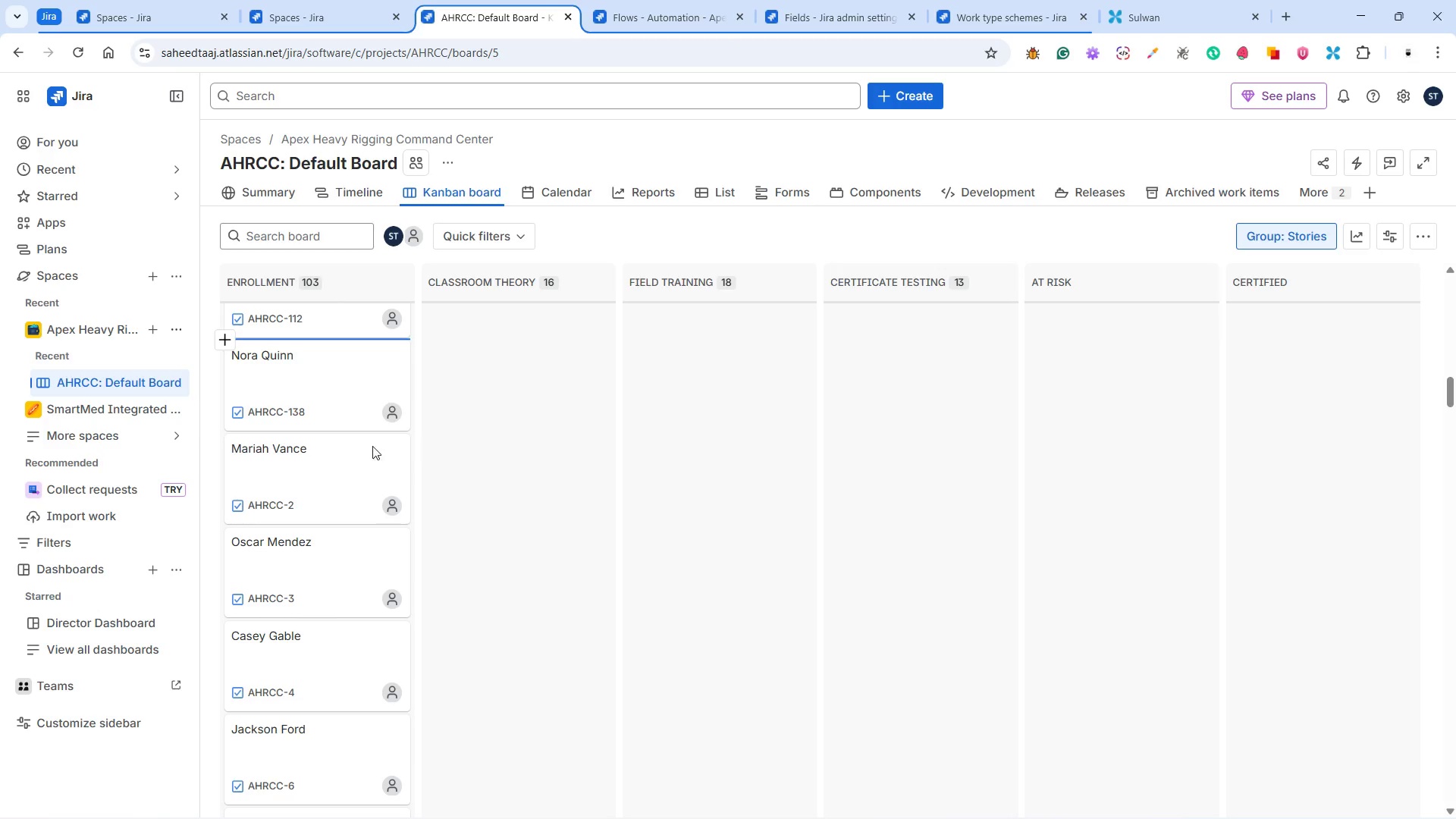 
left_click([322, 384])
 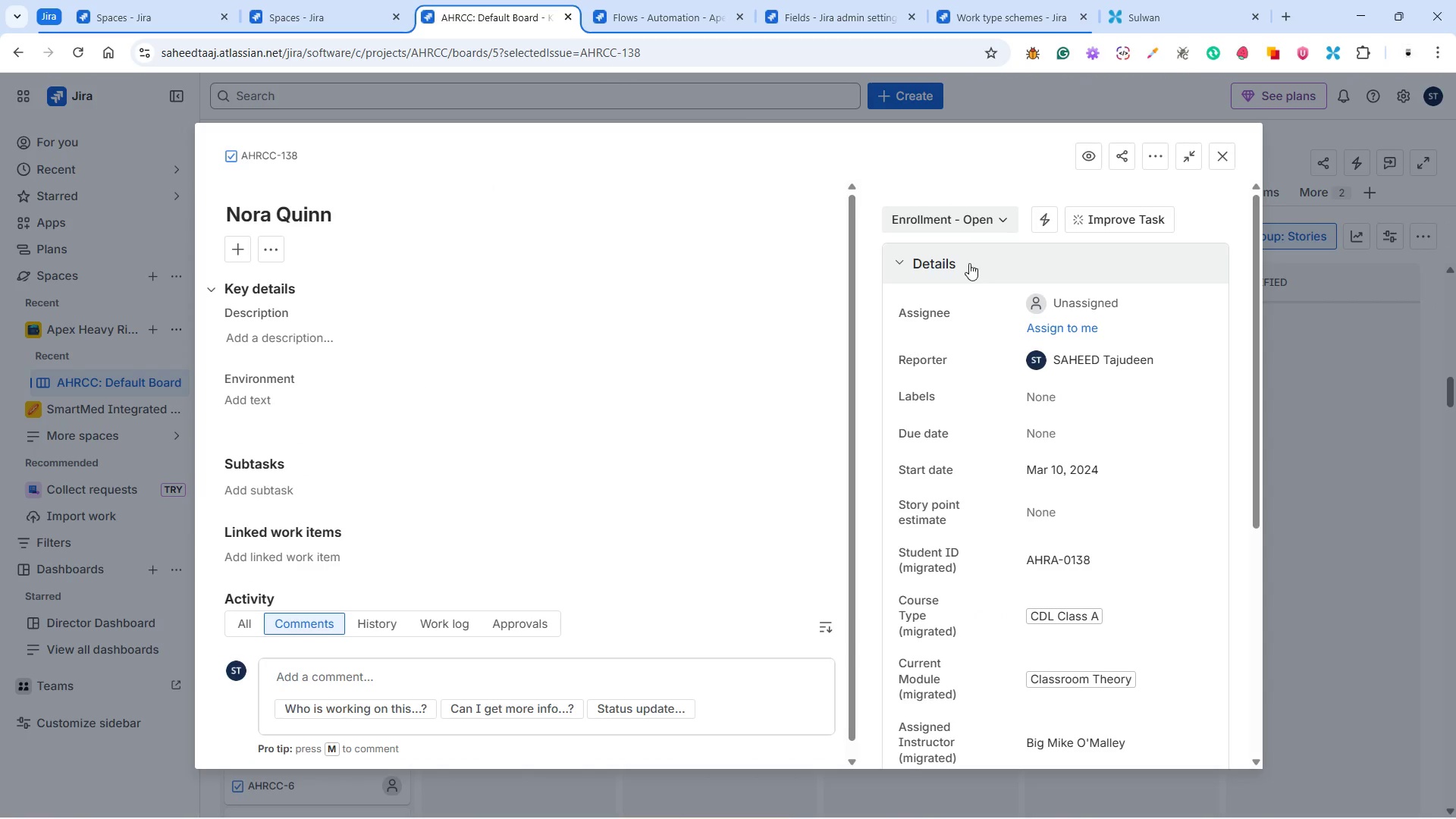 
wait(5.28)
 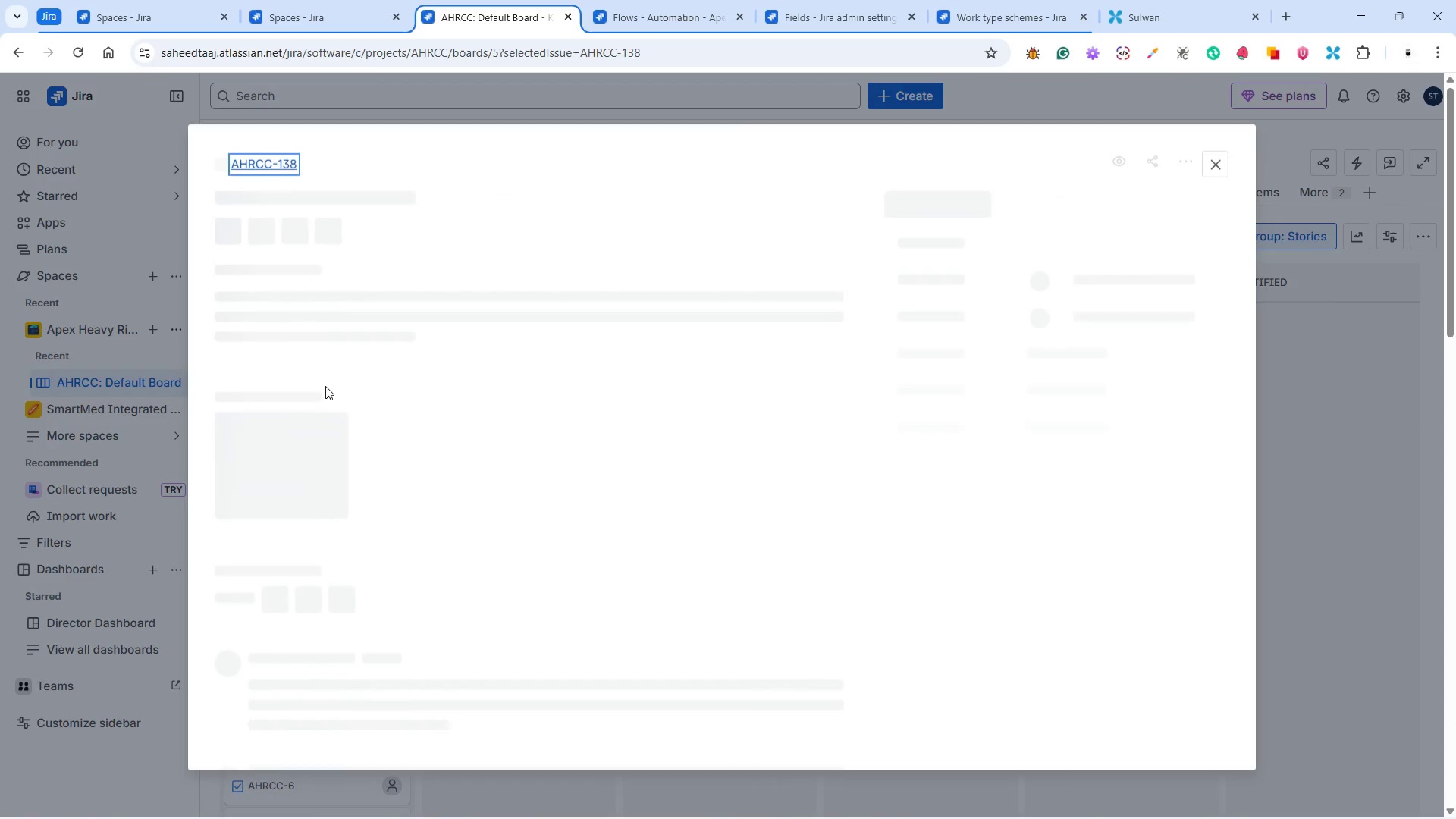 
left_click([966, 217])
 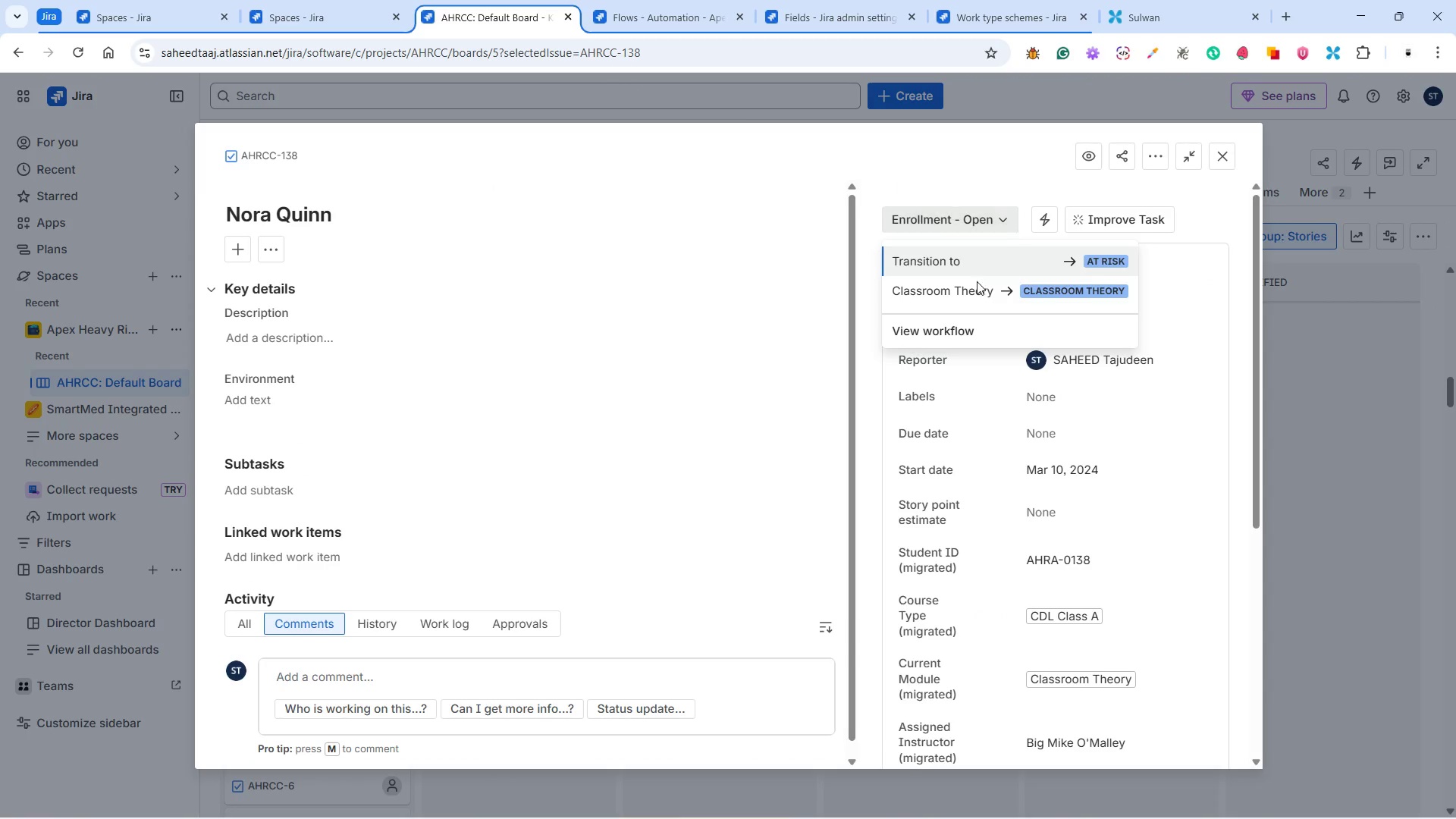 
left_click([976, 285])
 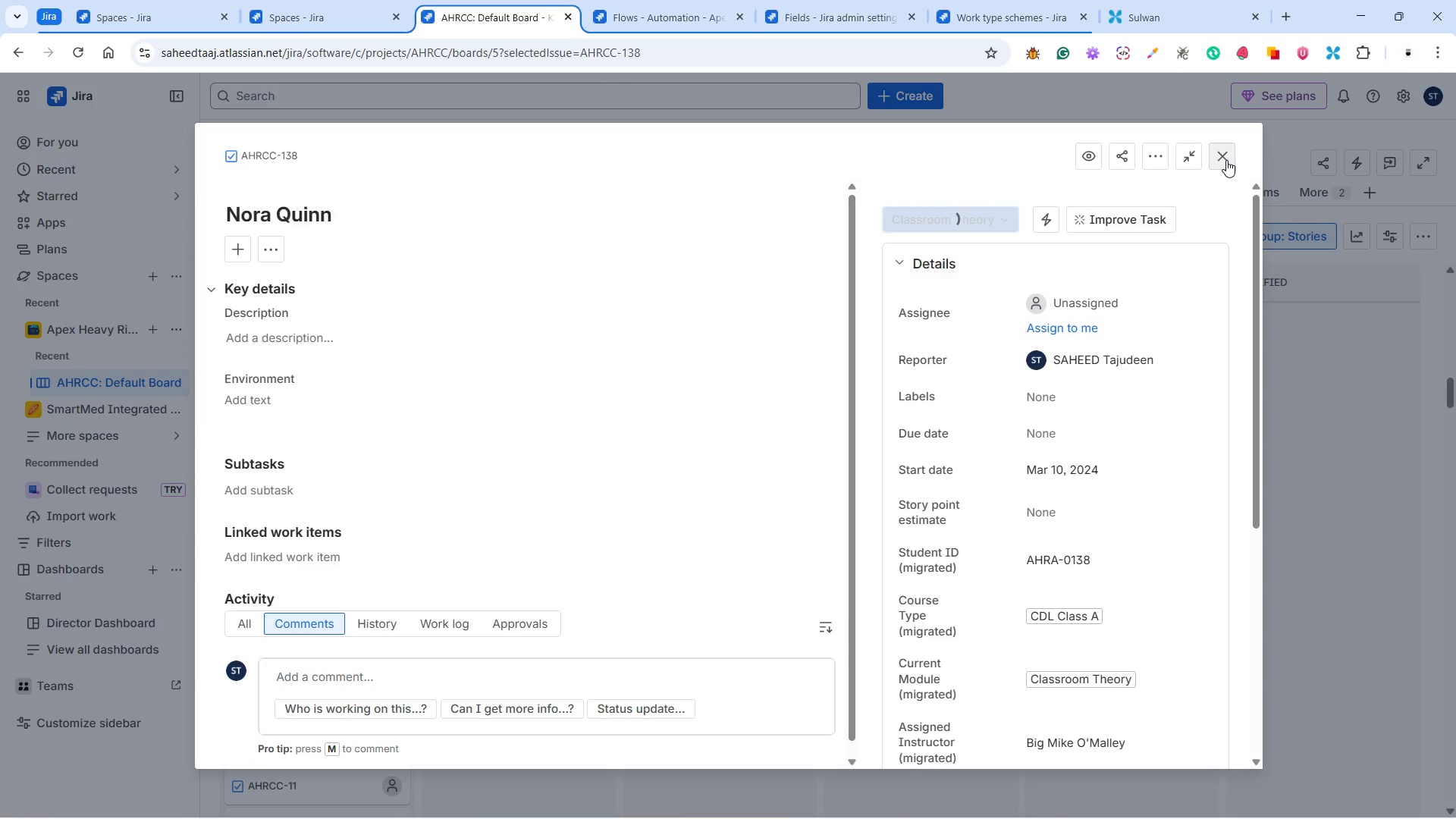 
left_click([1226, 160])
 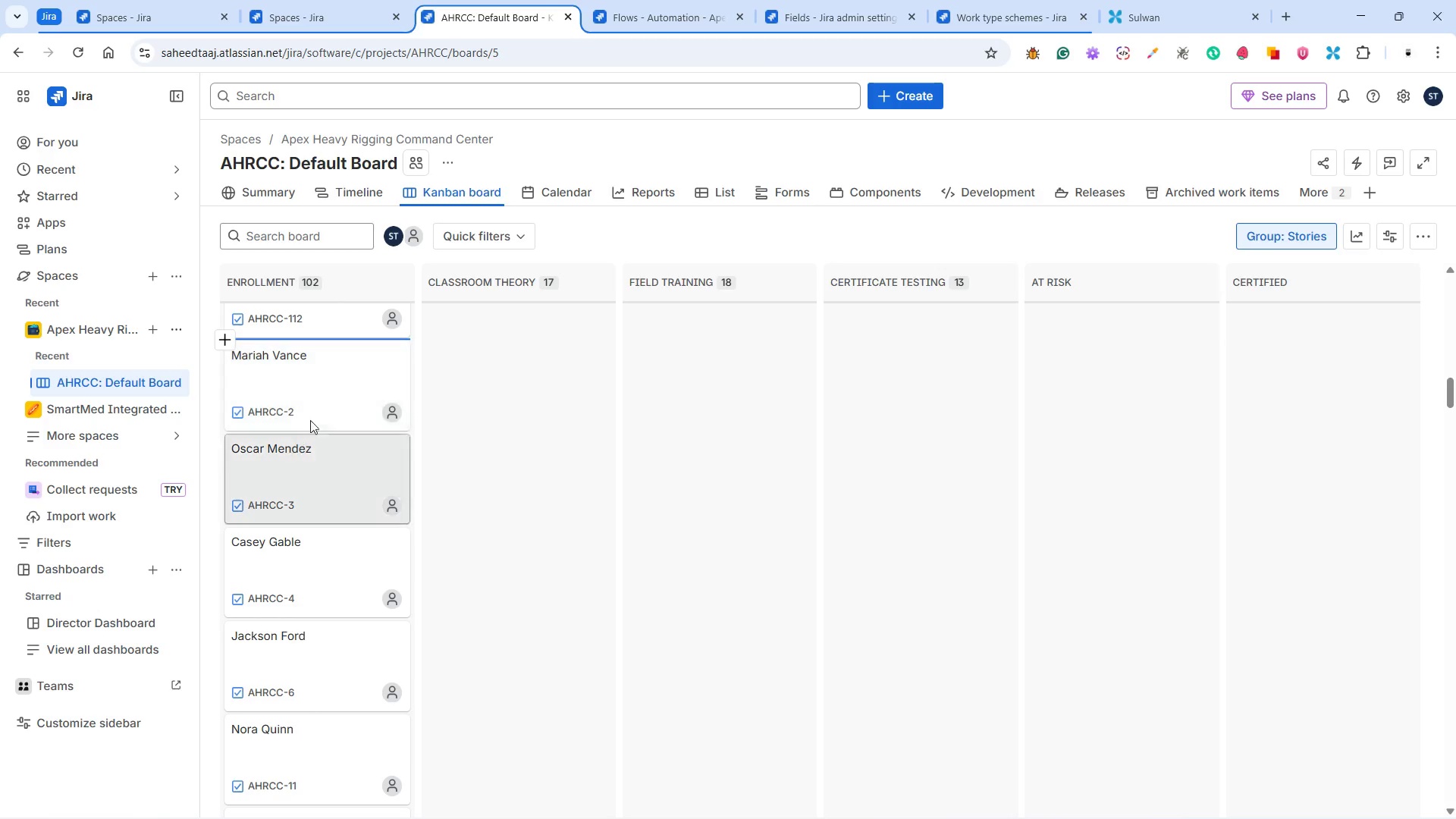 
left_click([338, 362])
 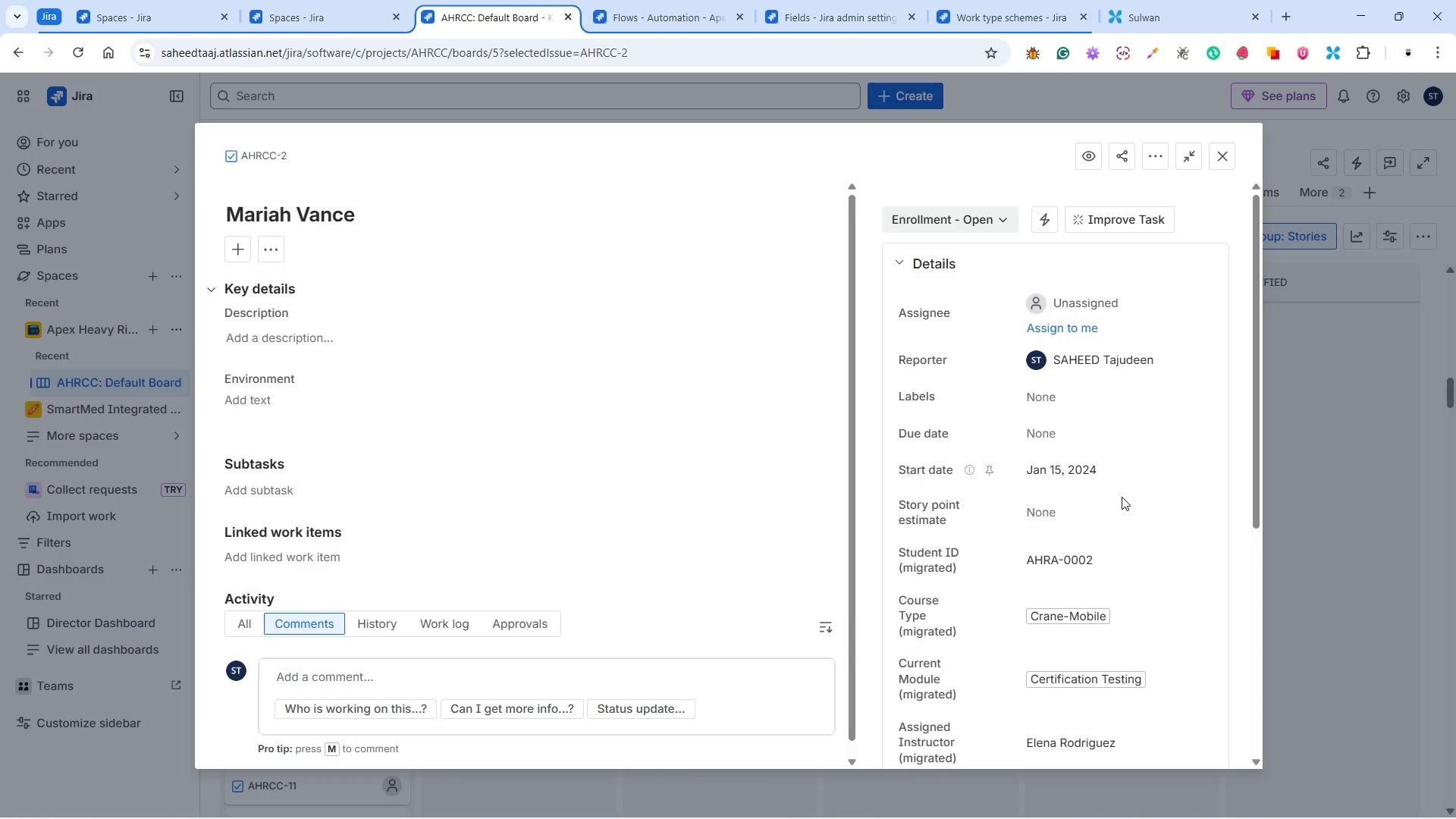 
wait(6.17)
 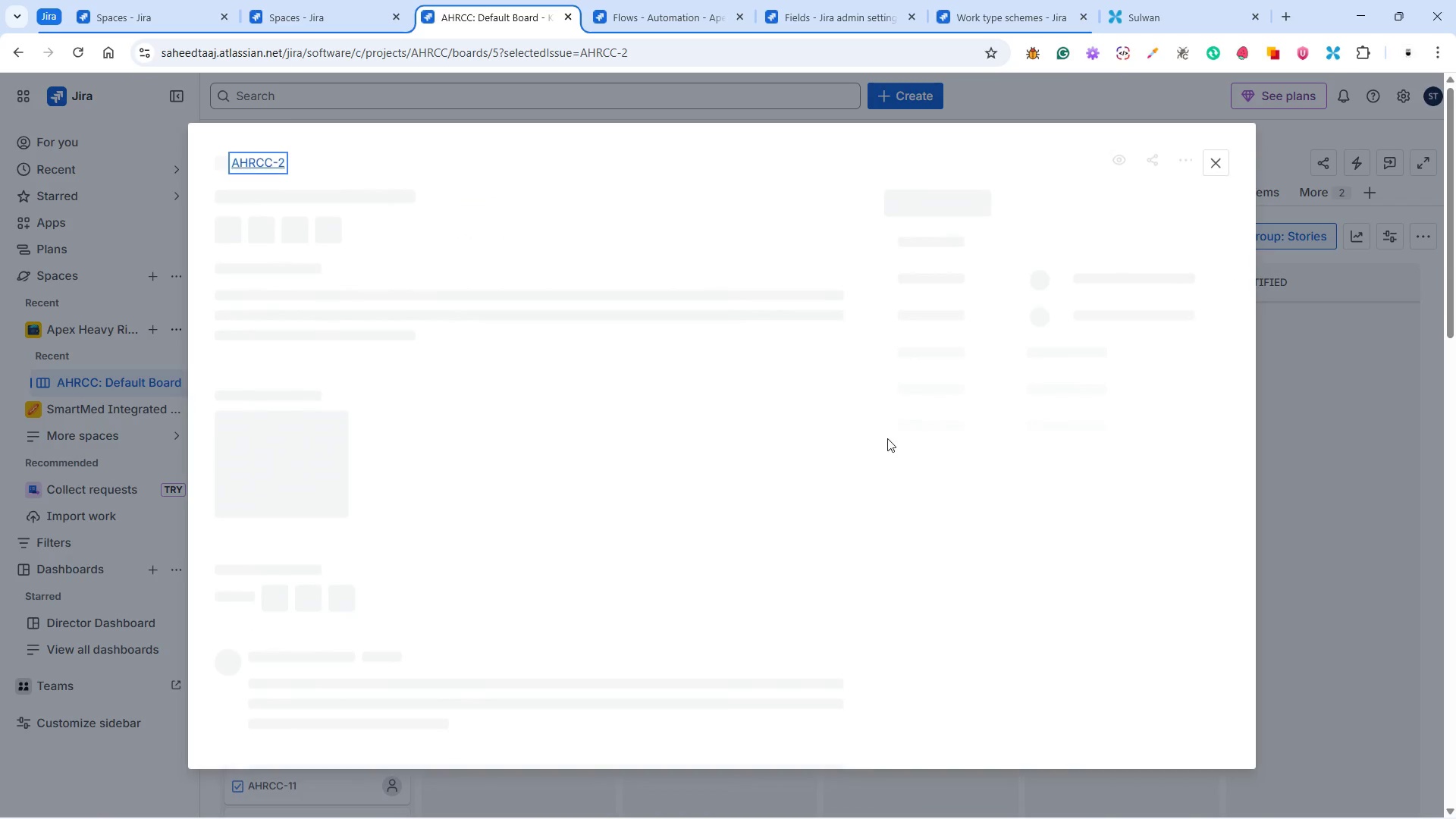 
left_click([968, 212])
 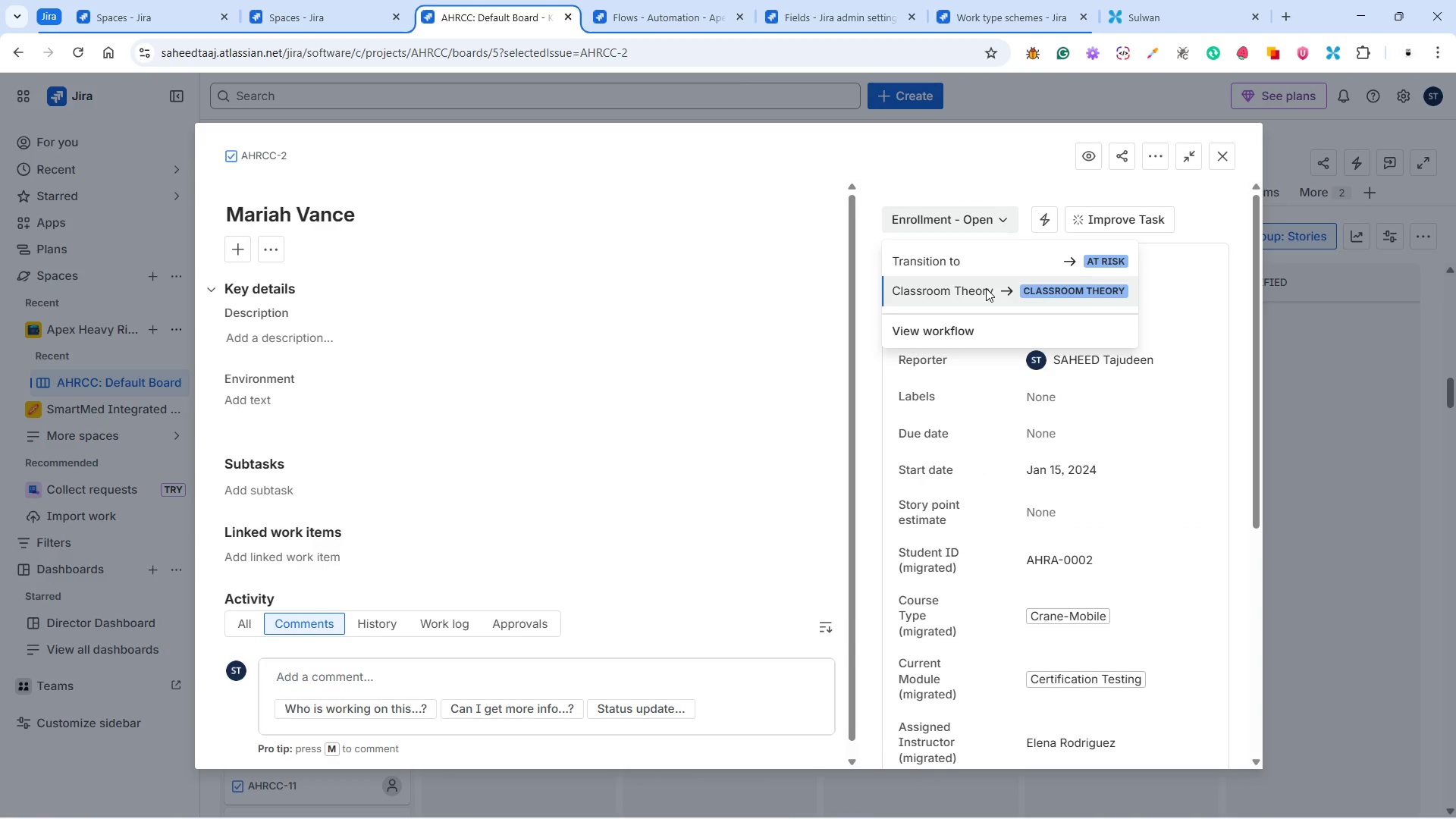 
left_click([986, 288])
 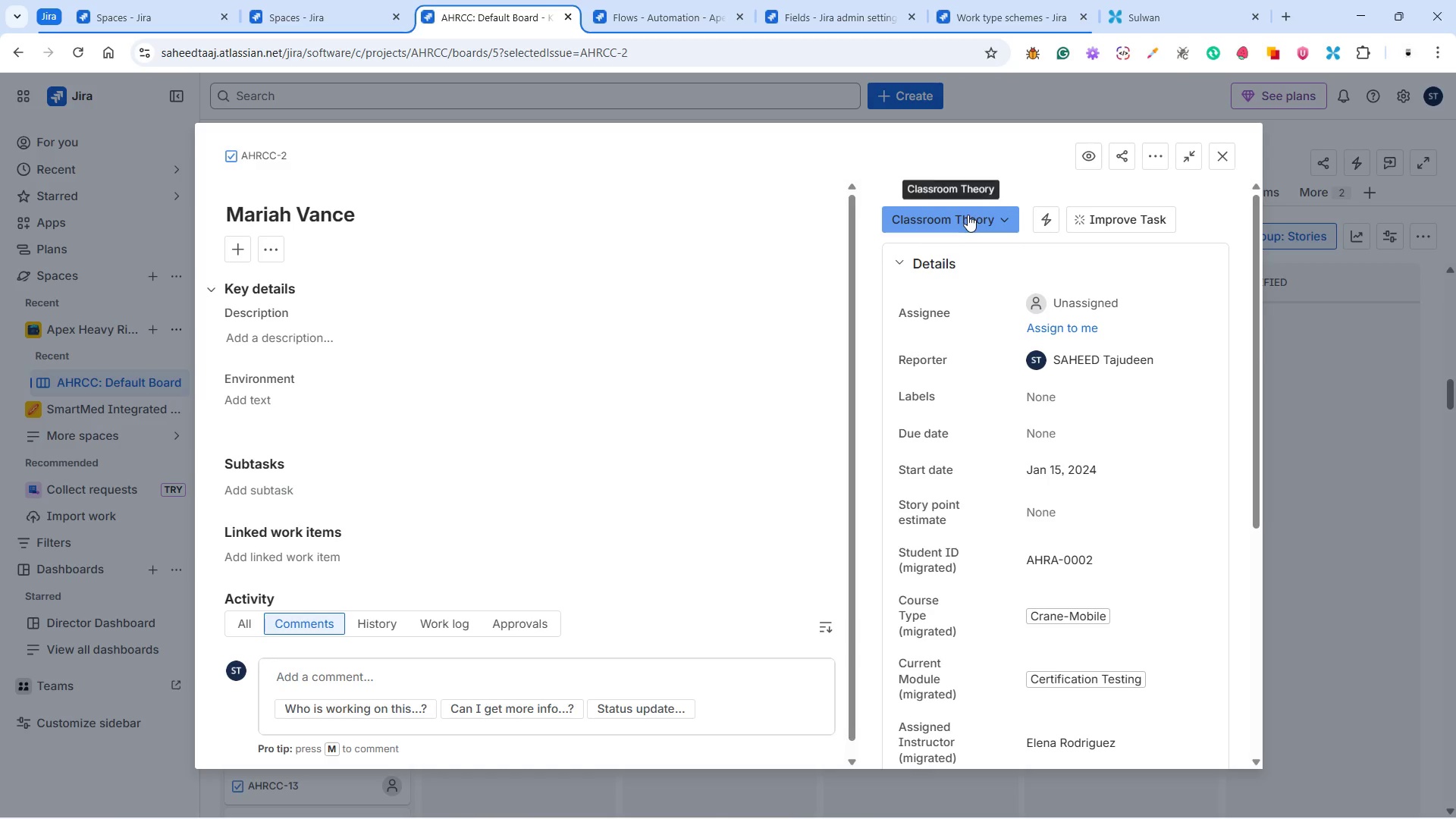 
left_click([999, 306])
 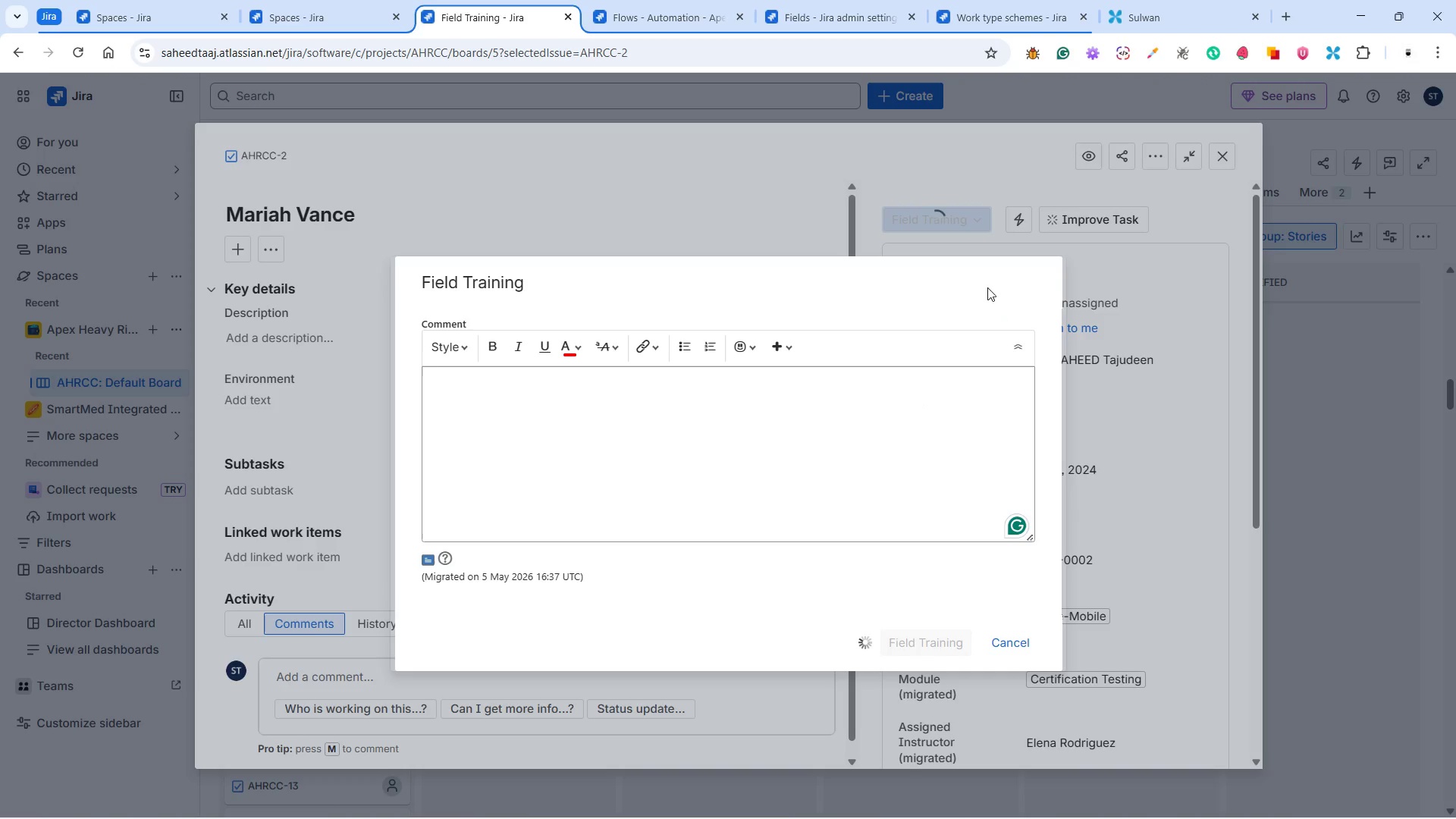 
wait(6.45)
 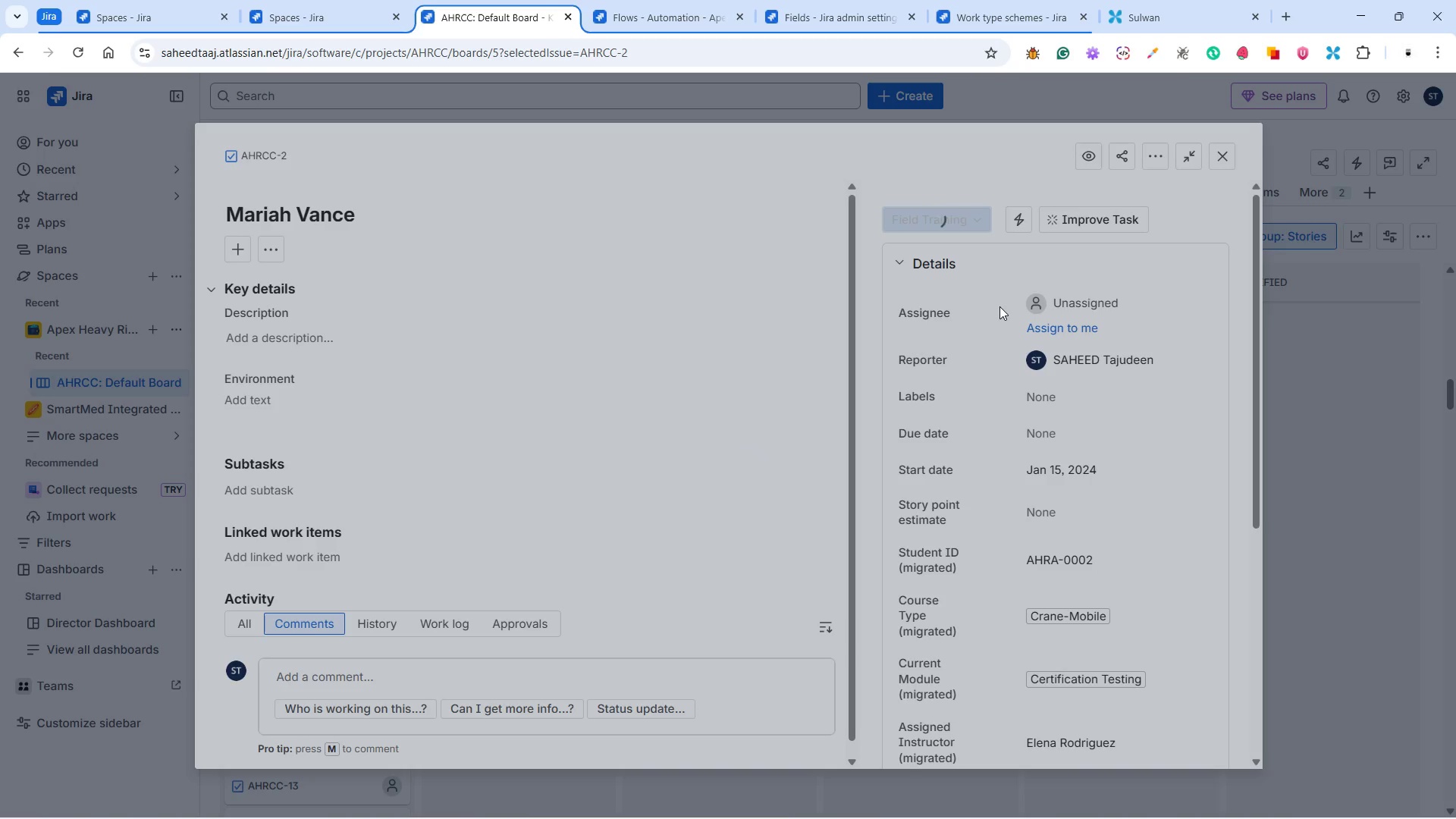 
left_click([967, 226])
 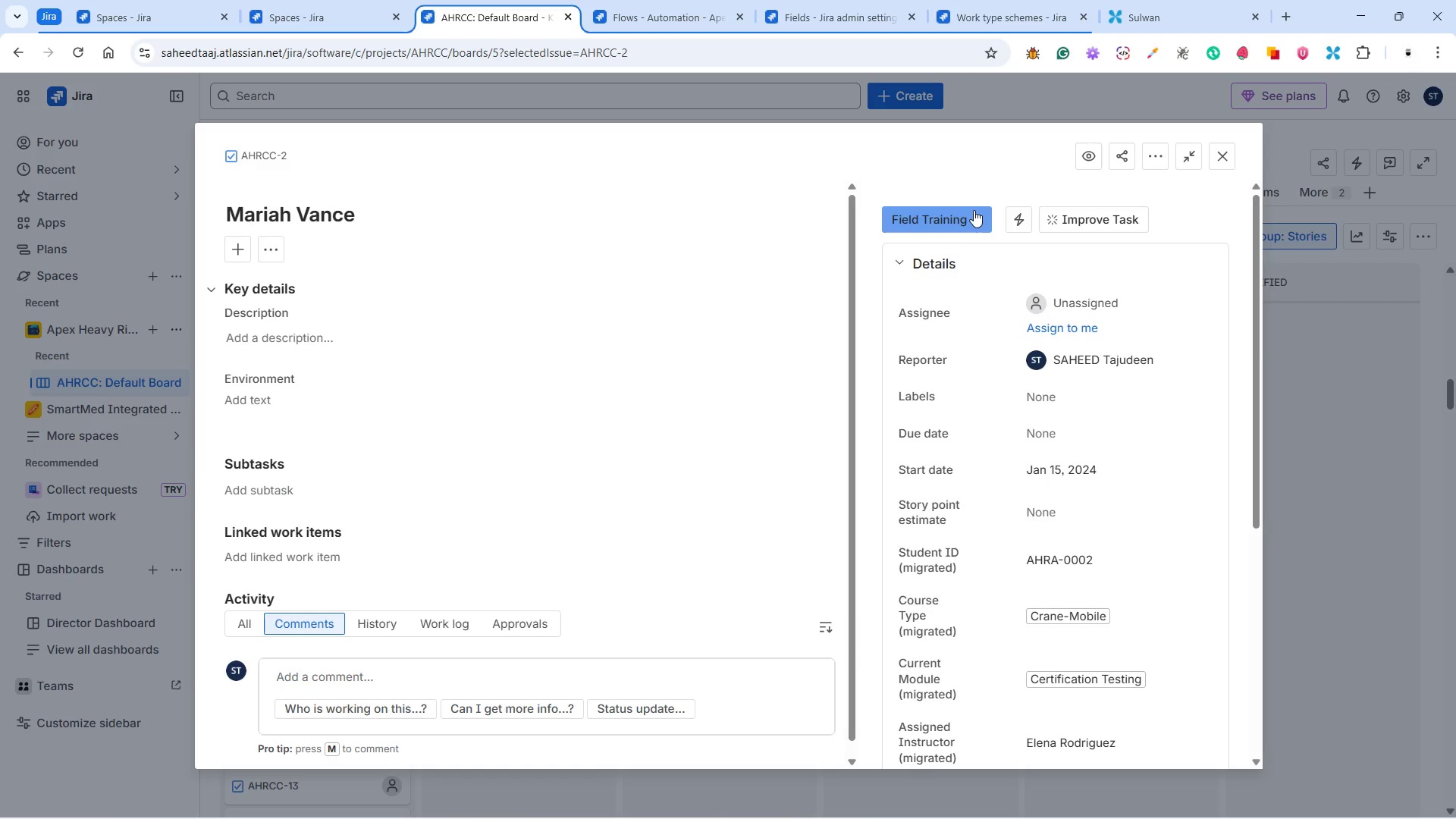 
left_click([953, 212])
 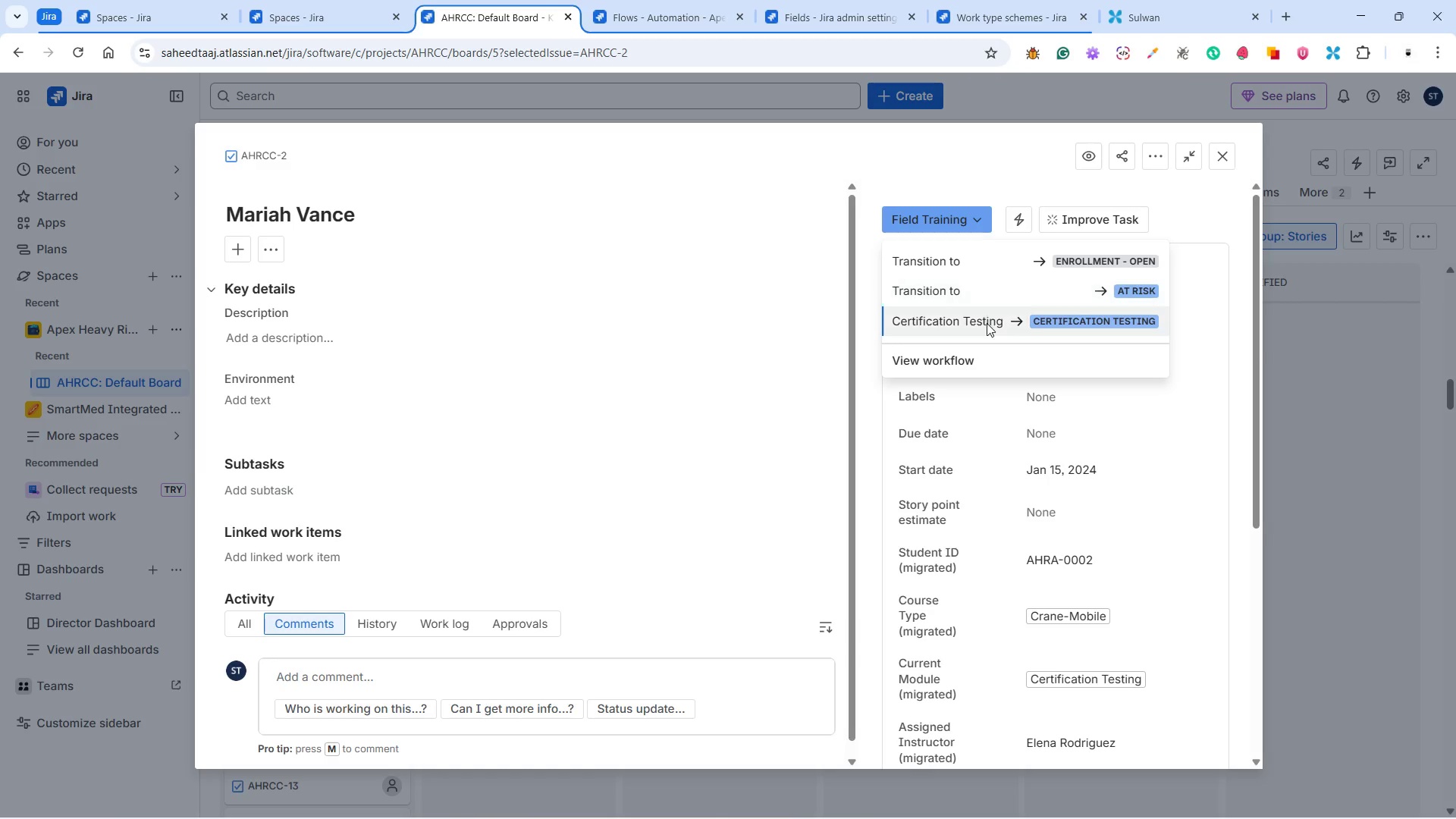 
left_click([987, 325])
 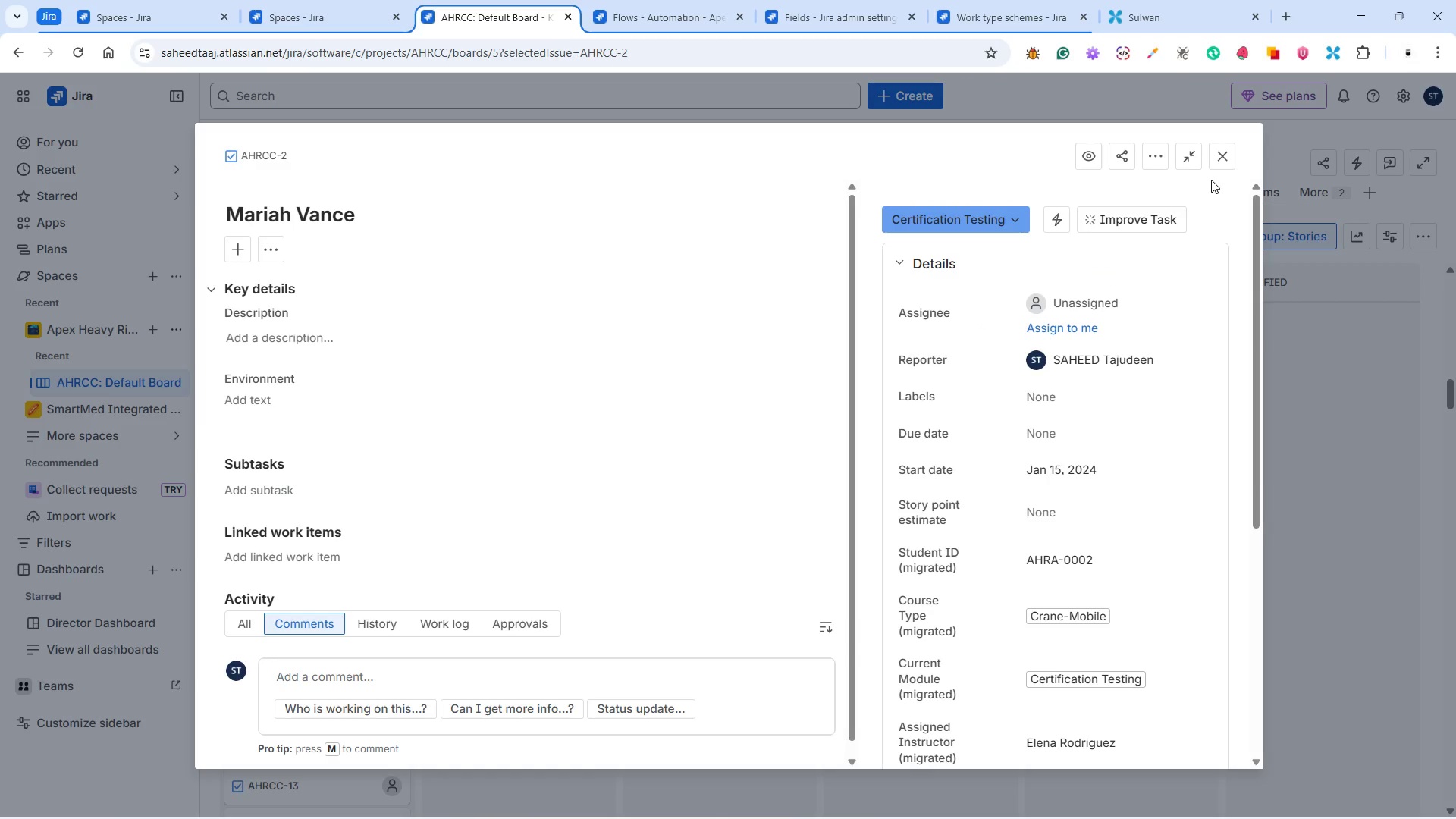 
left_click([1222, 158])
 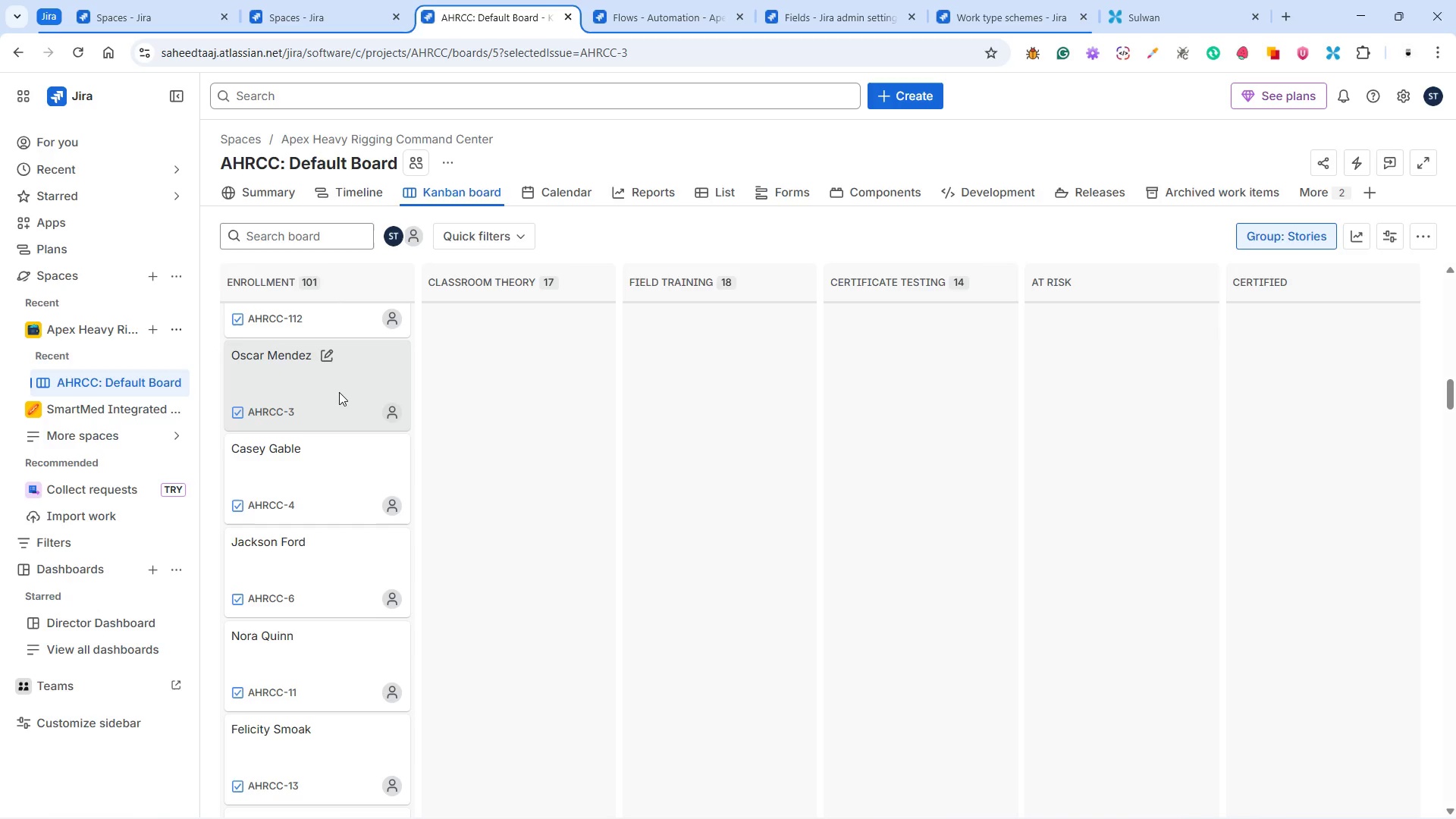 
mouse_move([999, 471])
 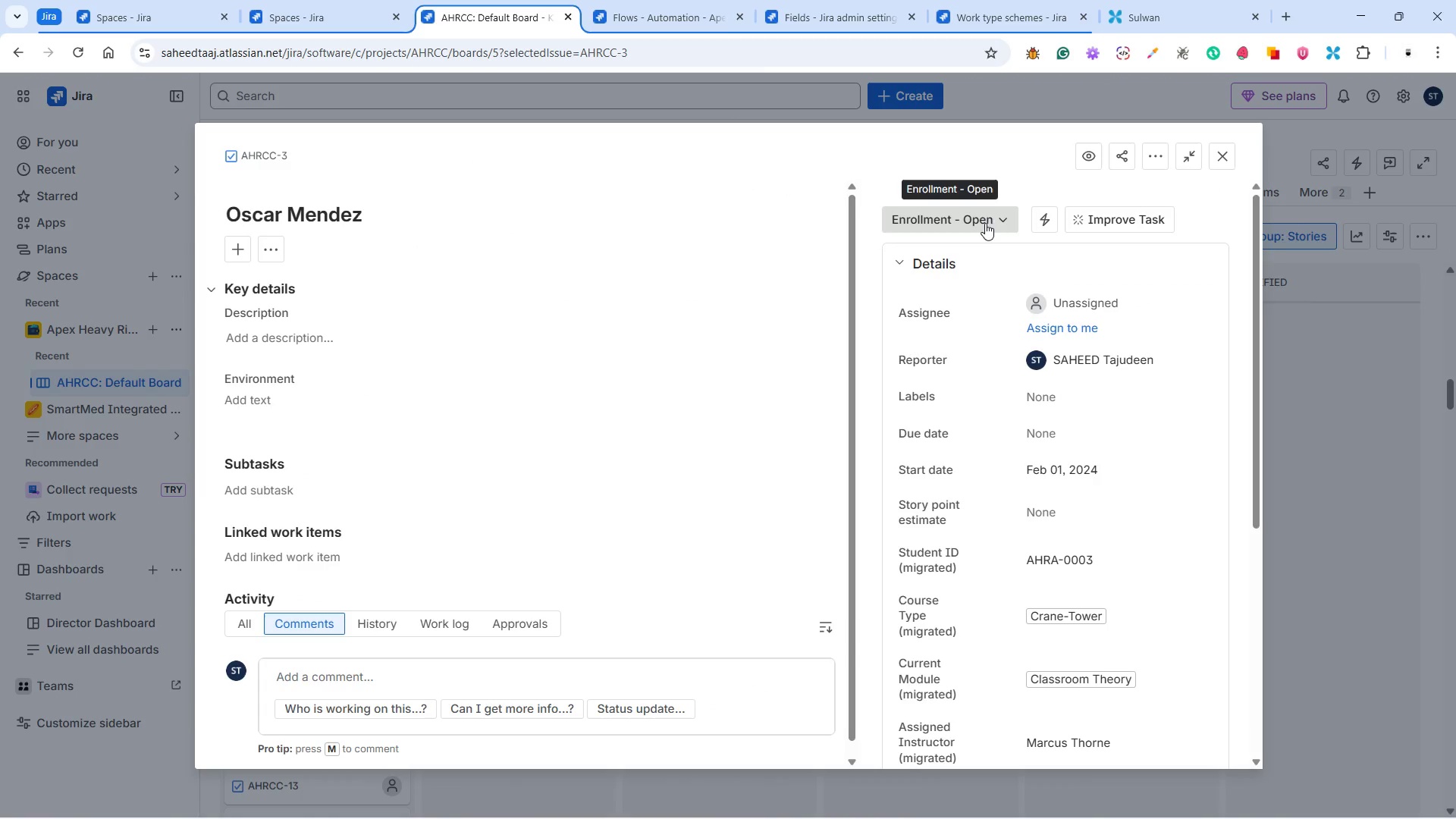 
wait(15.3)
 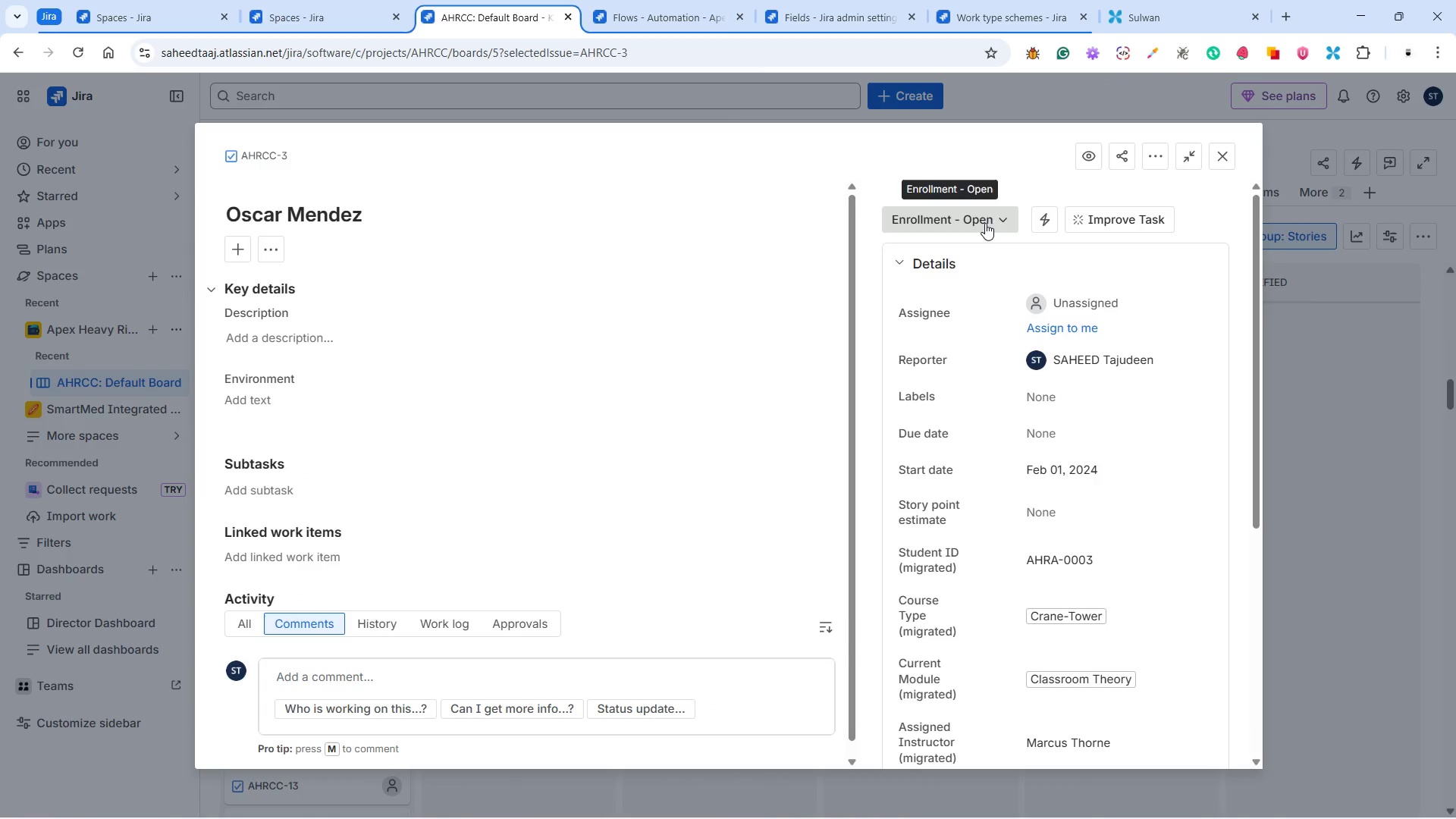 
left_click([981, 219])
 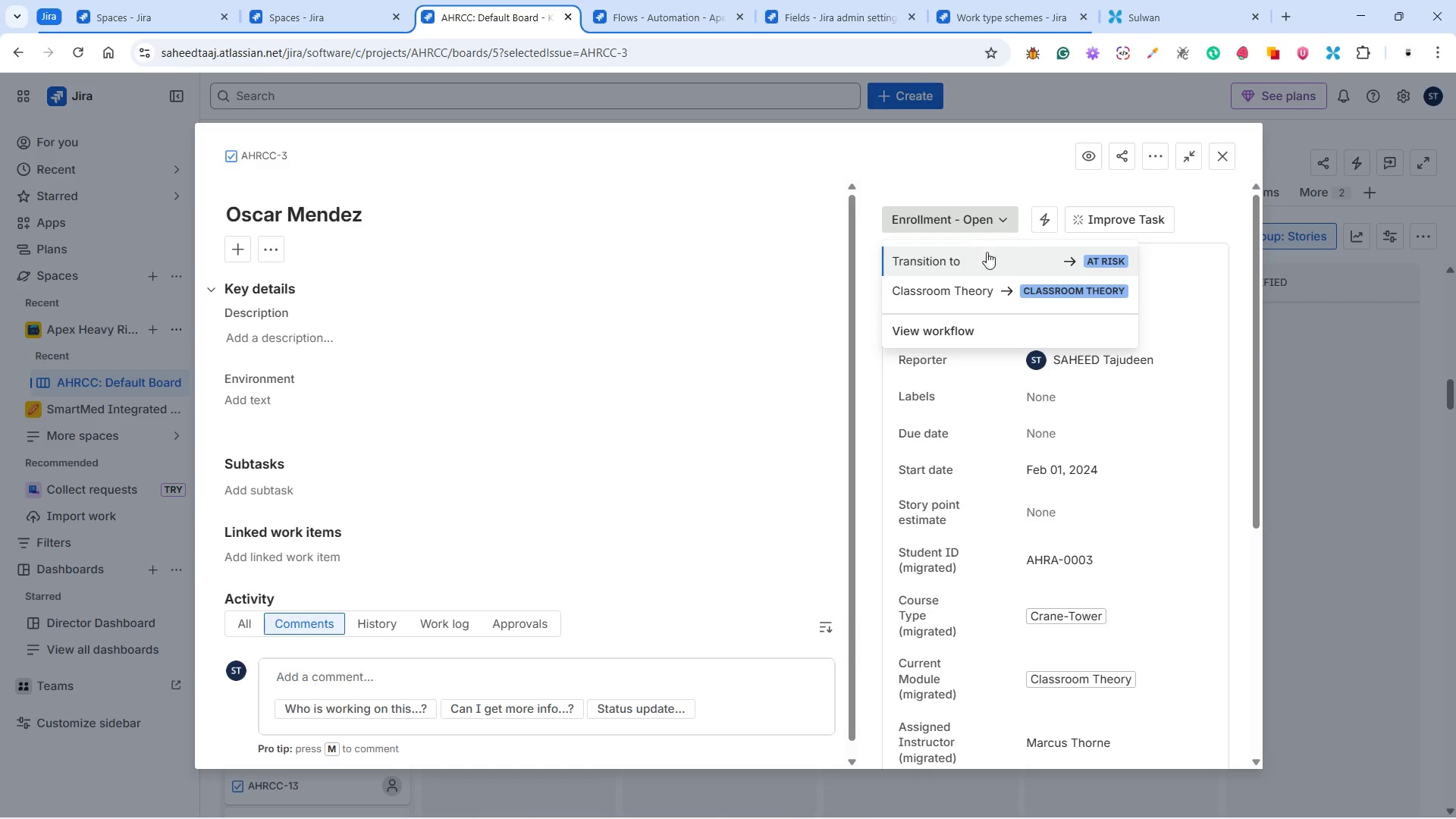 
left_click([989, 286])
 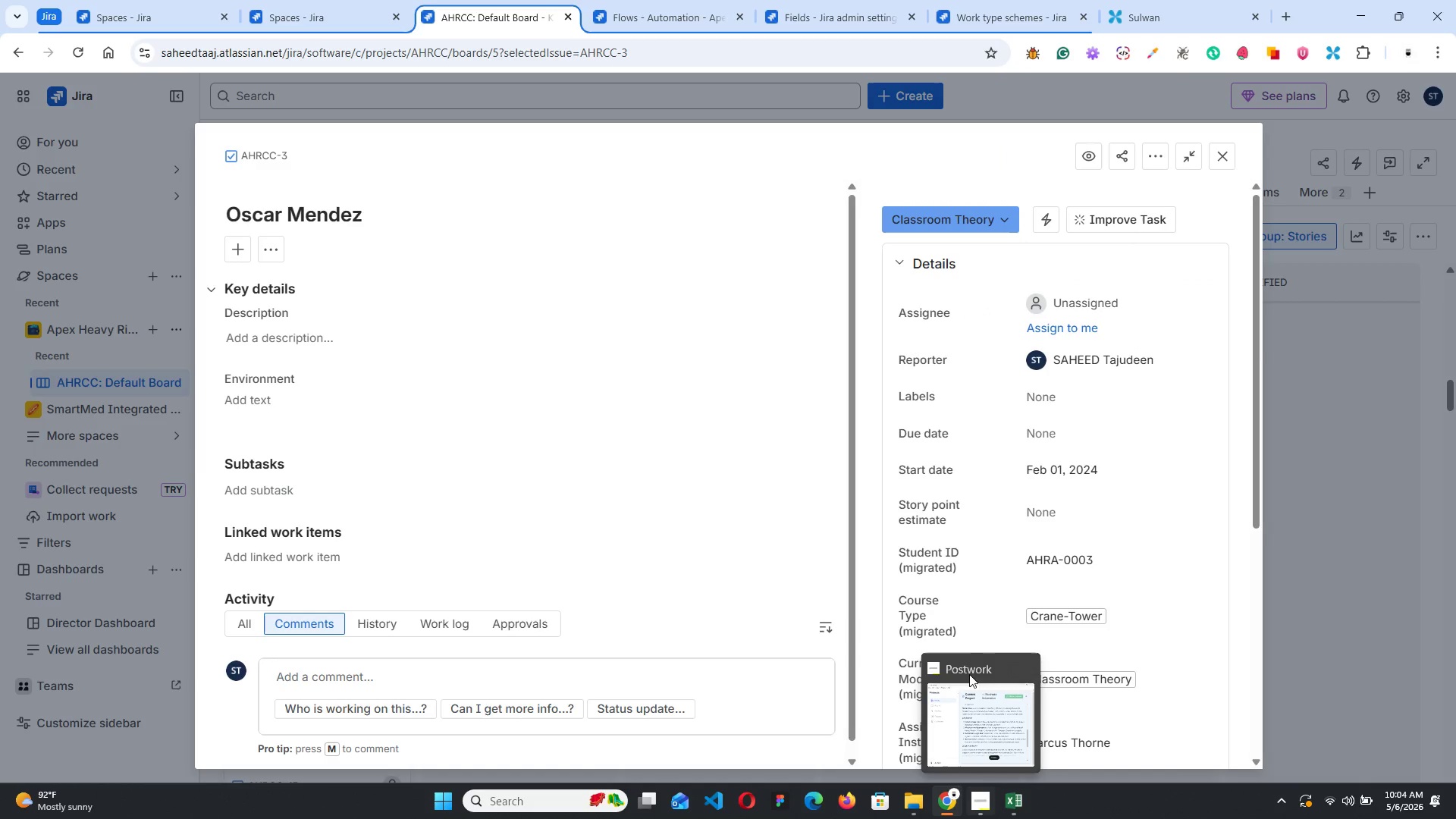 
wait(5.88)
 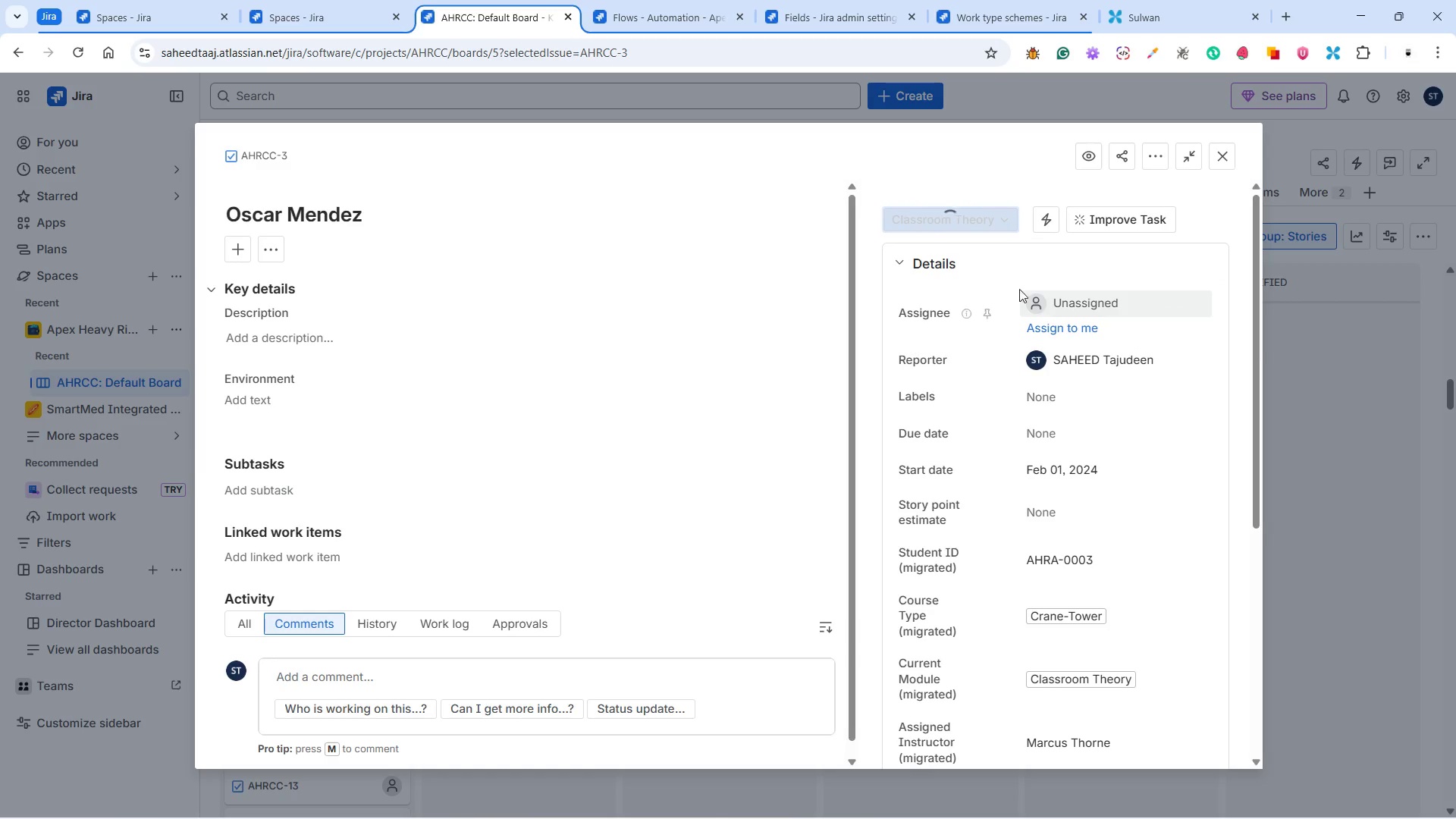 
left_click([1226, 148])
 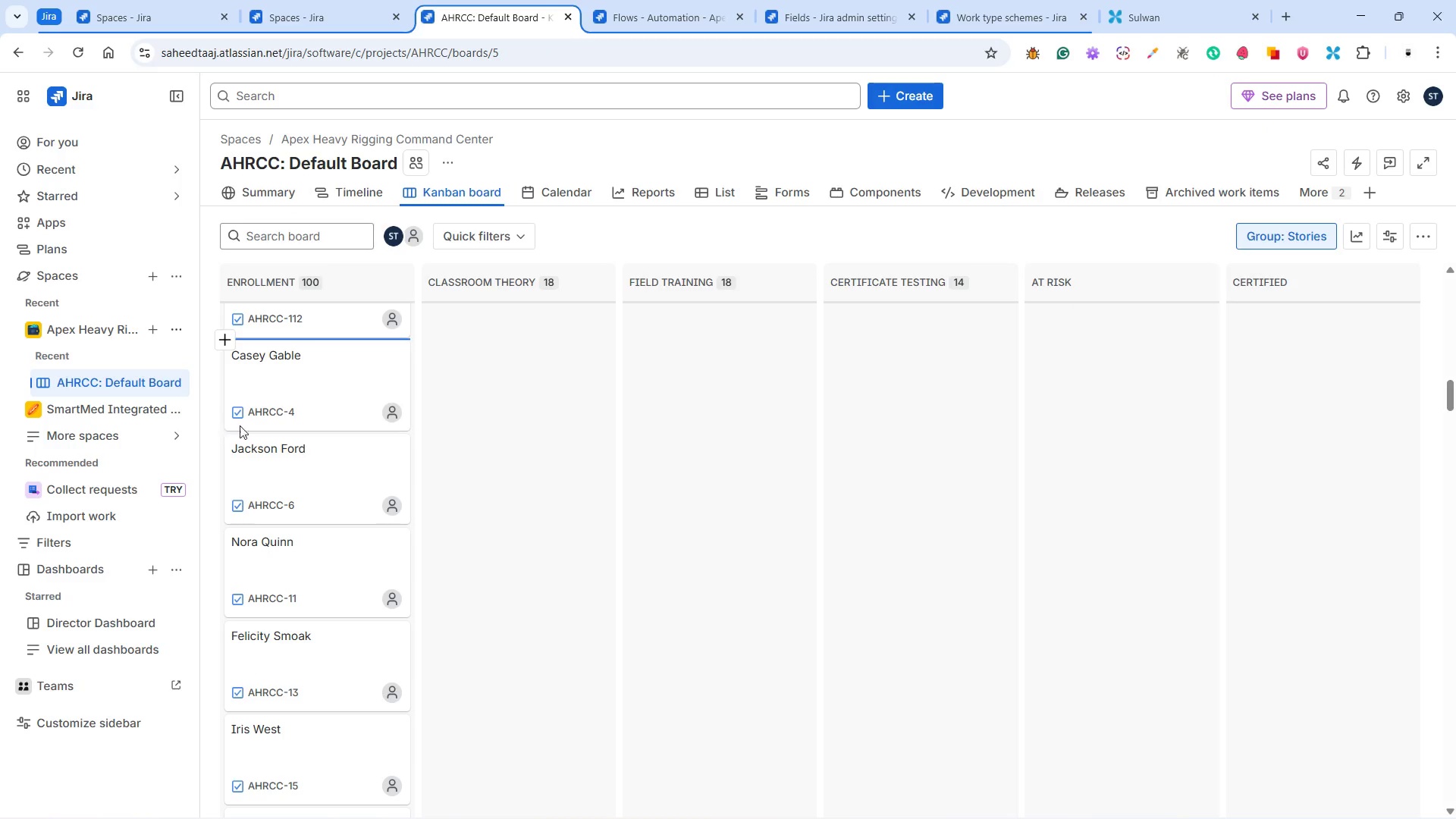 
left_click([334, 384])
 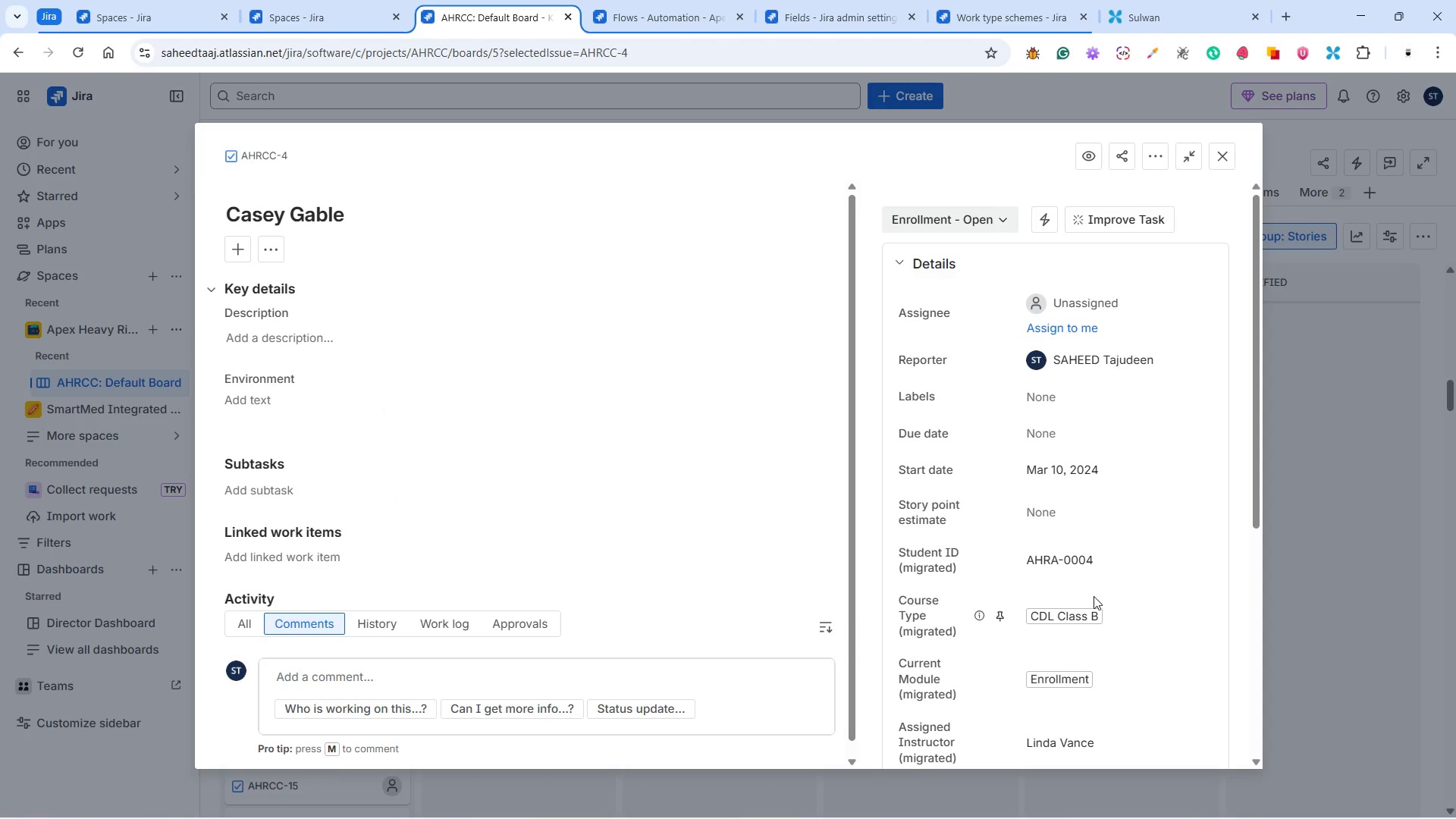 
wait(6.22)
 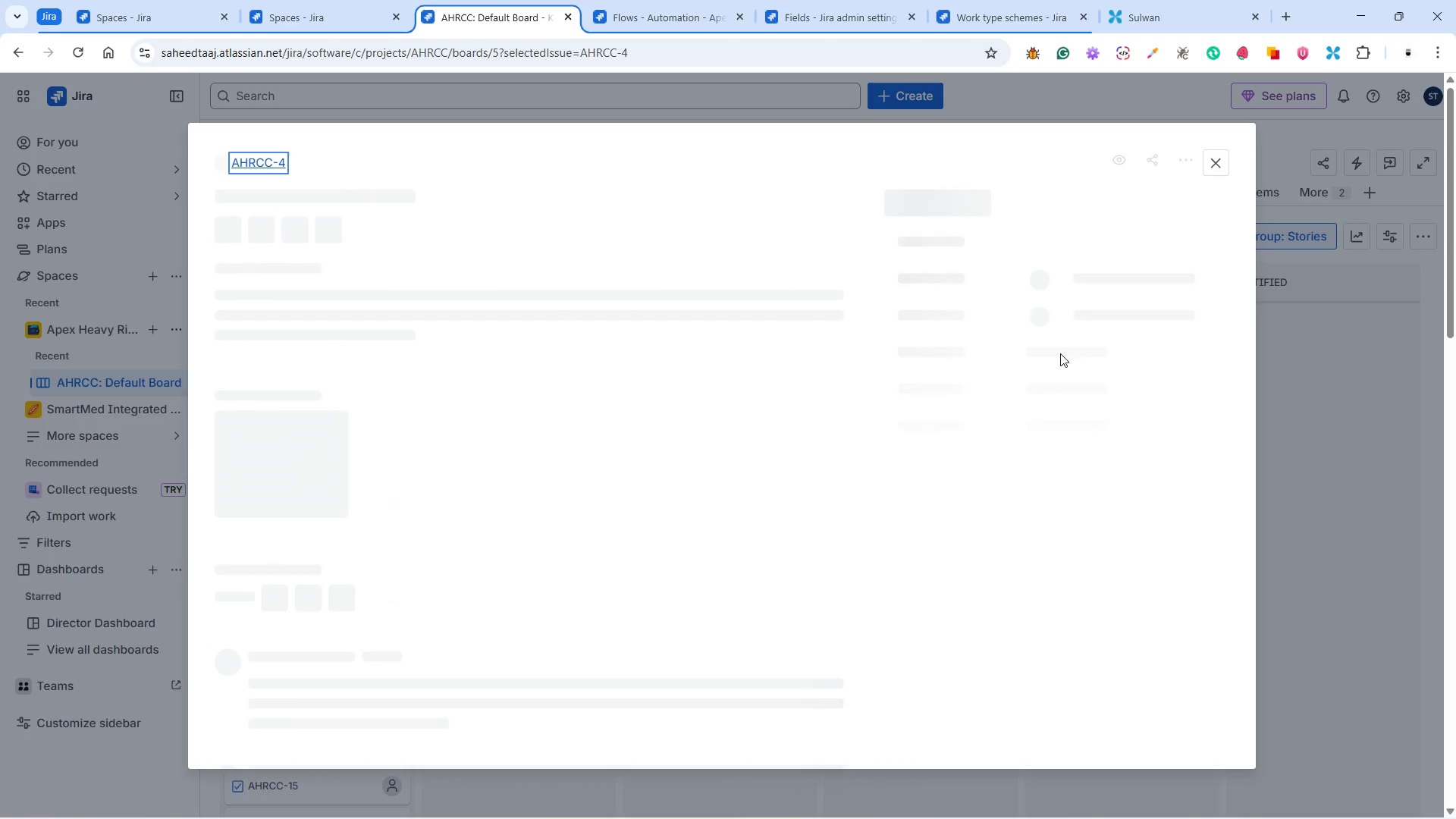 
left_click([1225, 155])
 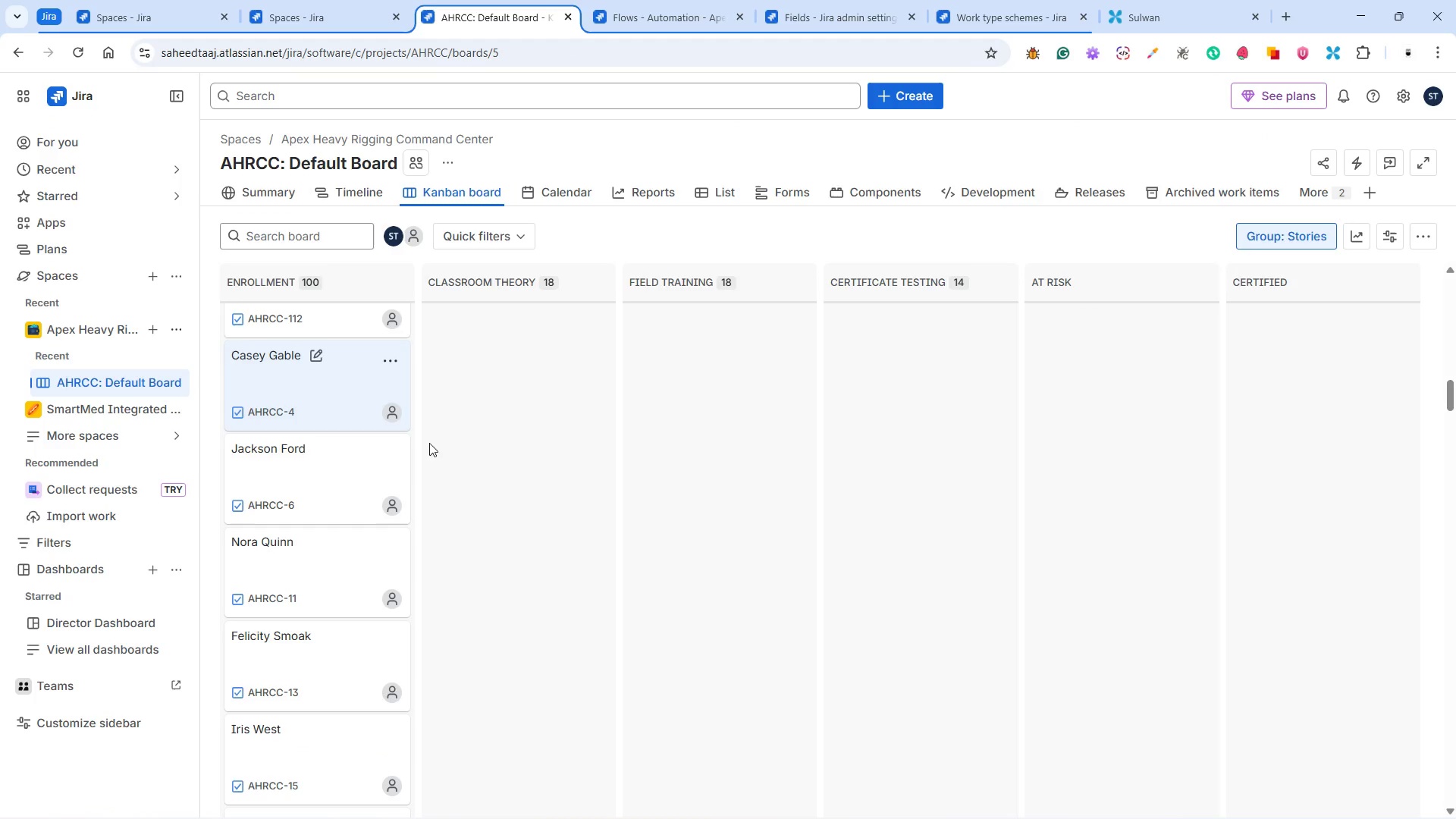 
left_click([331, 472])
 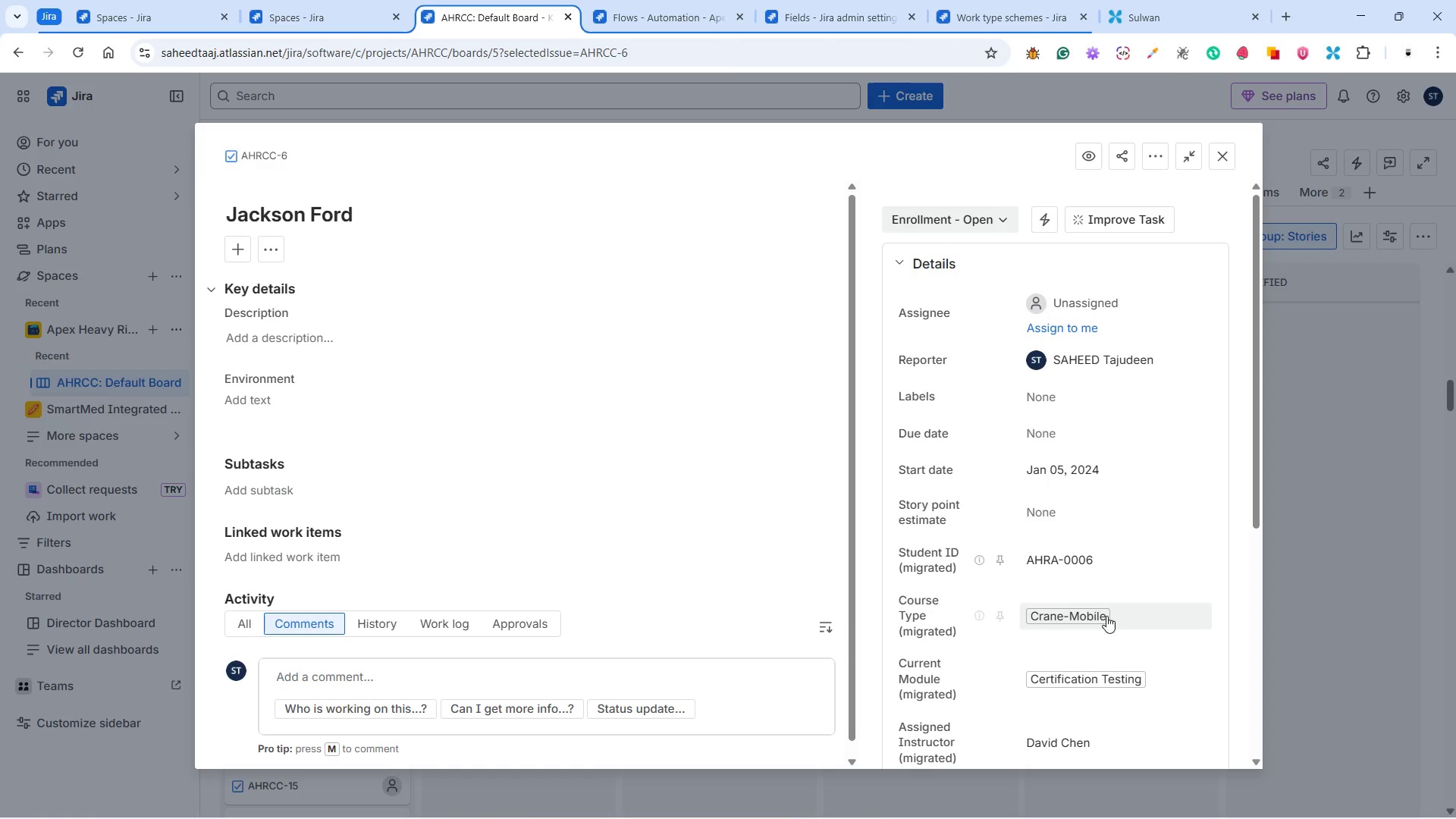 
wait(5.31)
 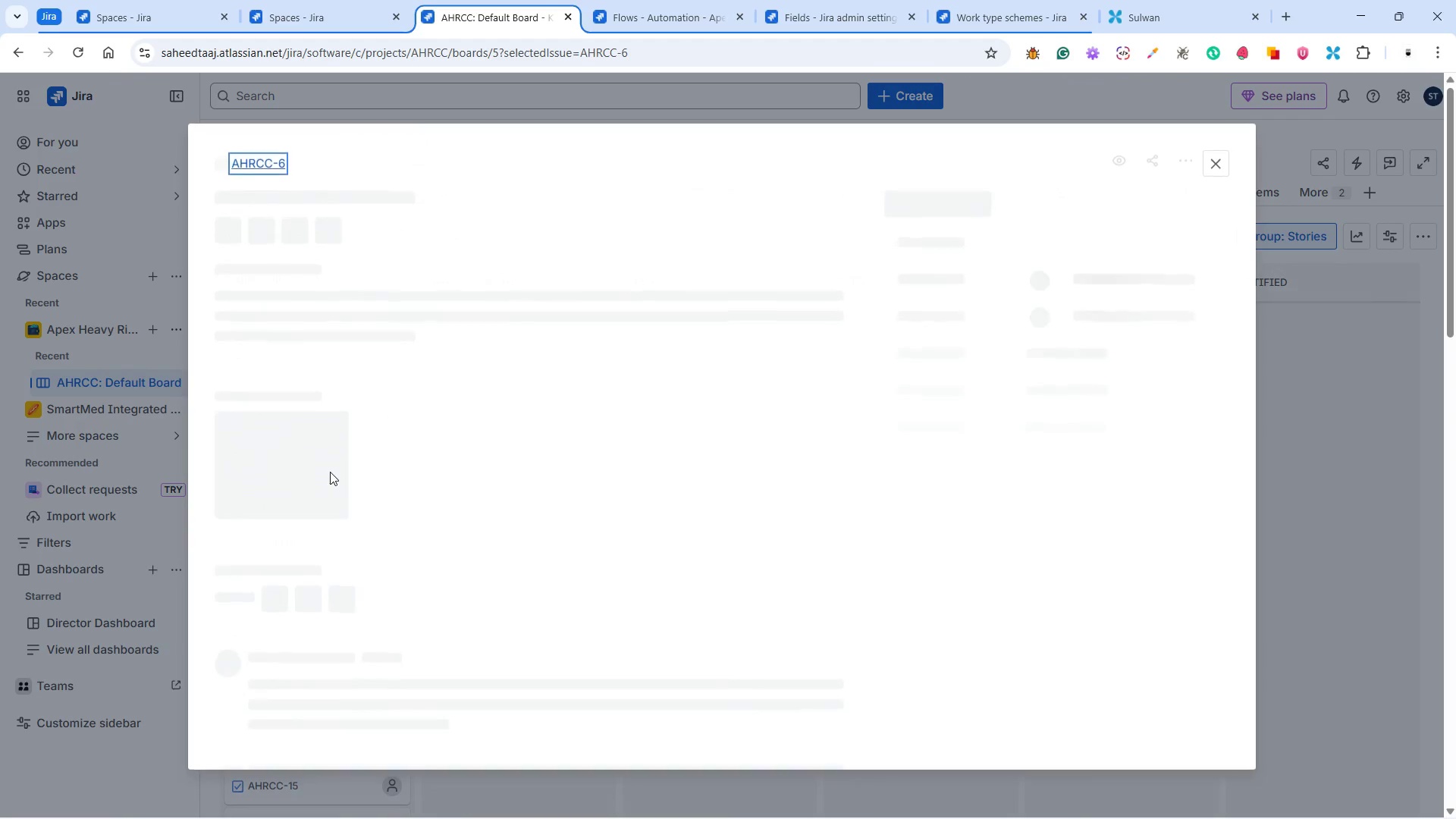 
left_click([980, 216])
 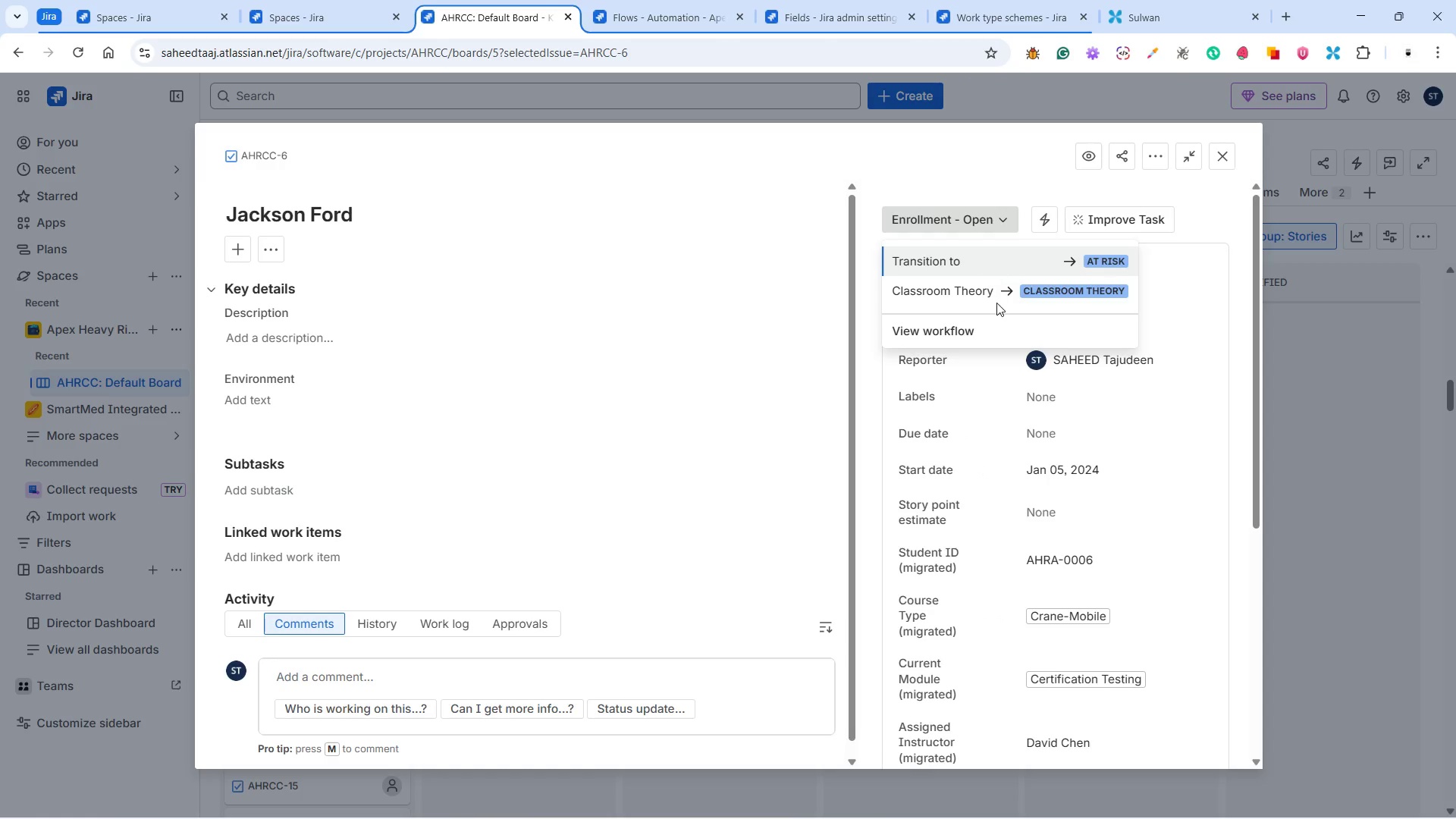 
left_click([990, 290])
 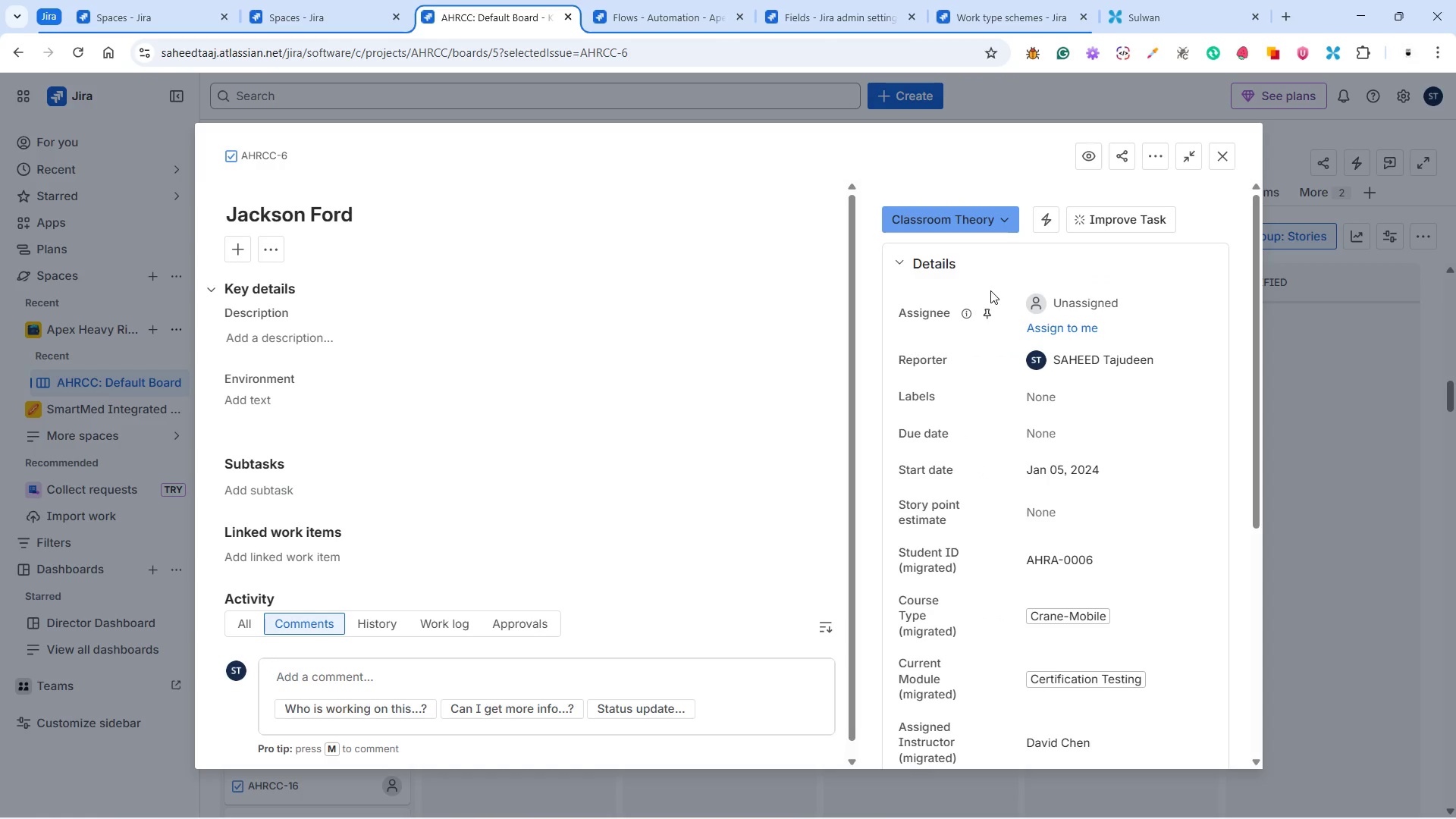 
left_click([974, 215])
 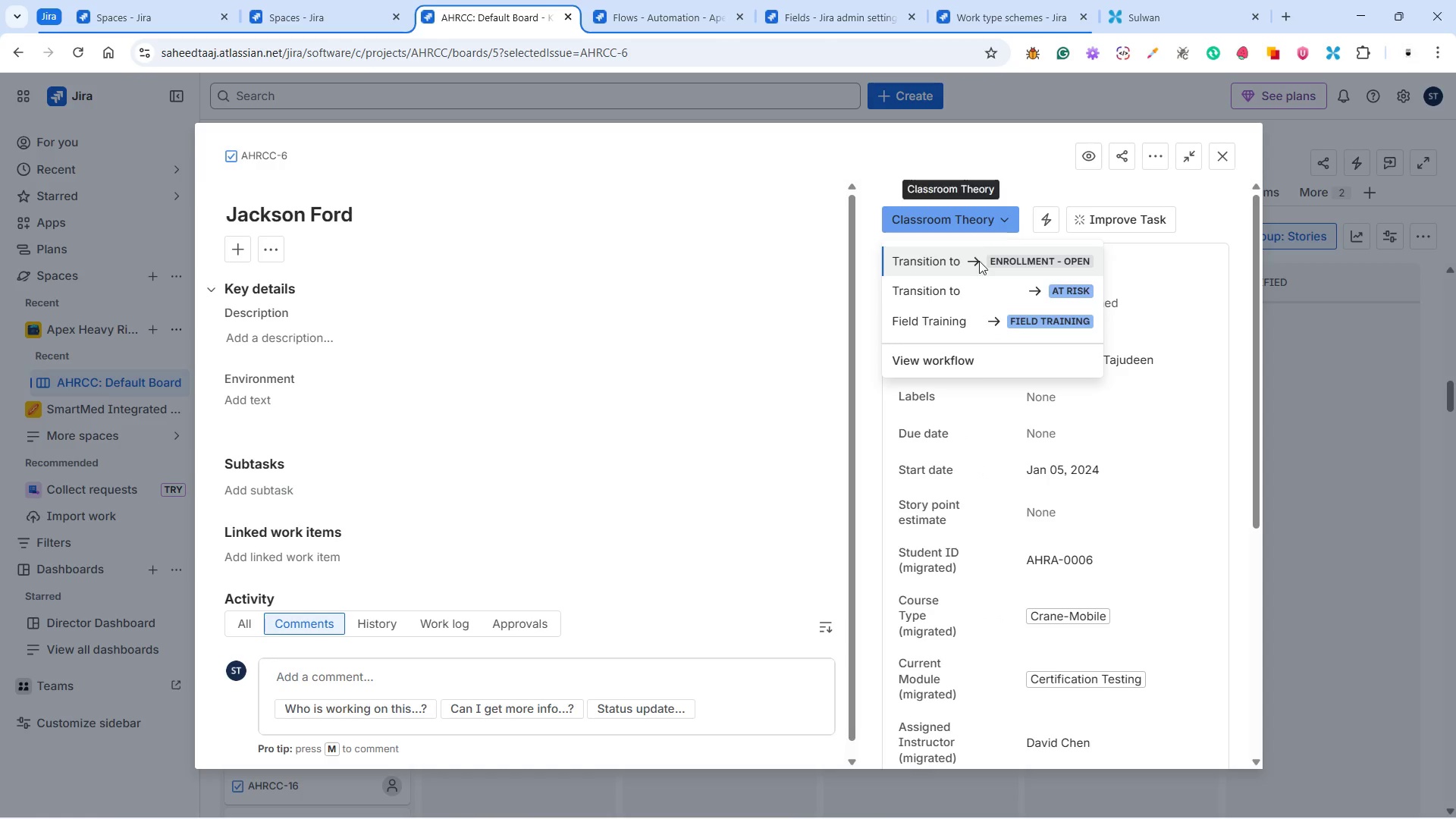 
left_click([990, 322])
 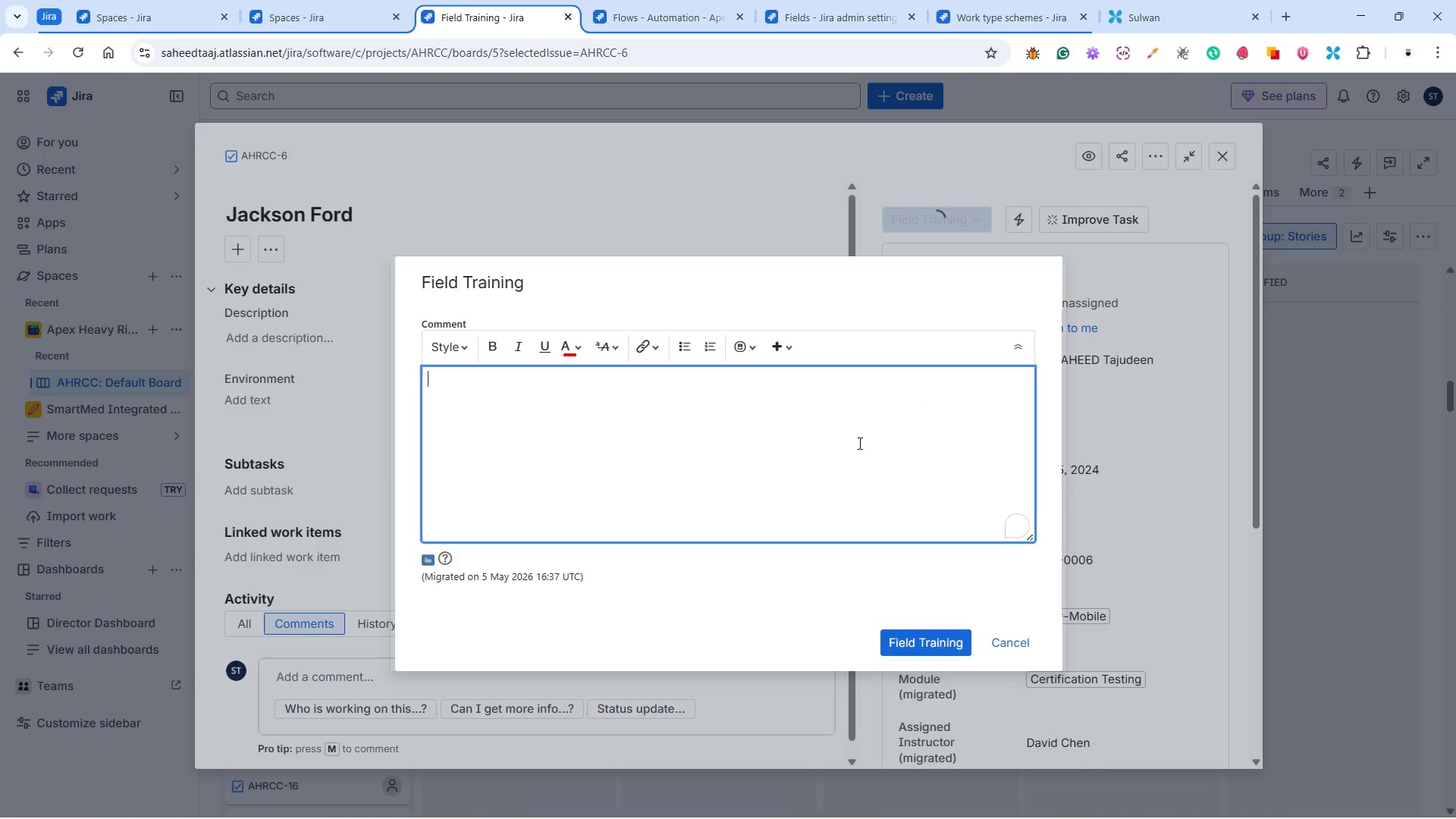 
left_click([938, 645])
 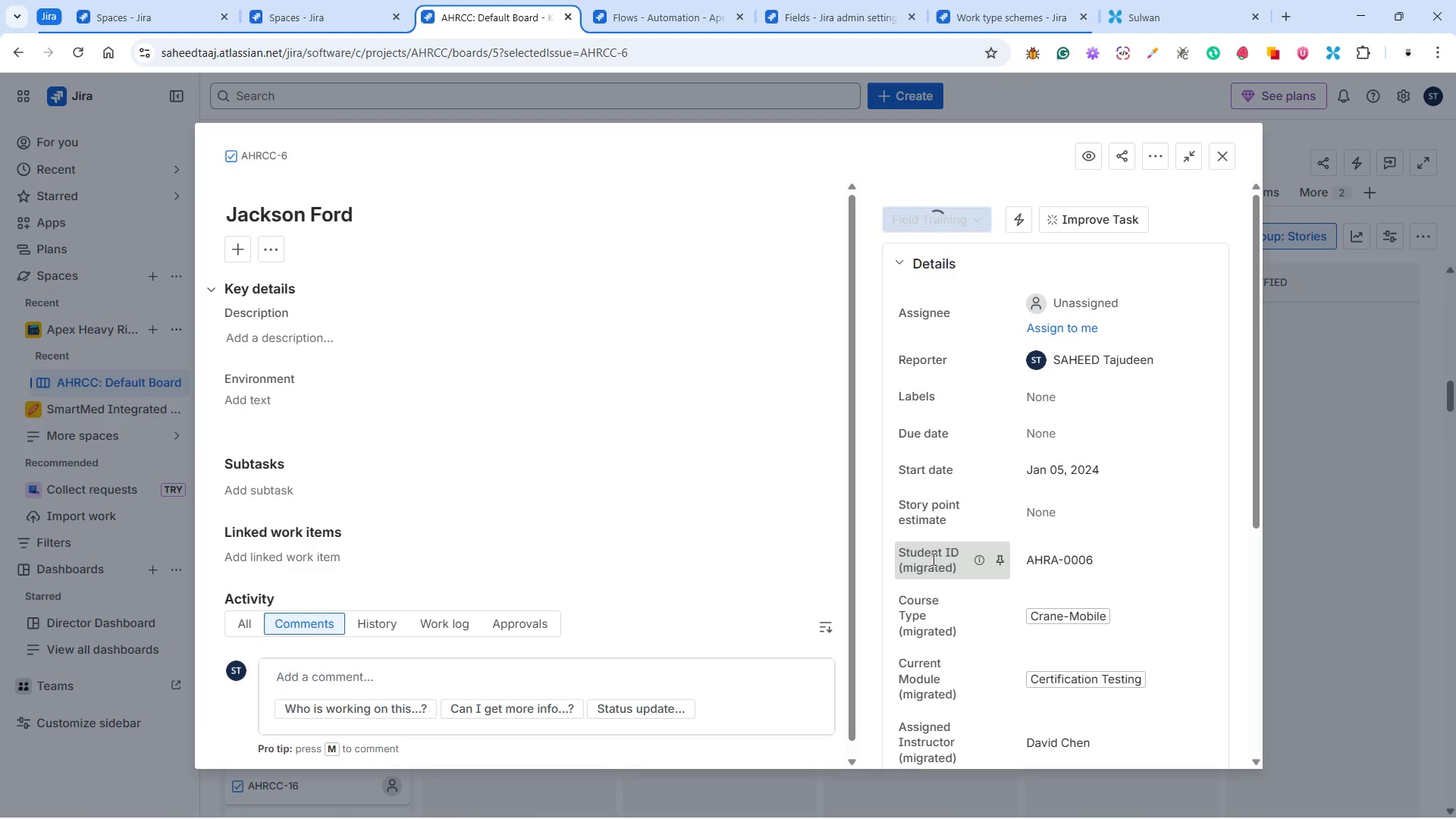 
left_click([962, 216])
 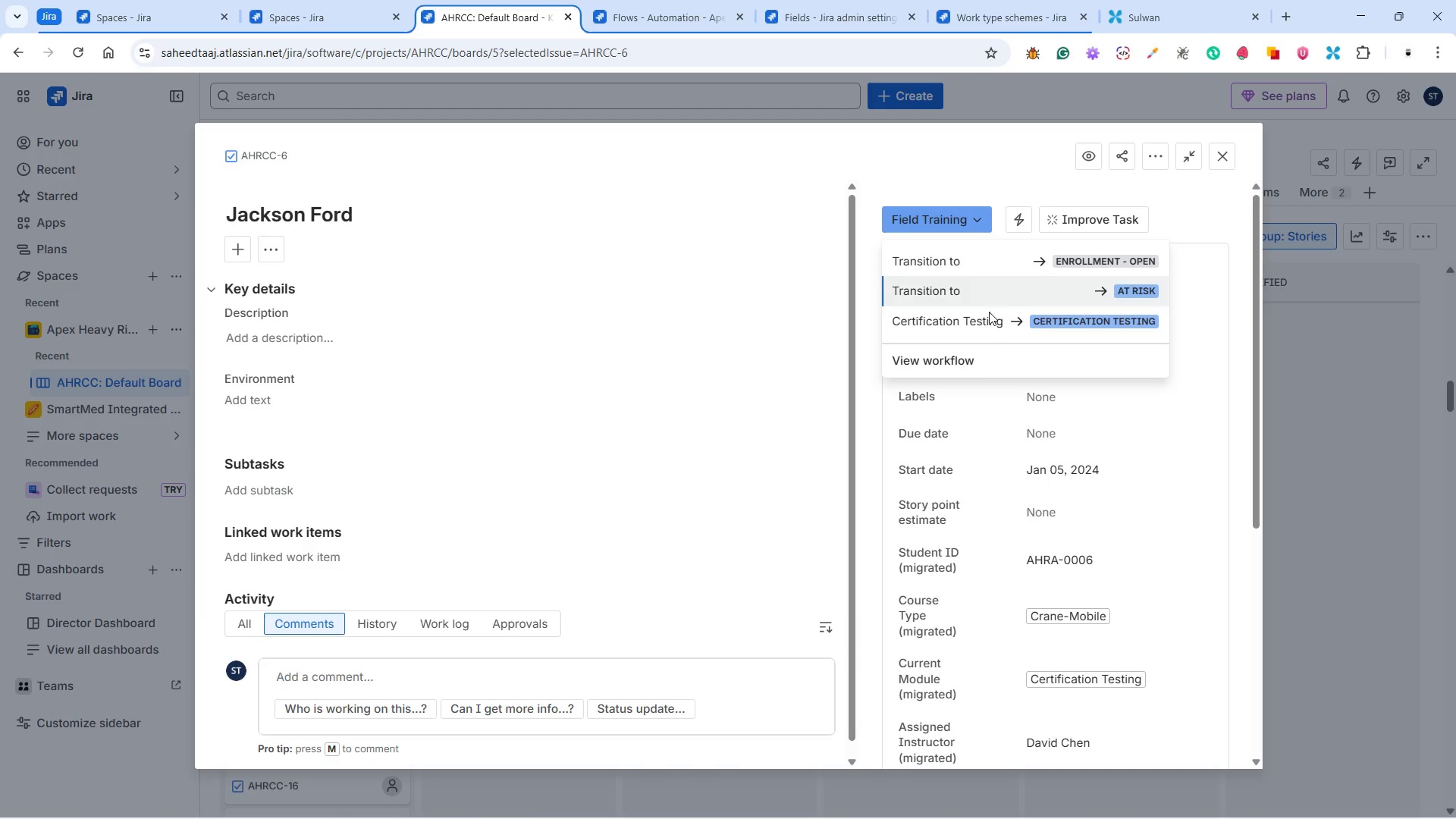 
left_click([984, 314])
 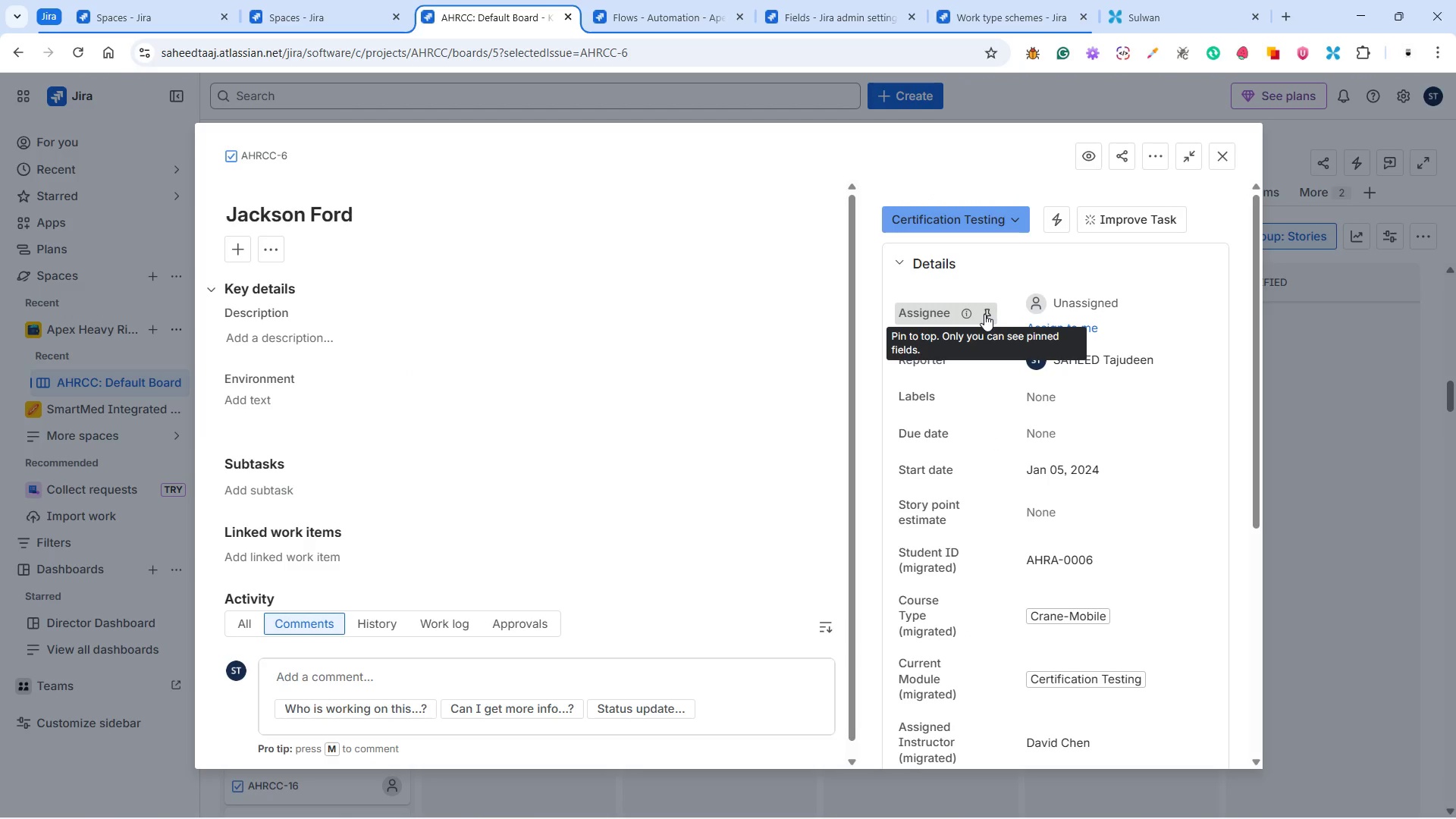 
left_click([1221, 155])
 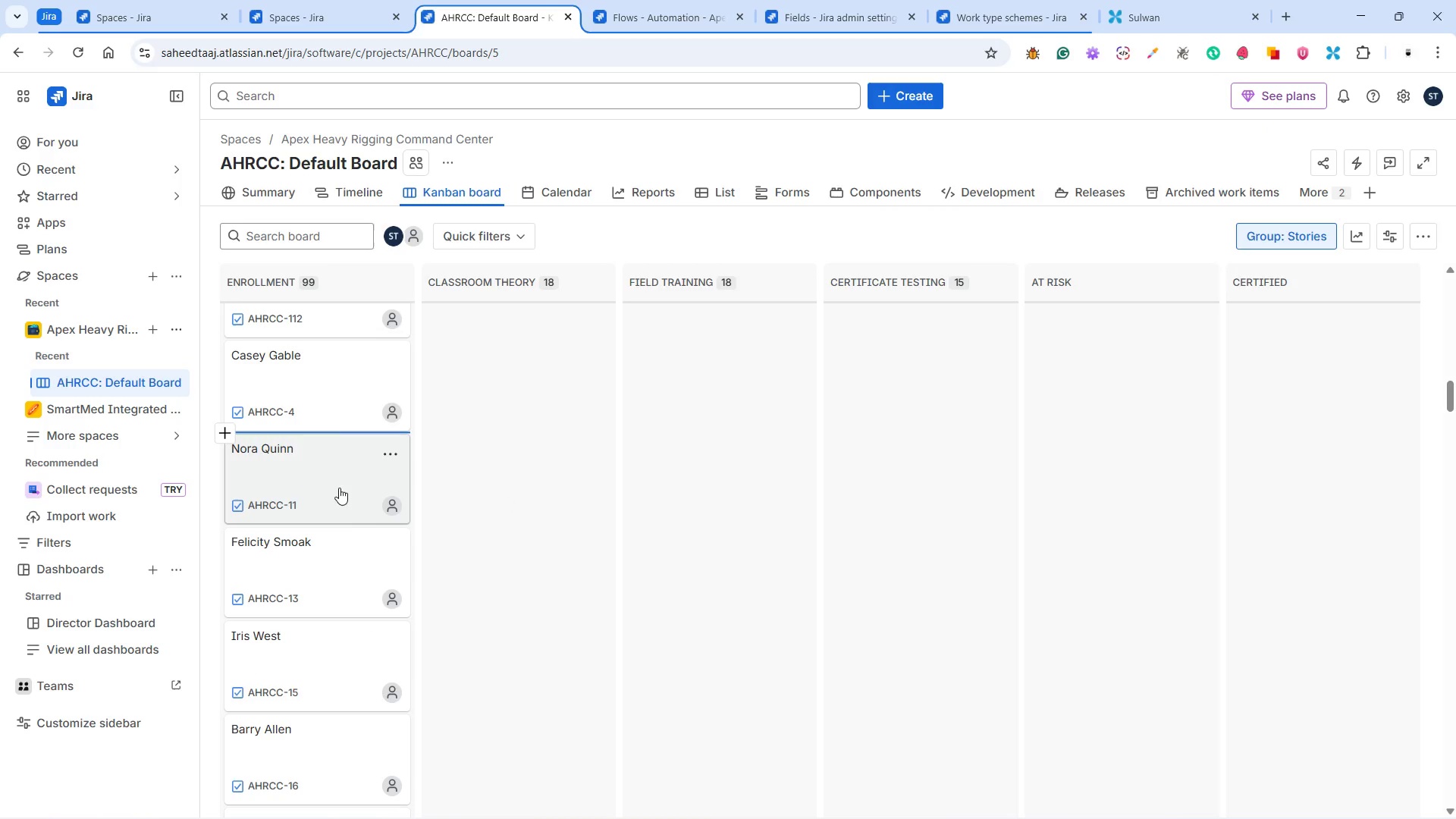 
left_click([326, 466])
 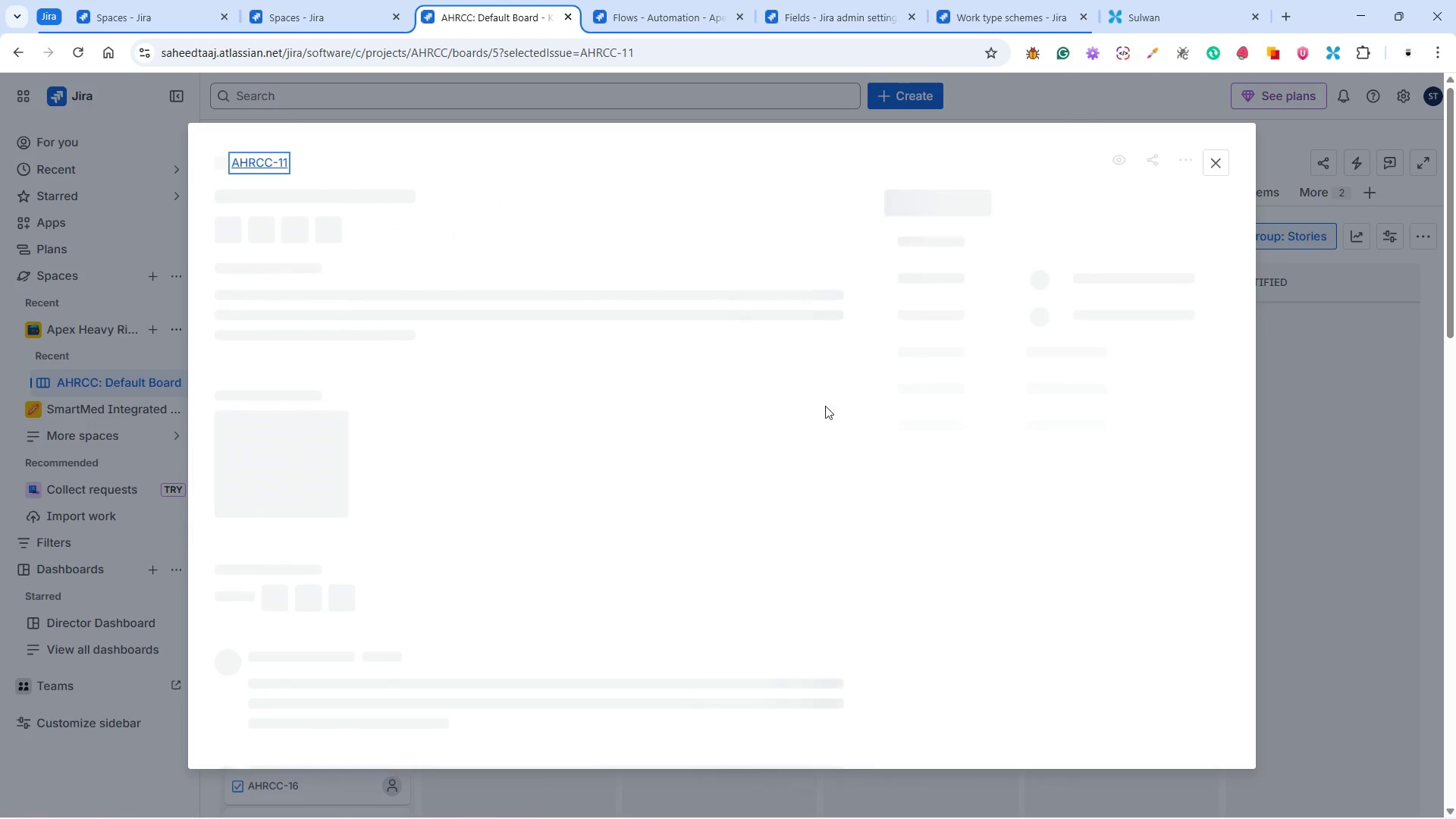 
mouse_move([1067, 381])
 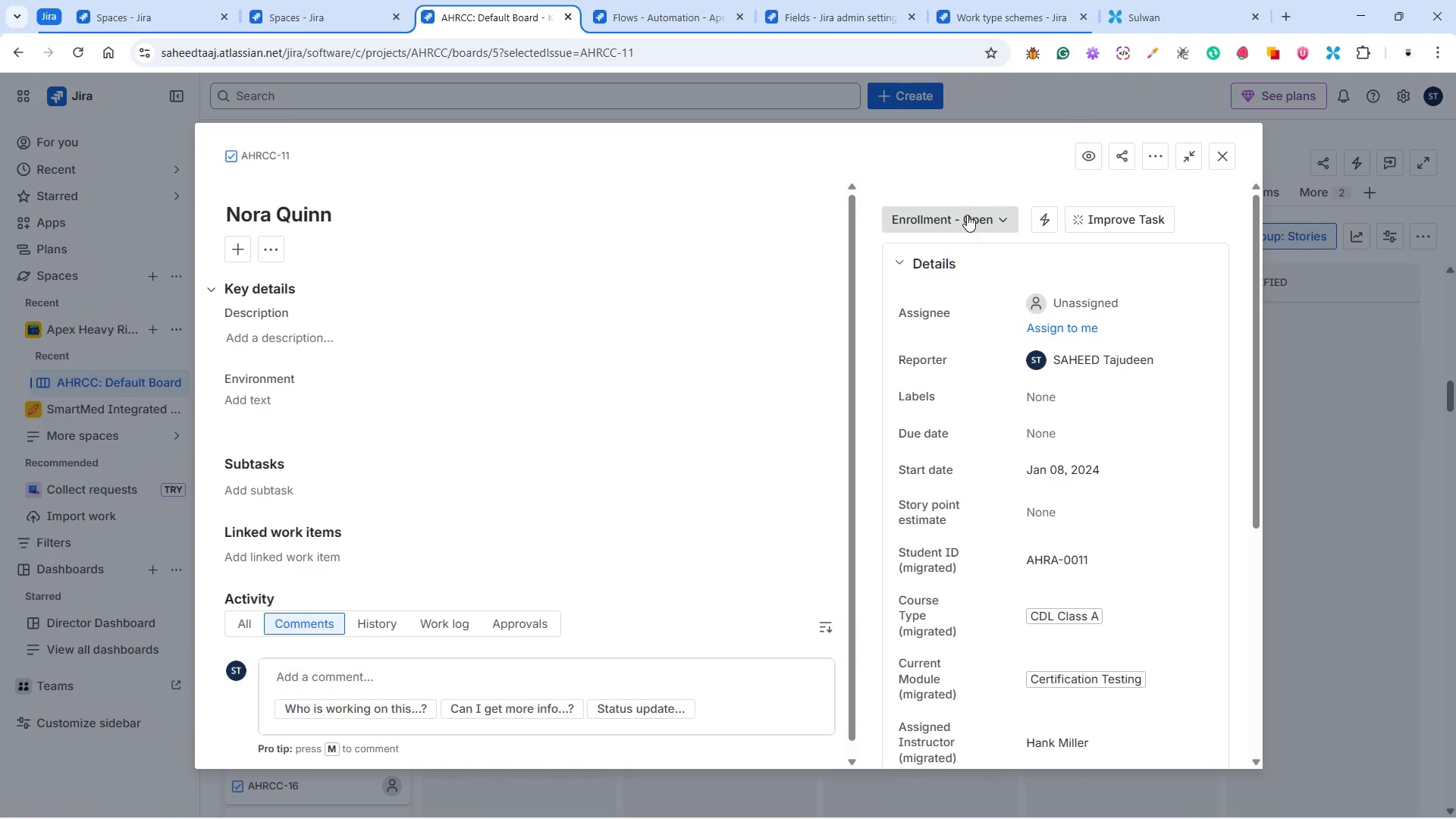 
left_click([967, 215])
 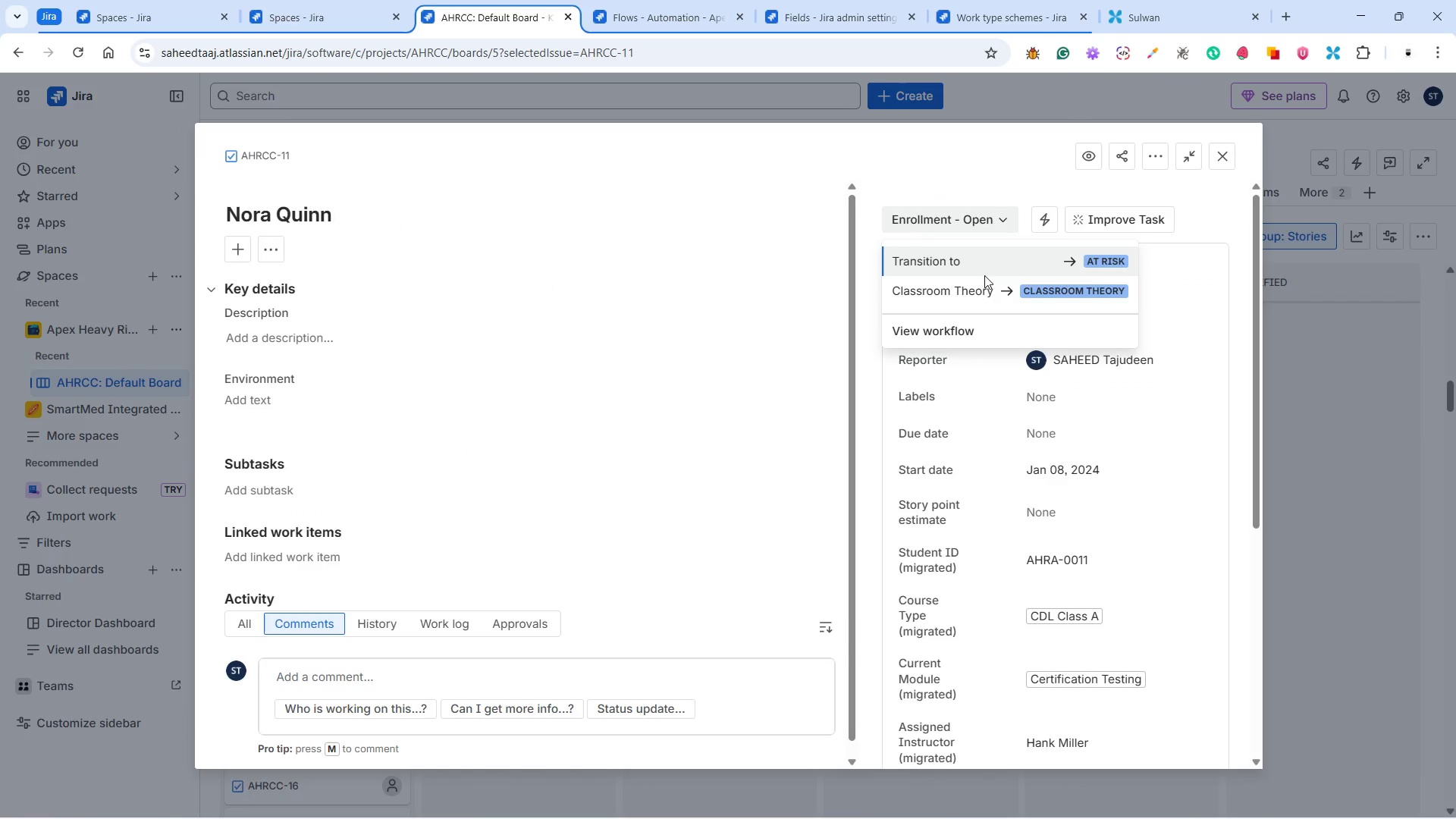 
left_click([986, 295])
 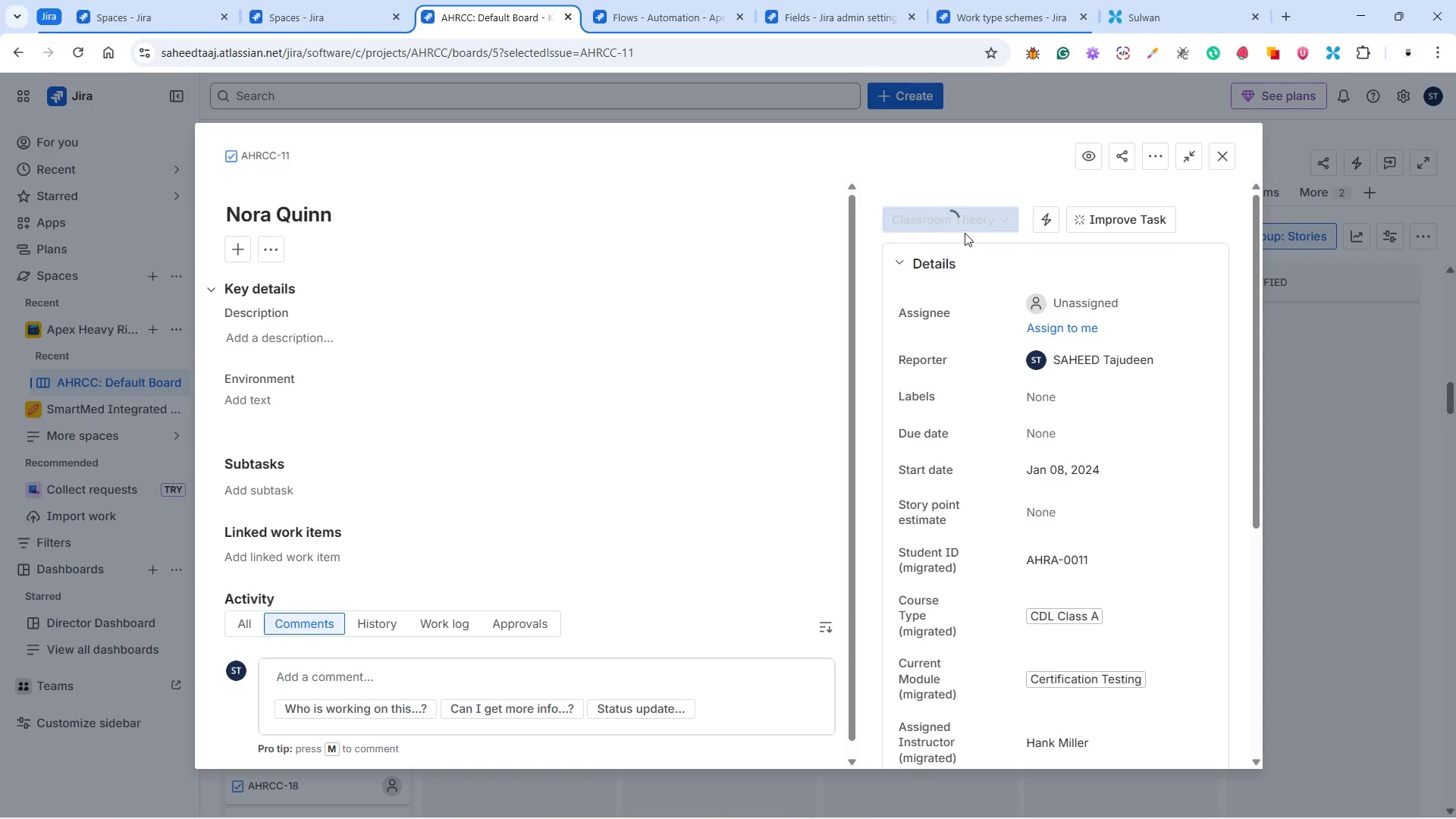 
left_click([973, 221])
 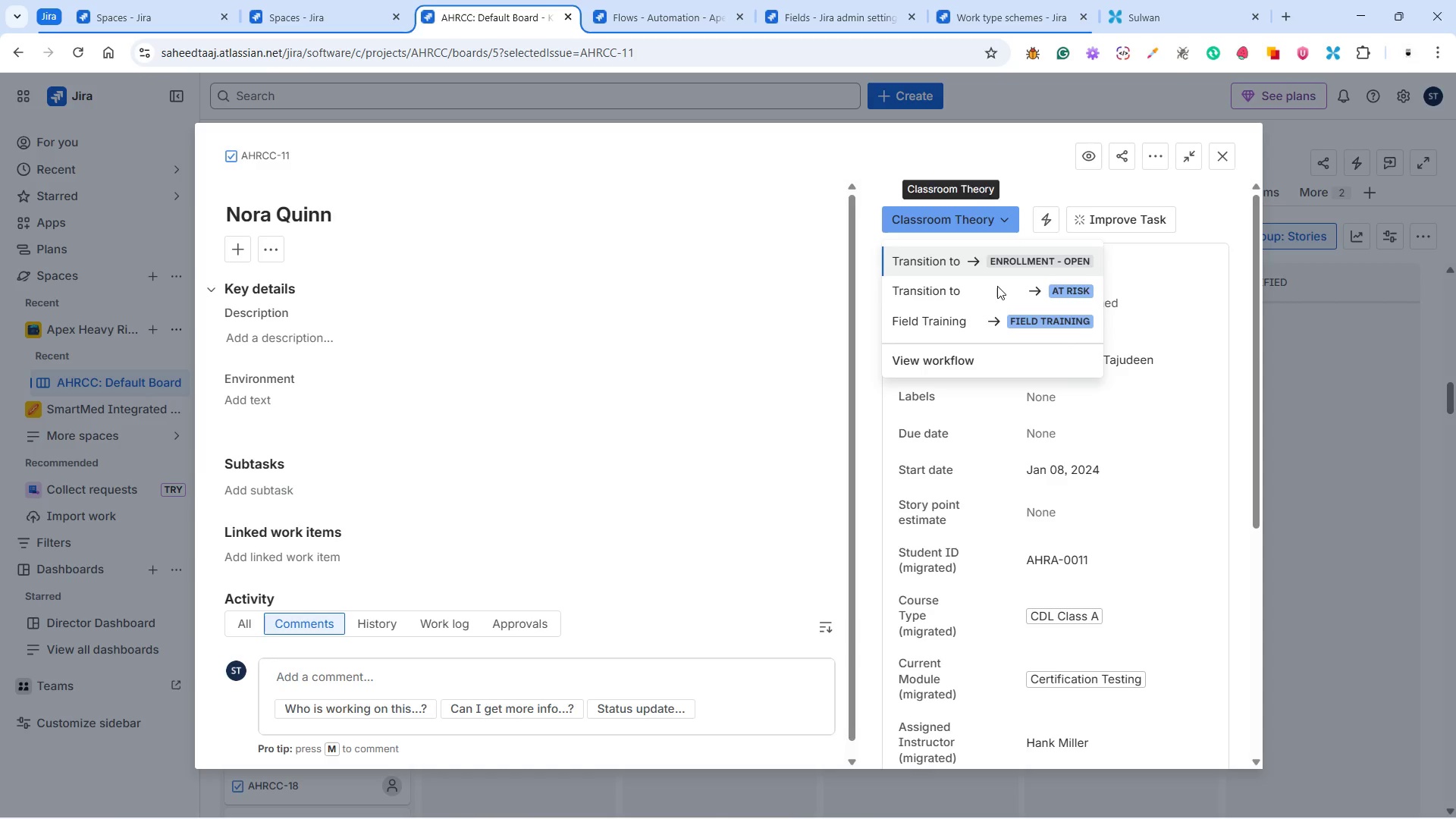 
left_click([993, 303])
 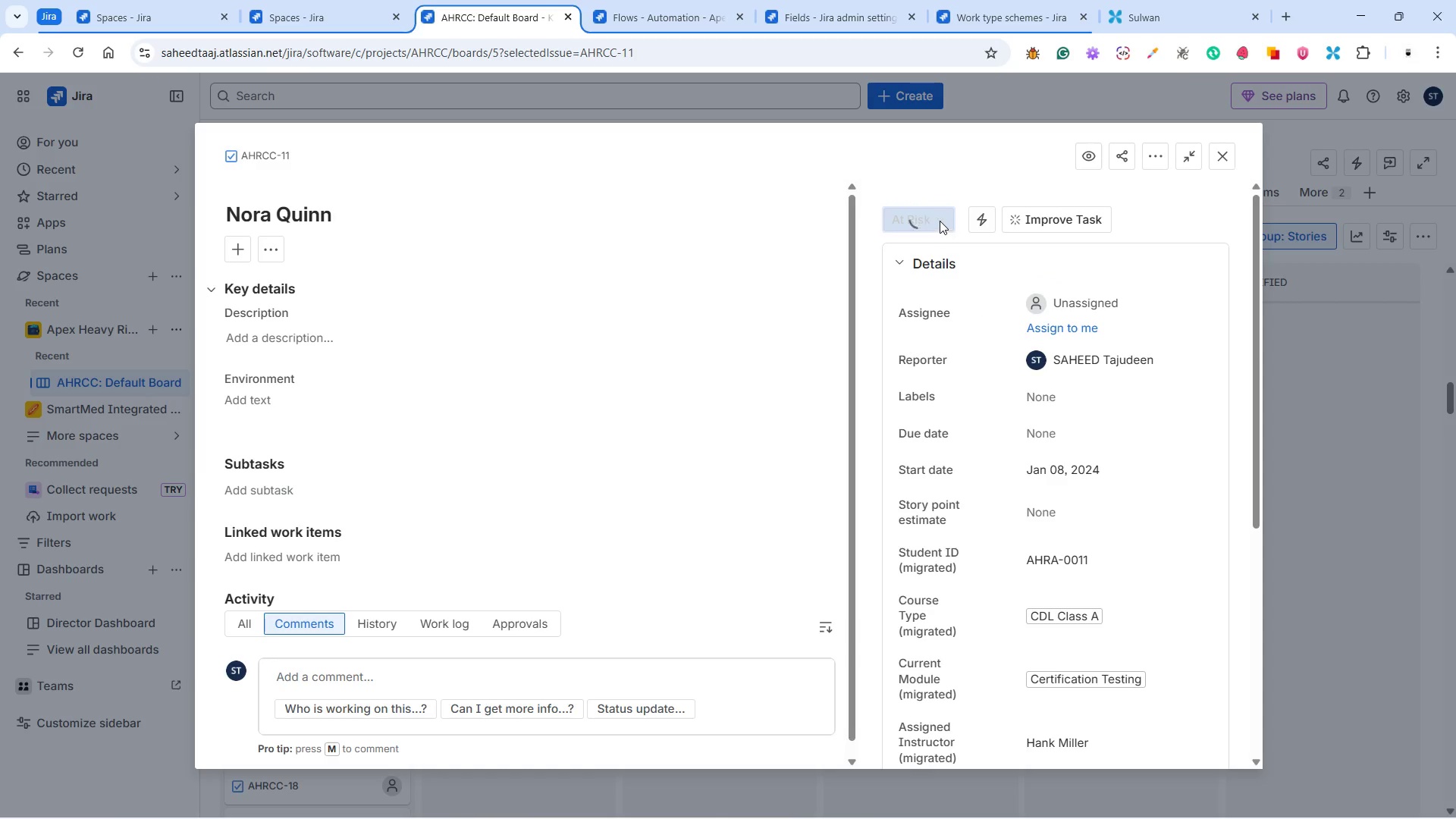 
left_click([940, 221])
 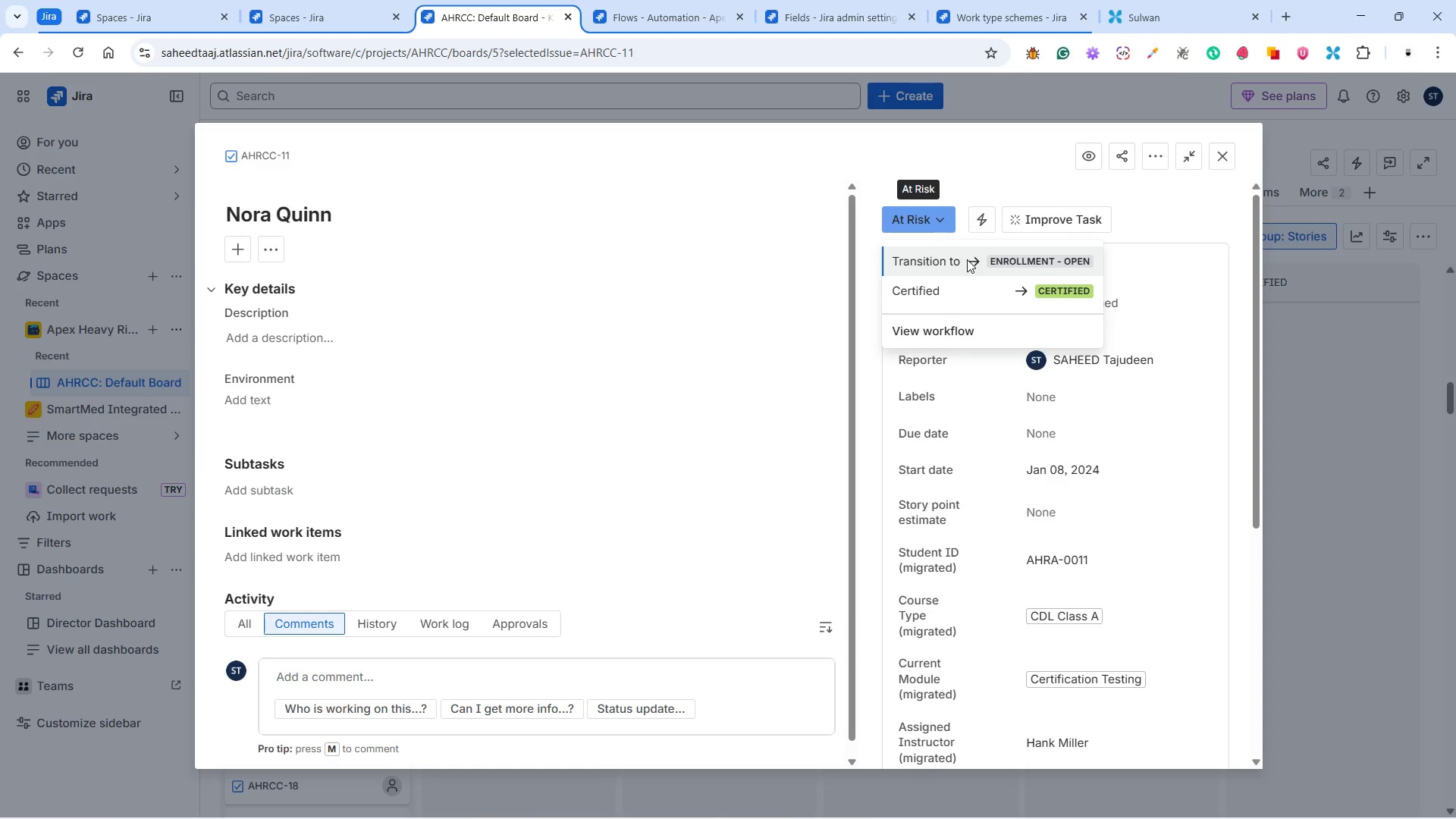 
left_click([967, 259])
 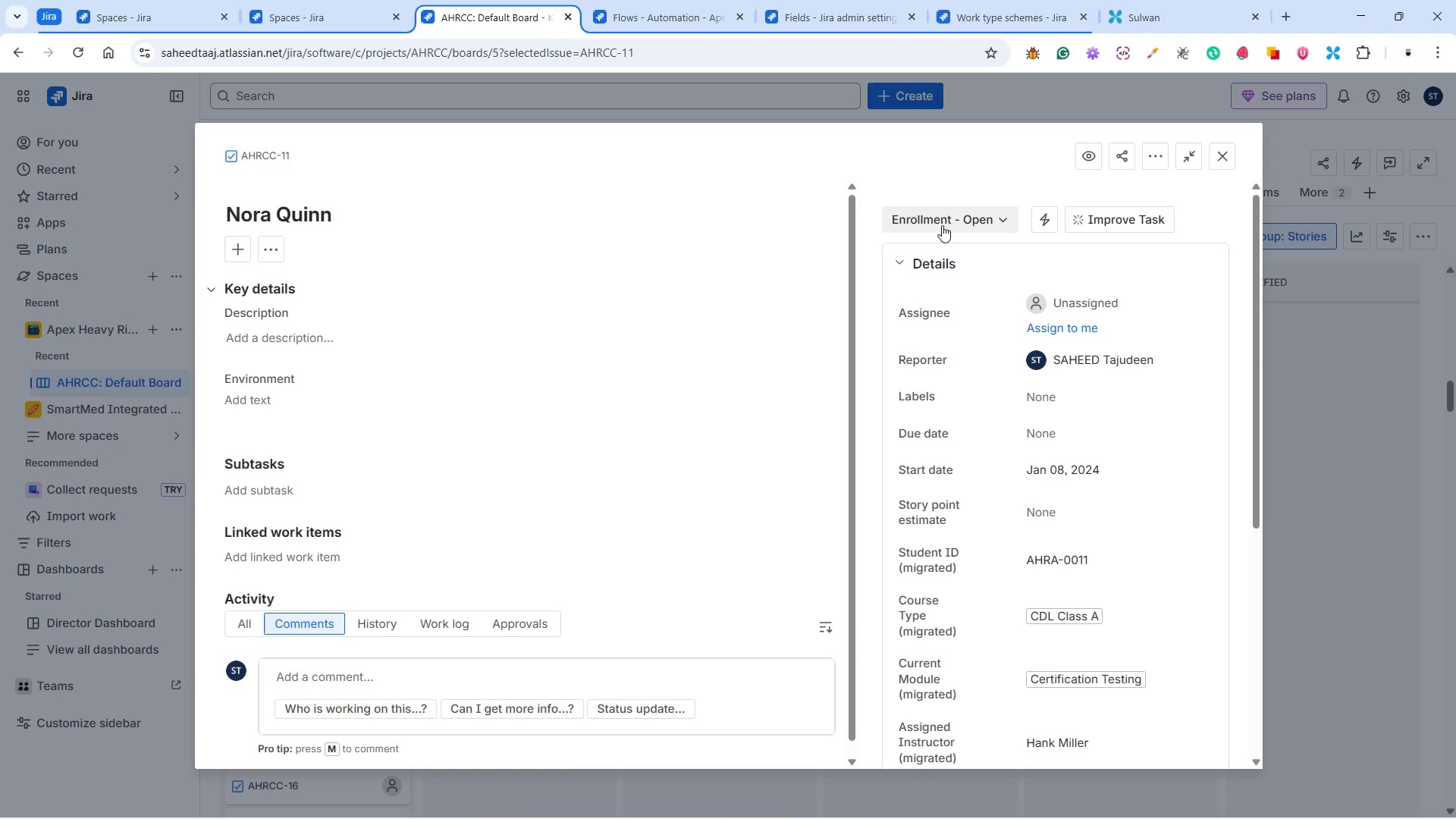 
left_click([941, 225])
 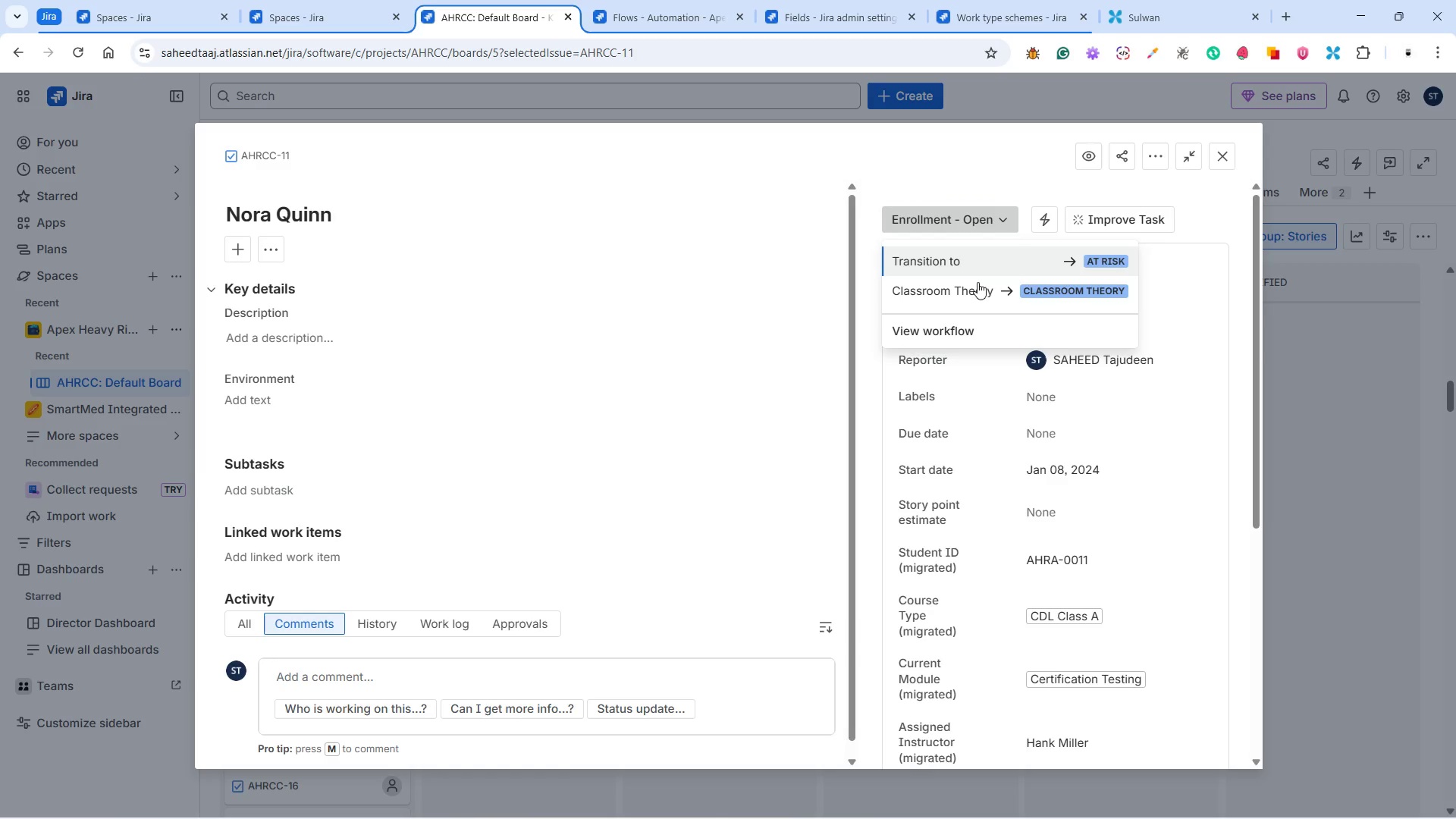 
left_click([977, 290])
 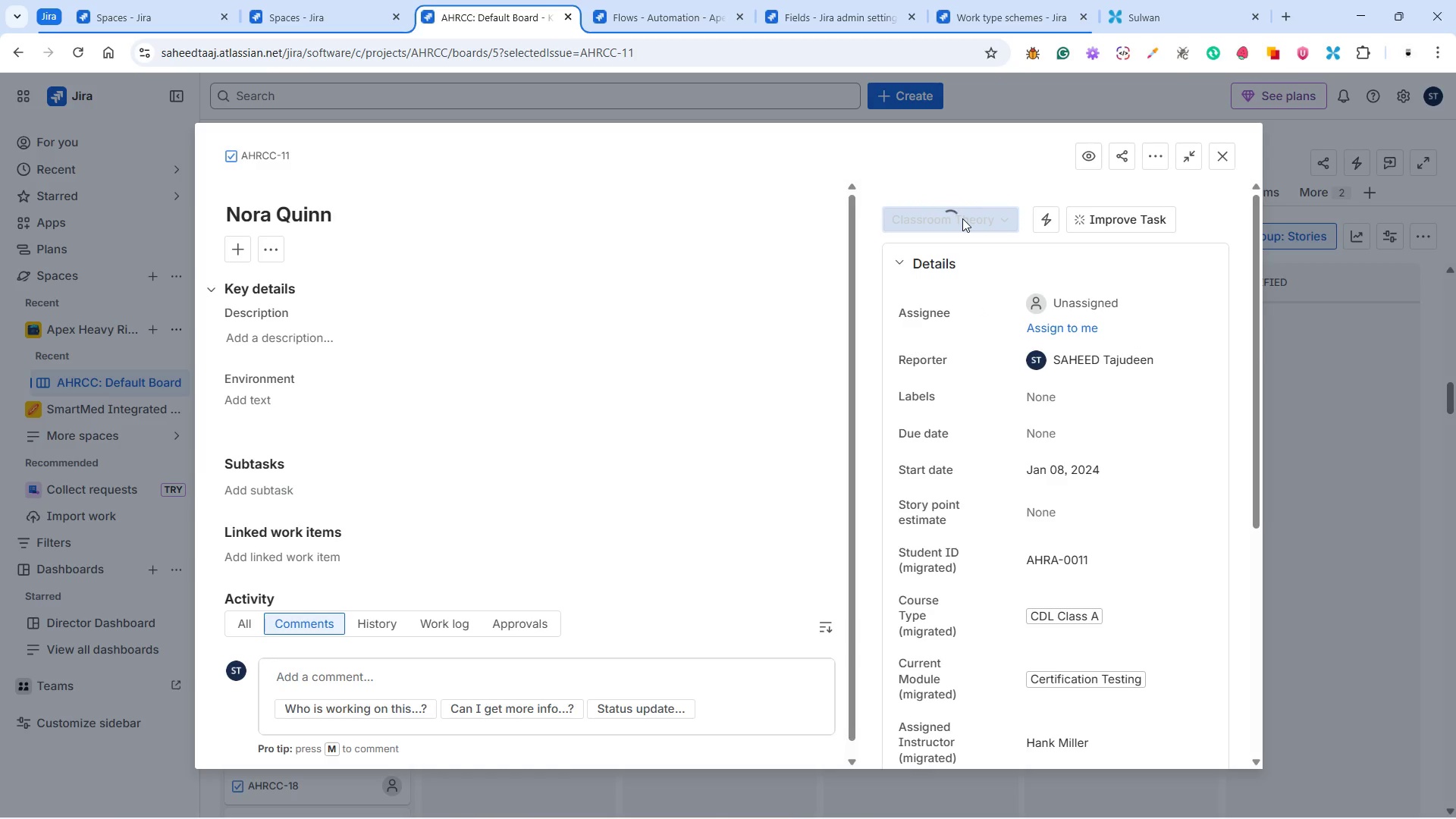 
left_click([962, 218])
 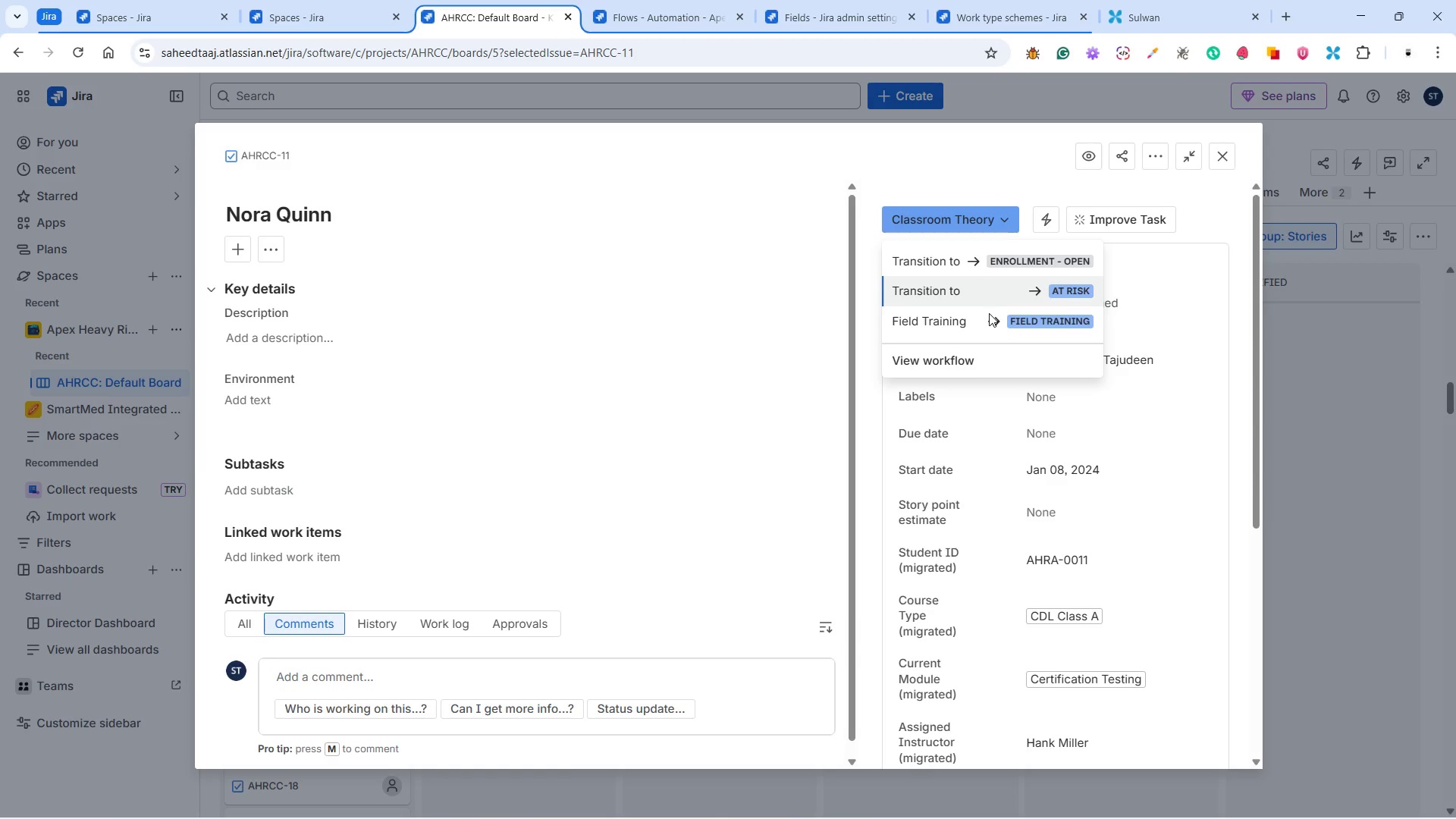 
left_click([988, 323])
 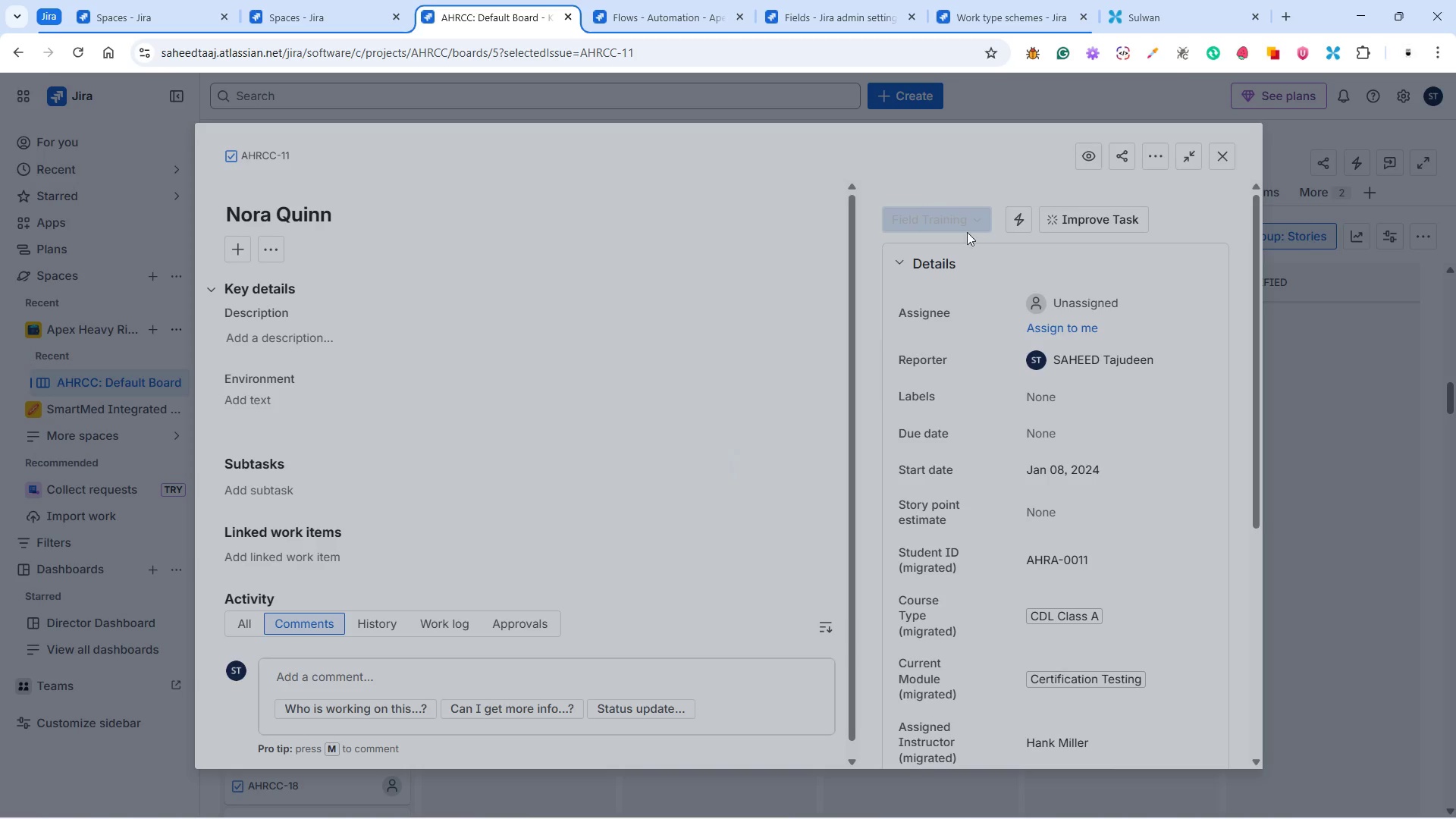 
mouse_move([958, 224])
 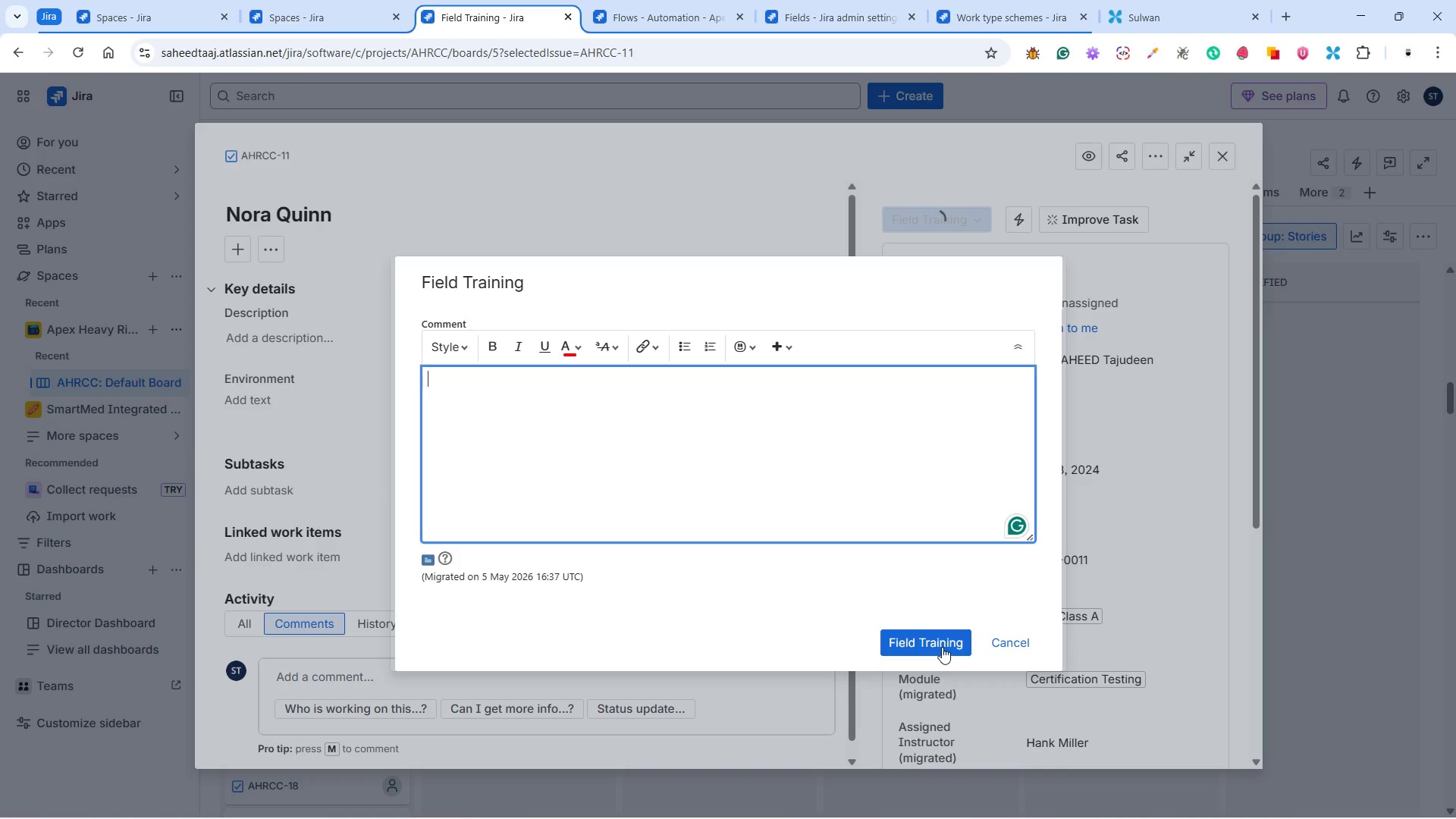 
left_click([940, 639])
 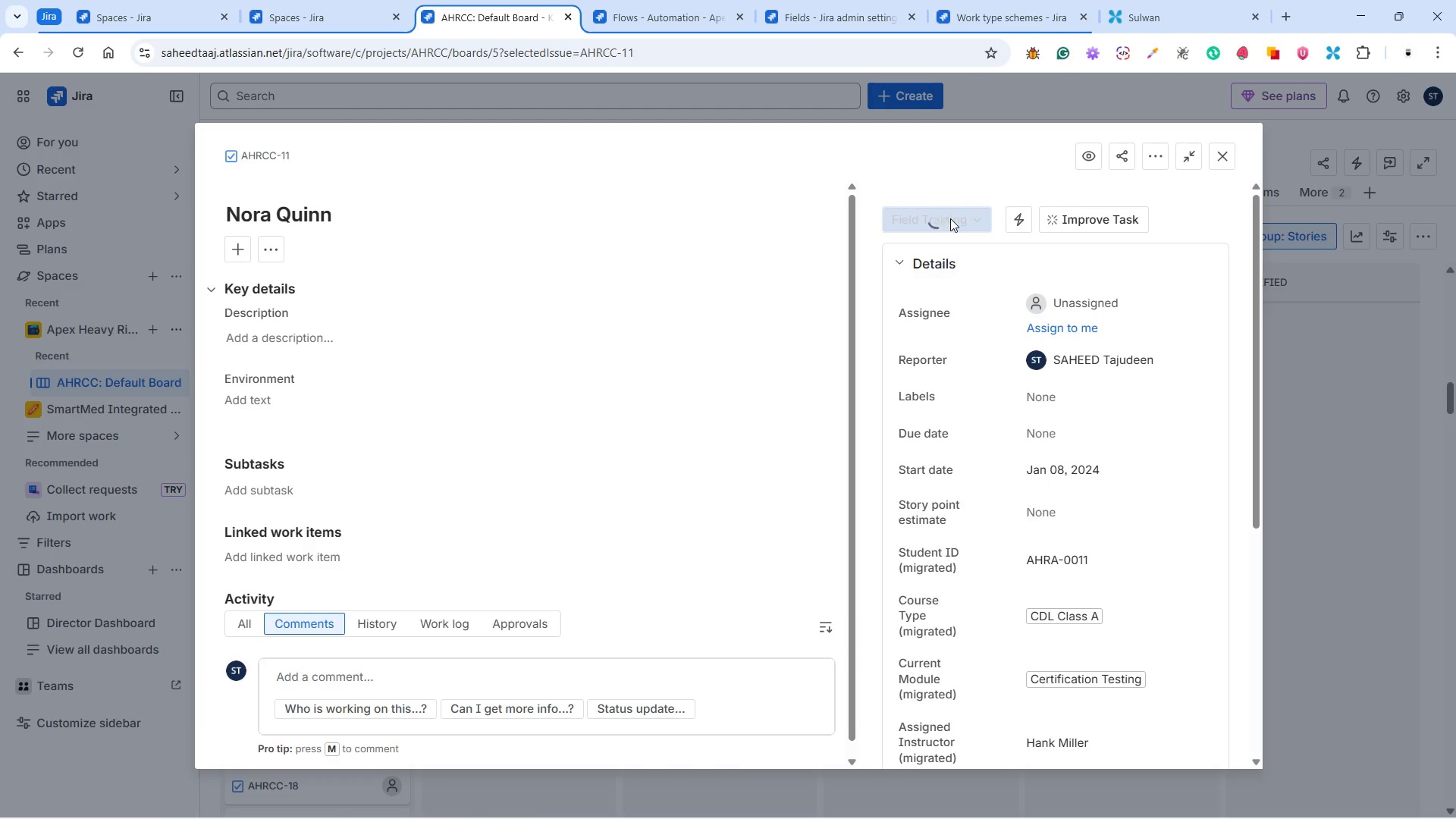 
left_click([950, 218])
 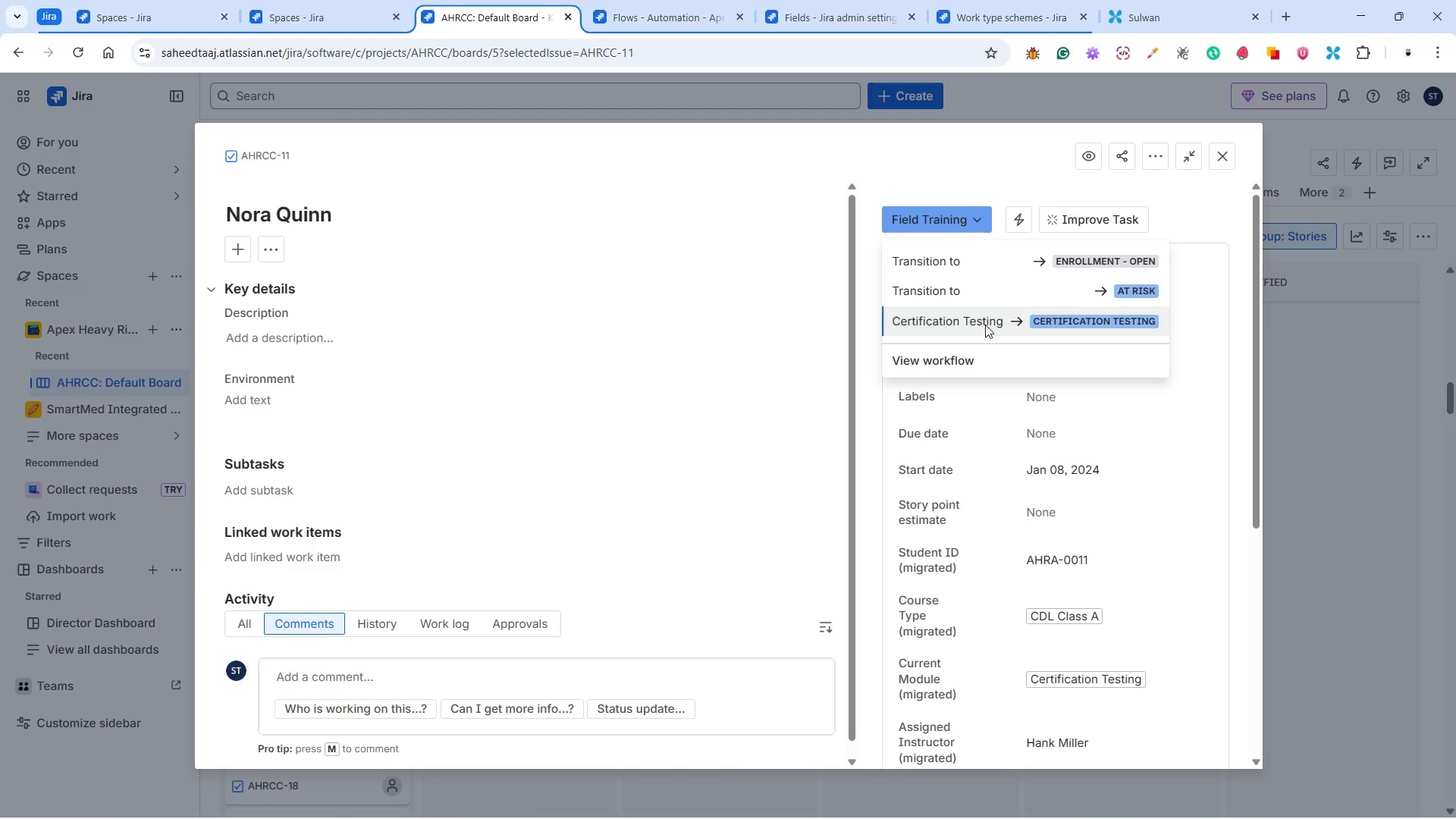 
left_click([985, 325])
 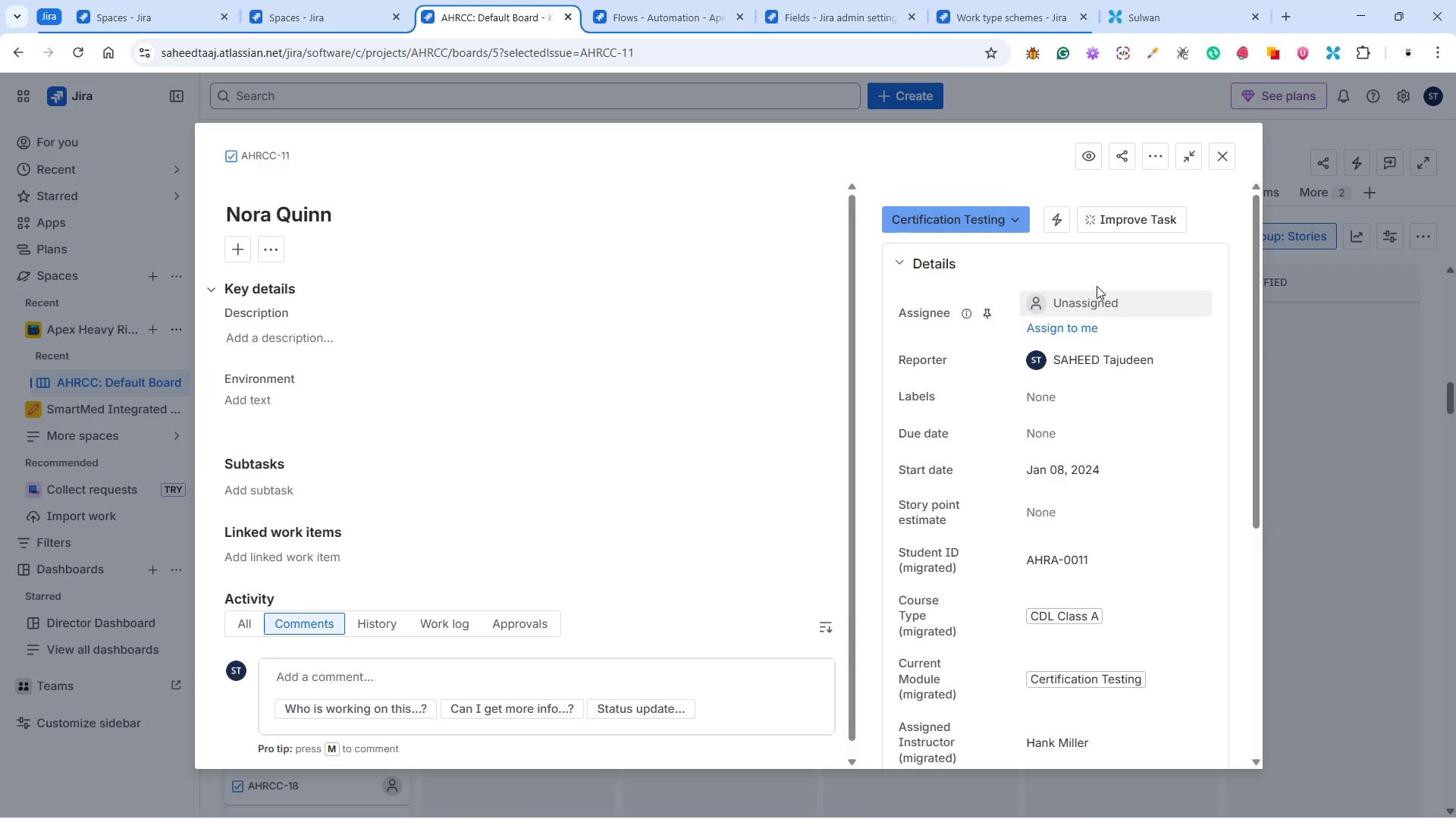 
left_click([1225, 158])
 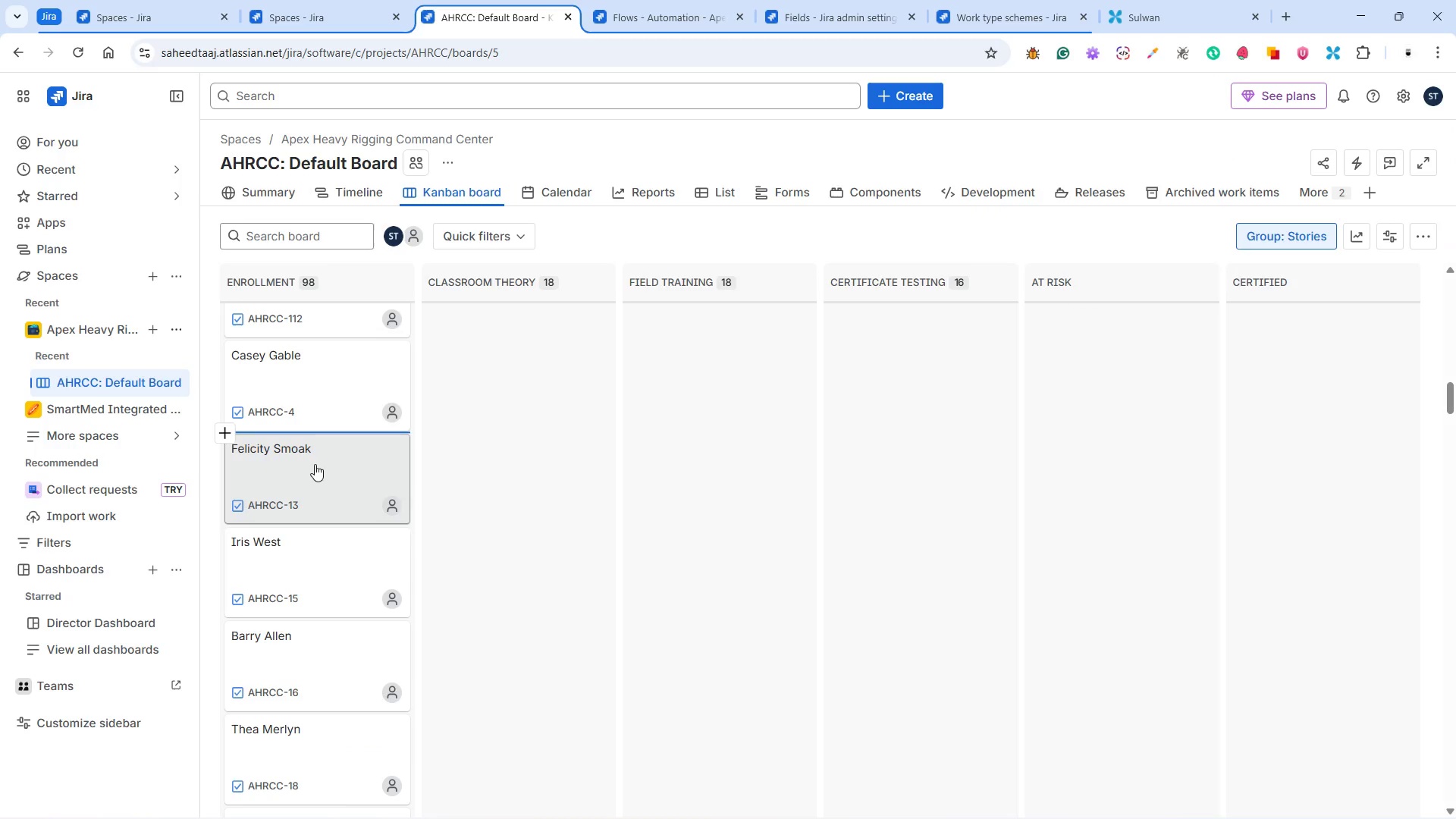 
left_click([340, 475])
 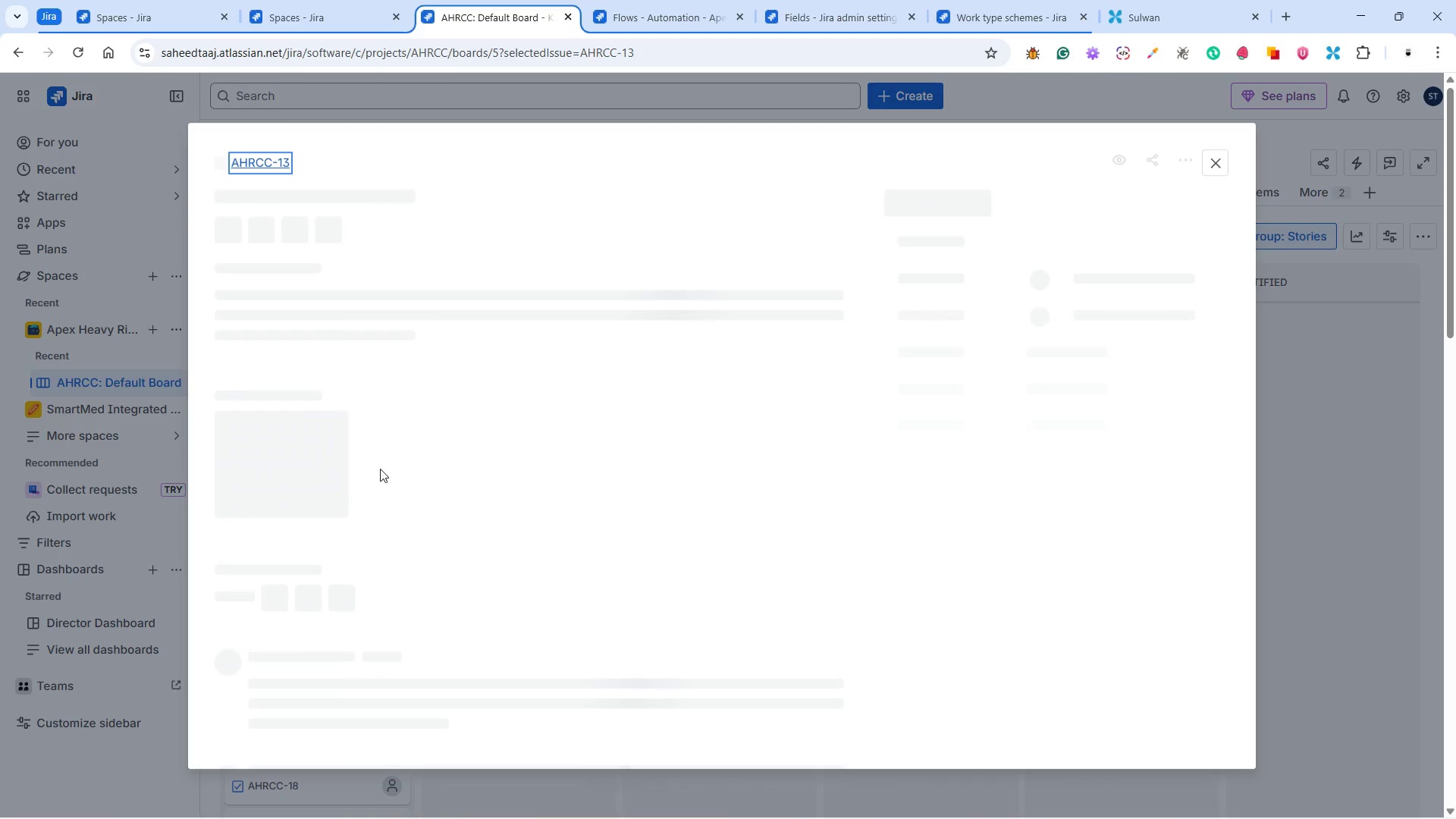 
mouse_move([966, 427])
 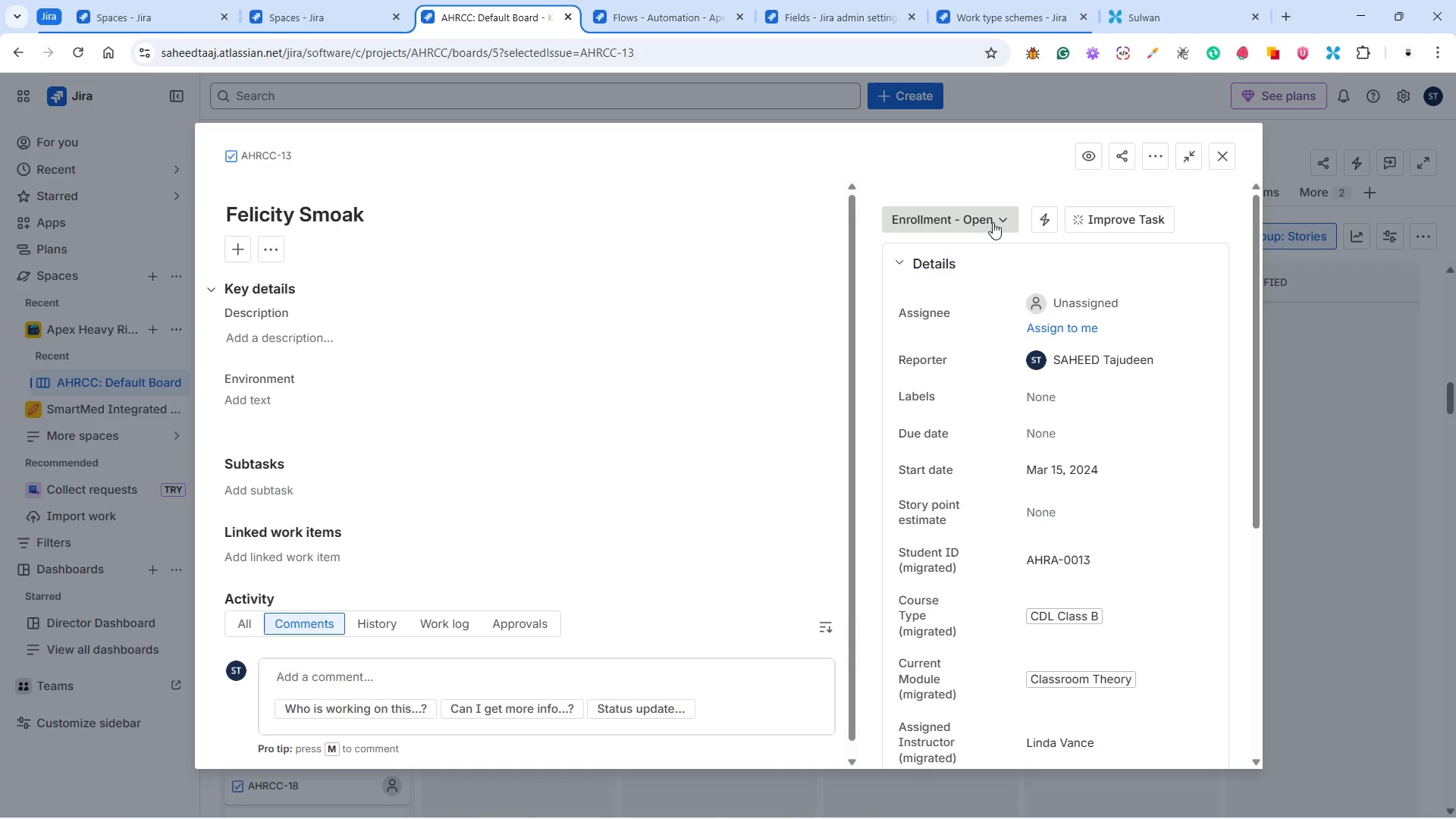 
left_click([993, 222])
 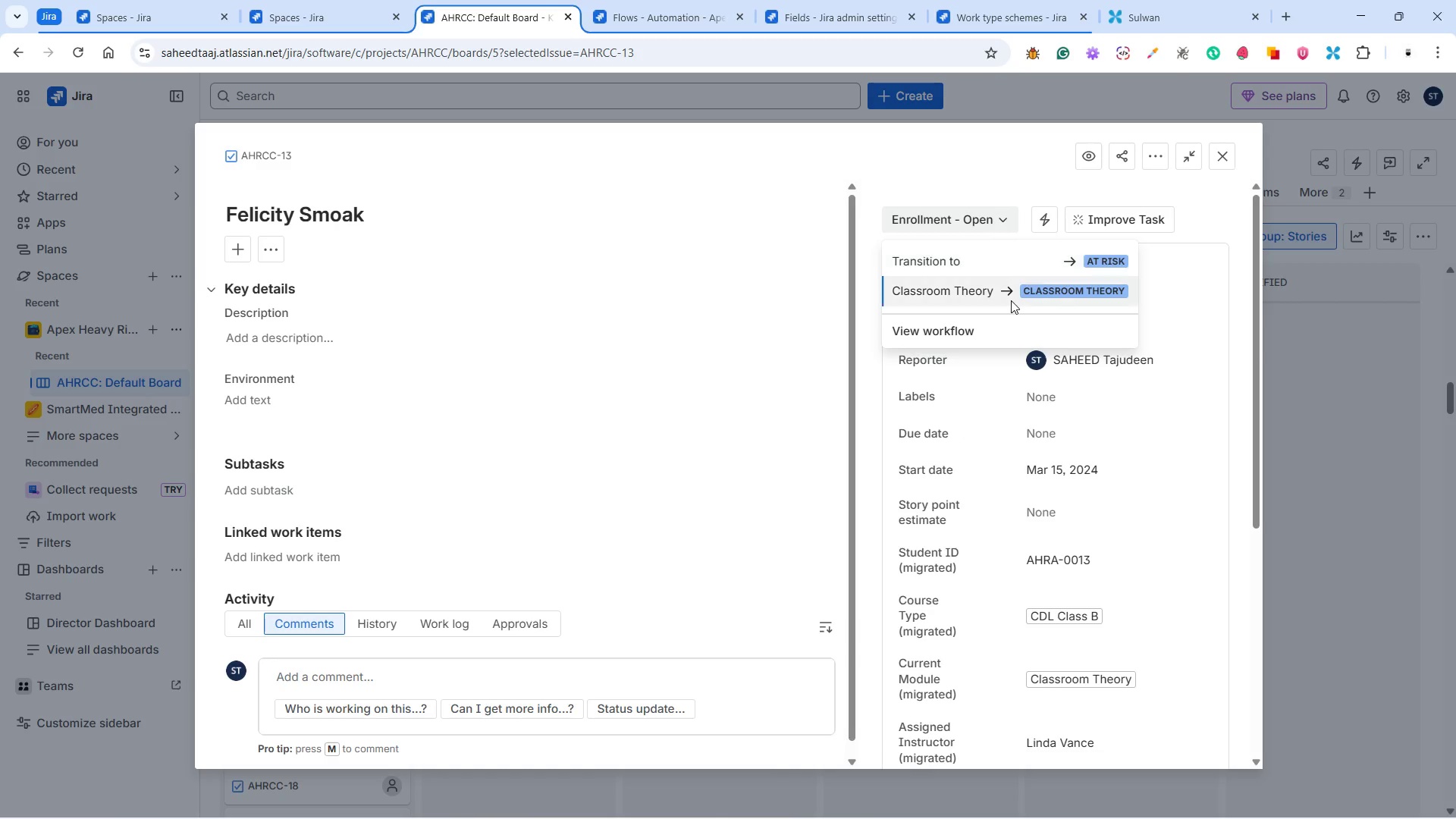 
left_click([1010, 299])
 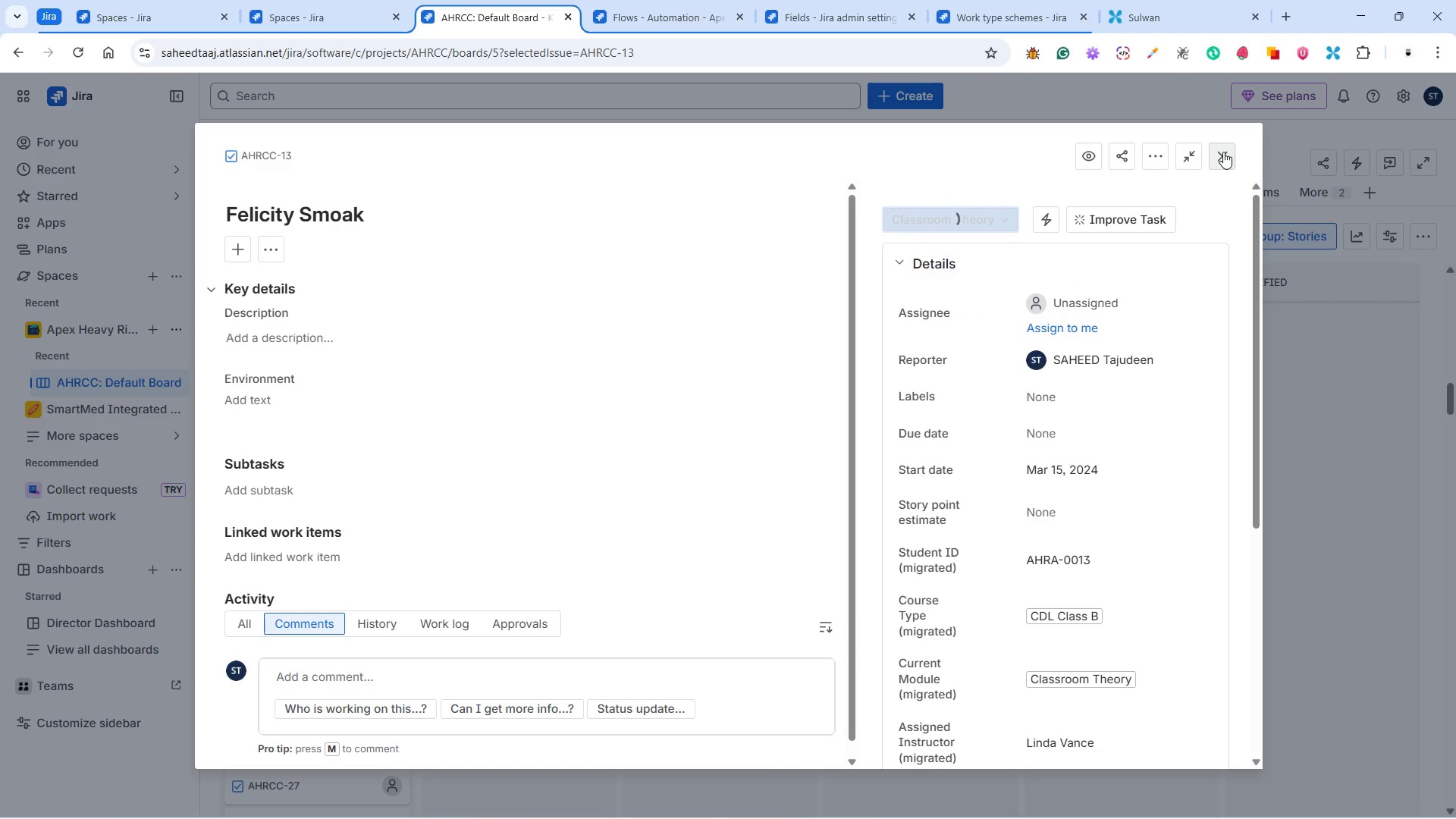 
left_click([1223, 152])
 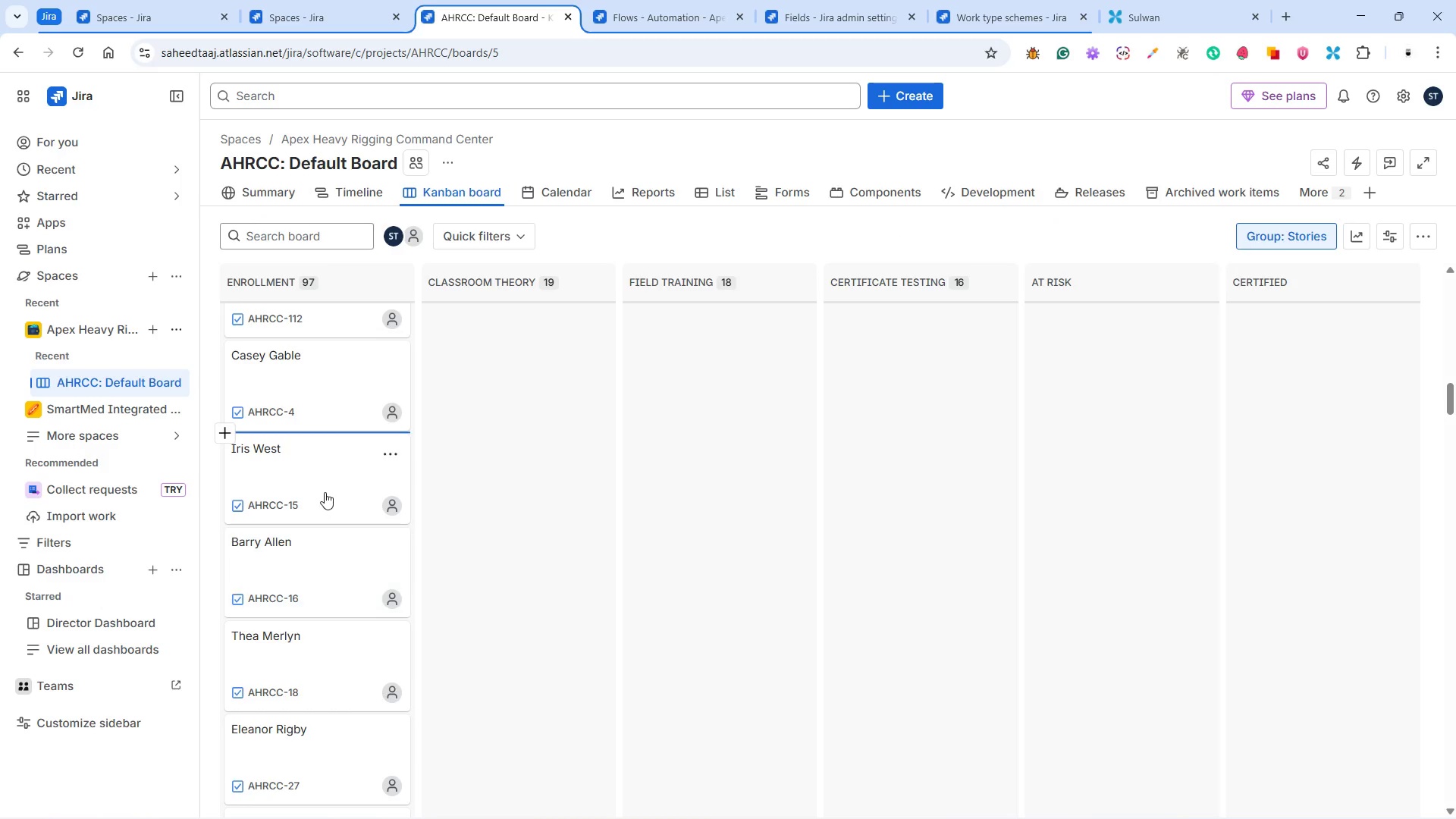 
left_click([325, 479])
 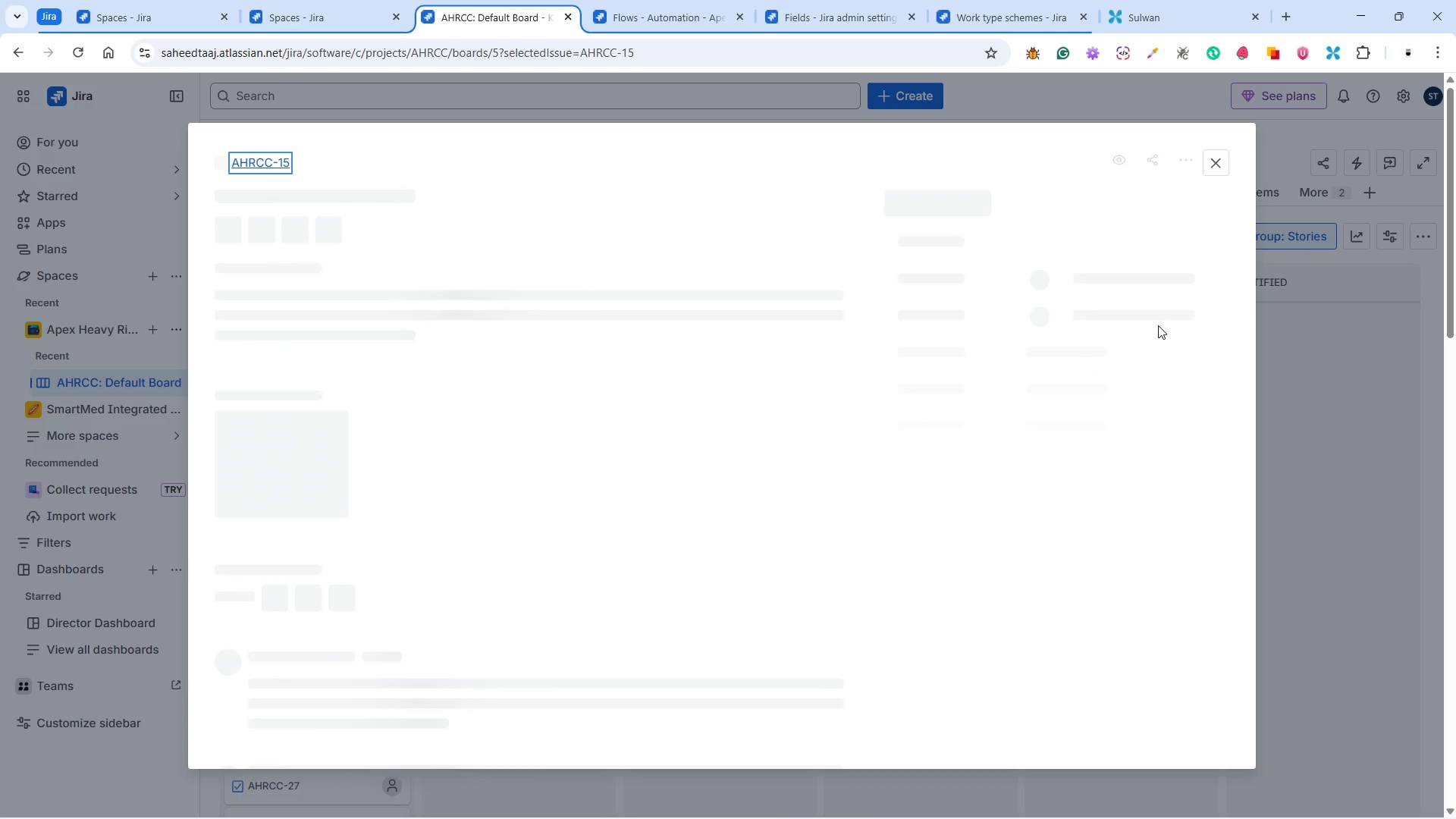 
mouse_move([1103, 268])
 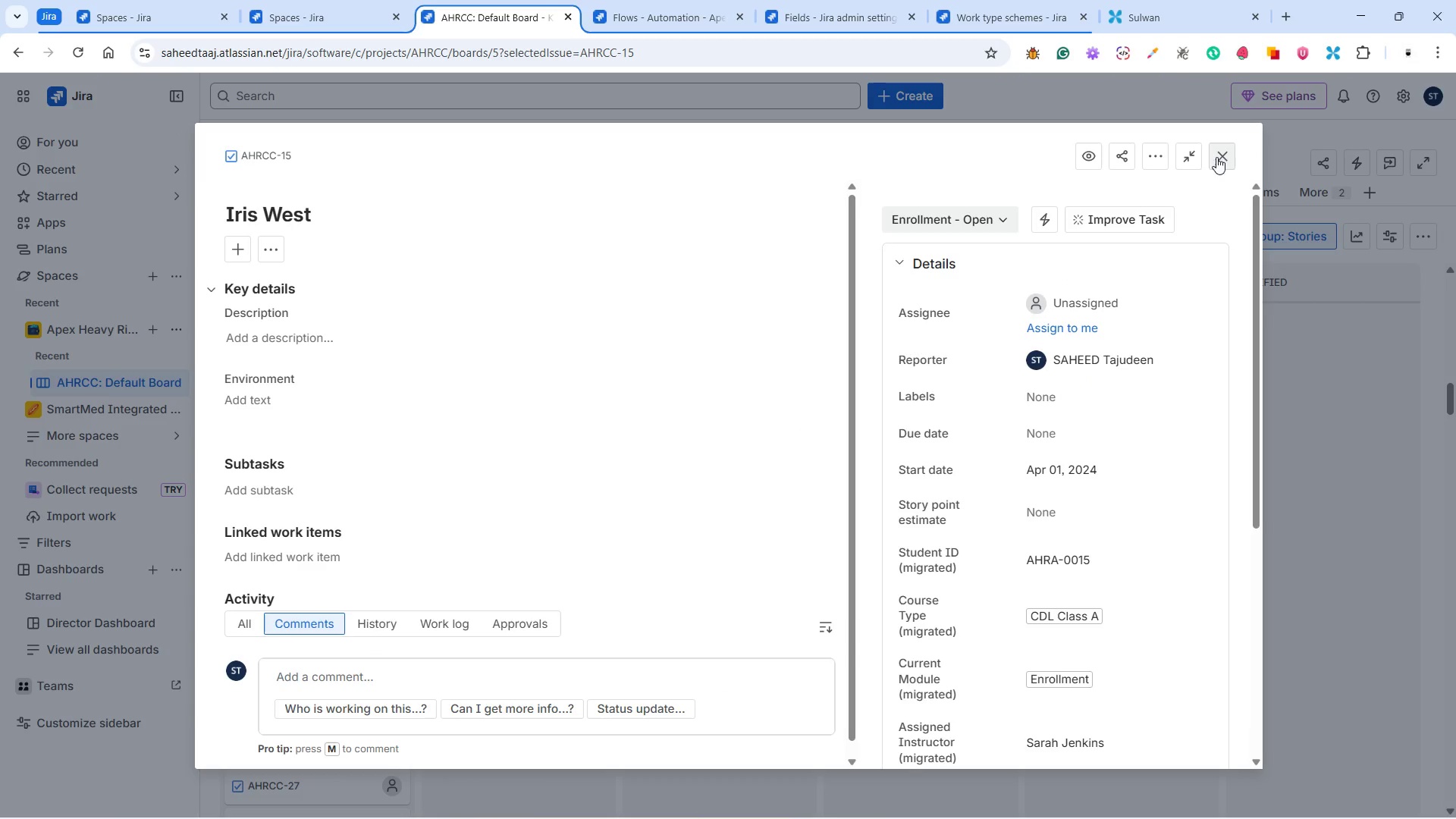 
left_click([1222, 158])
 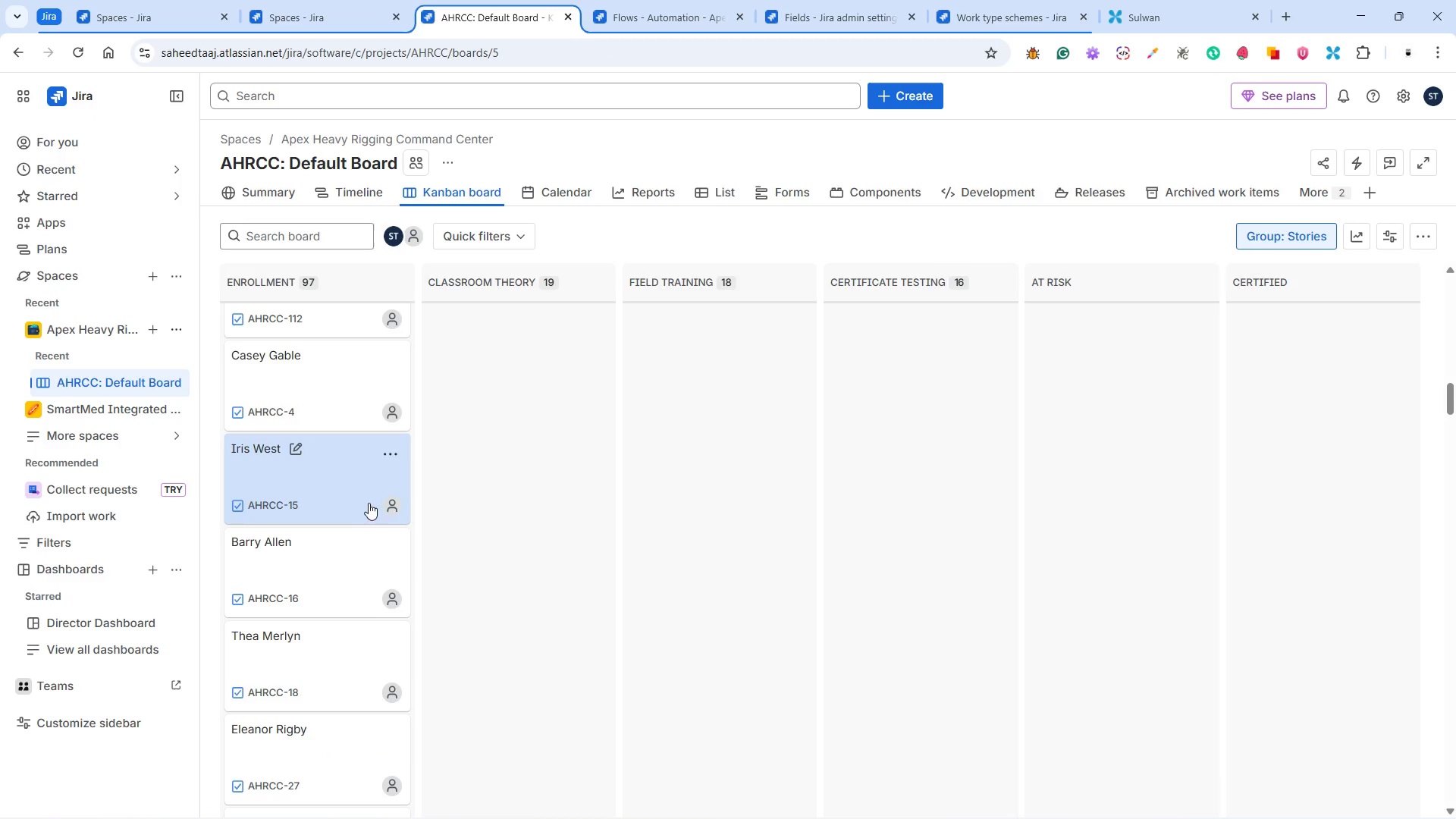 
left_click([343, 555])
 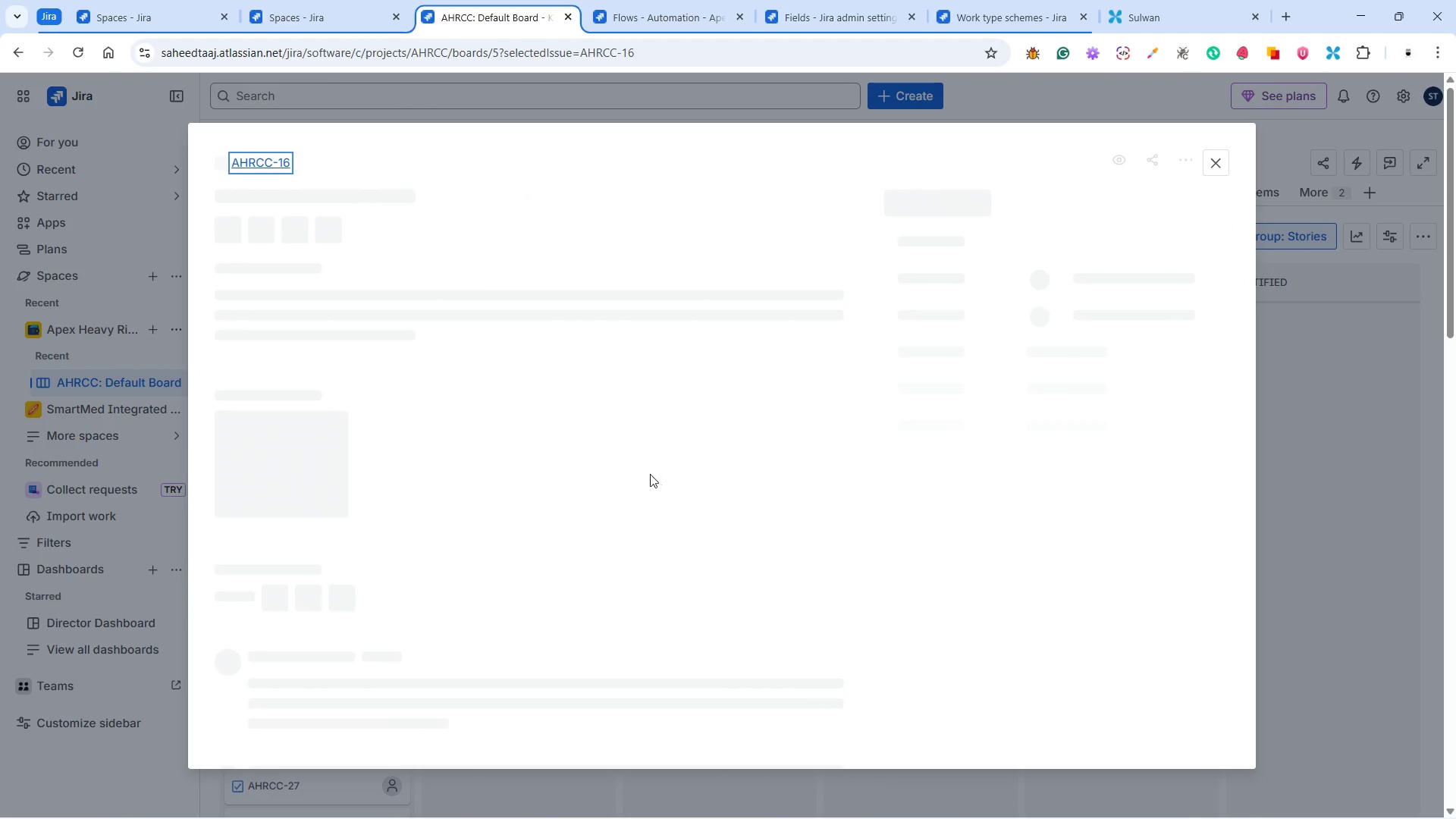 
mouse_move([1050, 374])
 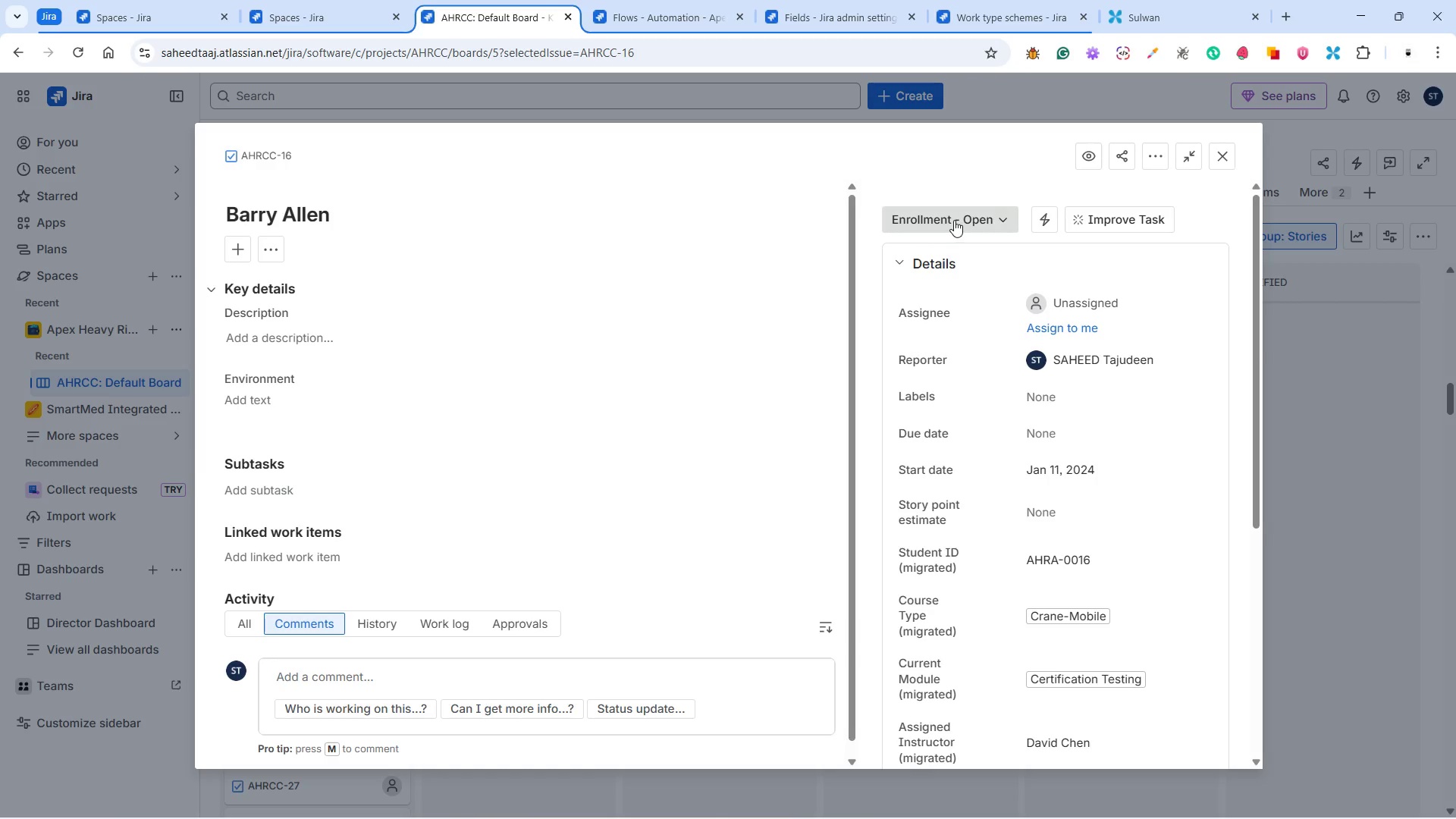 
left_click([954, 220])
 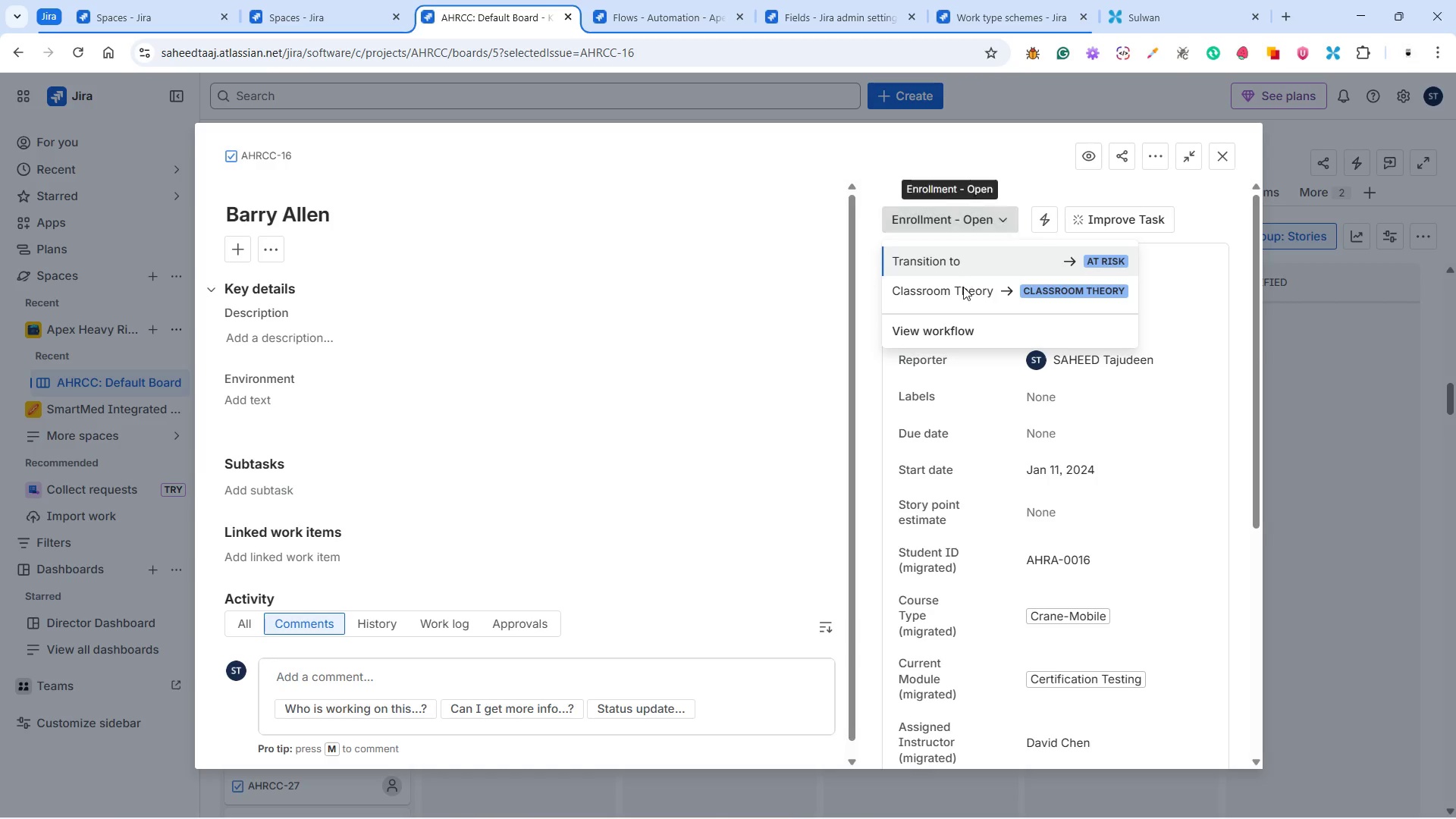 
left_click([963, 287])
 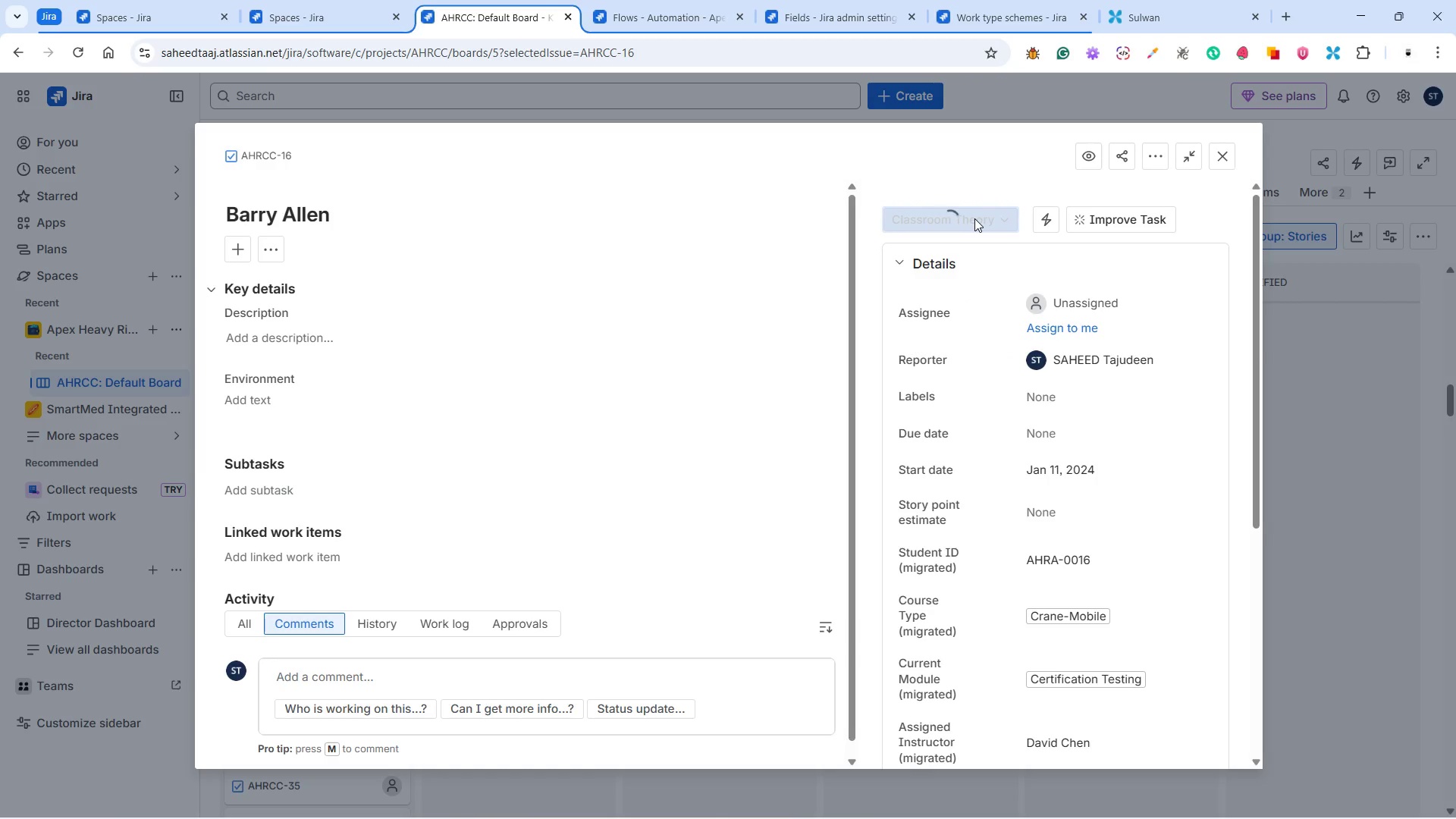 
left_click([974, 218])
 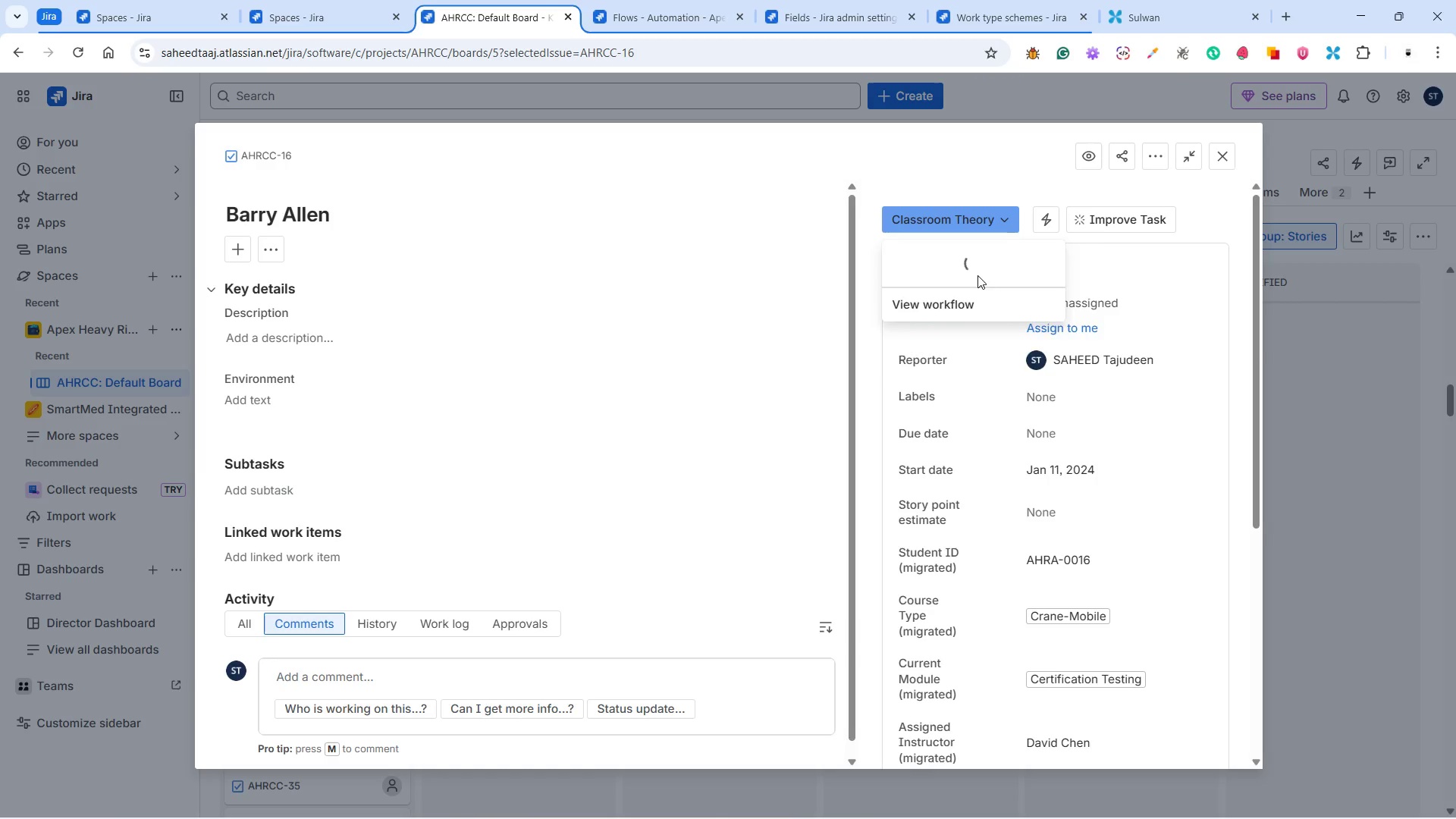 
left_click([974, 325])
 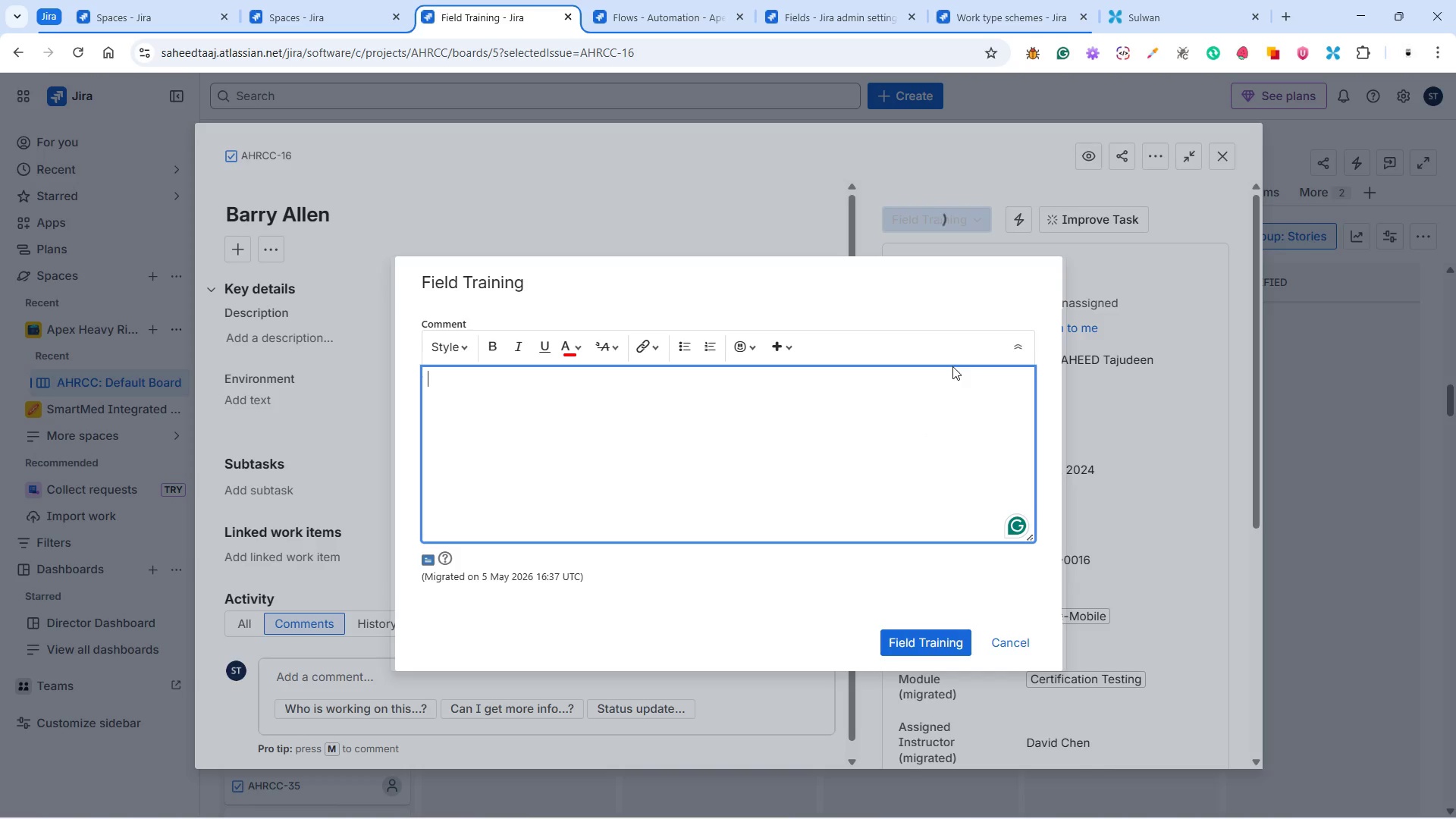 
left_click([929, 645])
 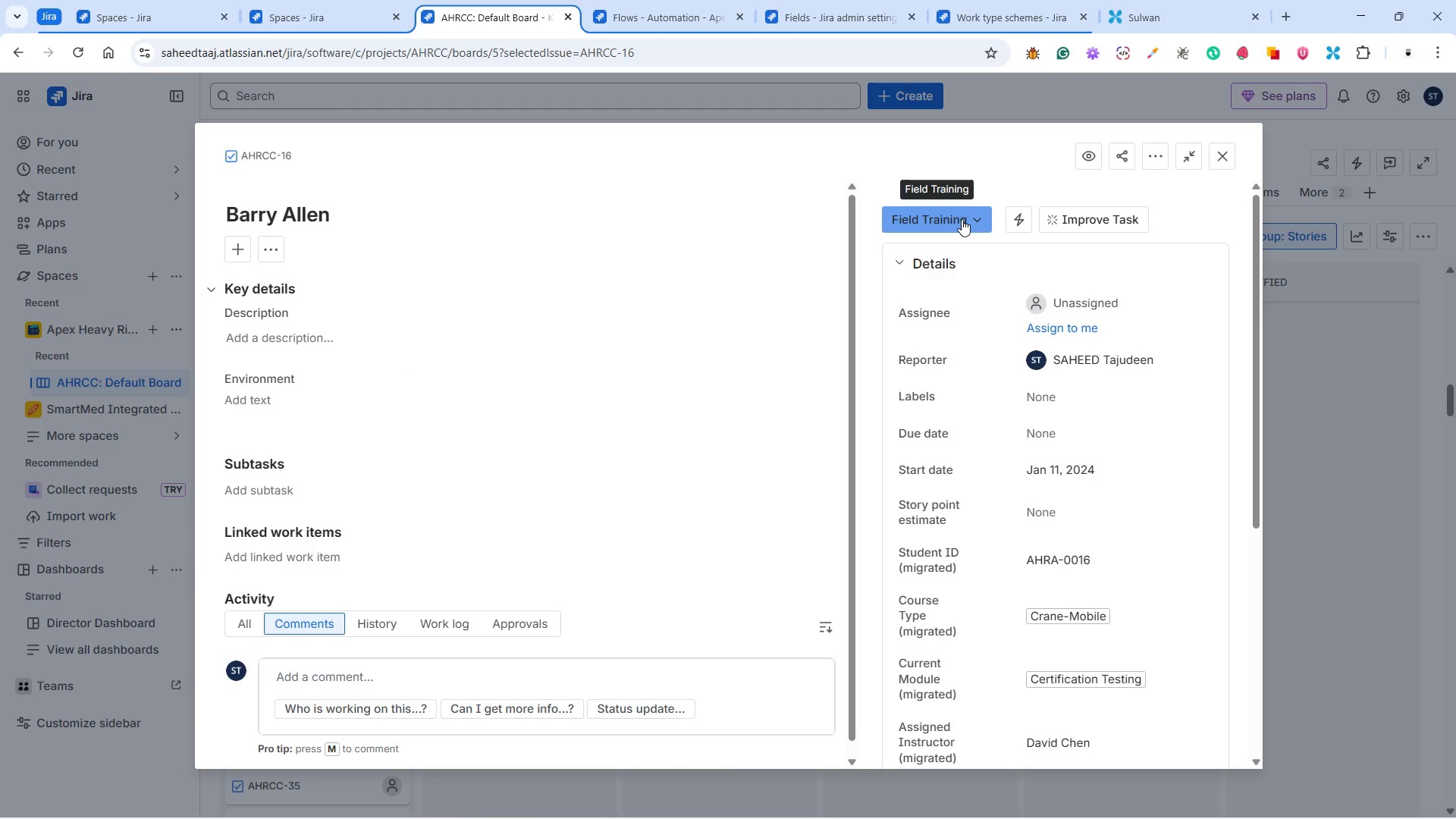 
wait(7.2)
 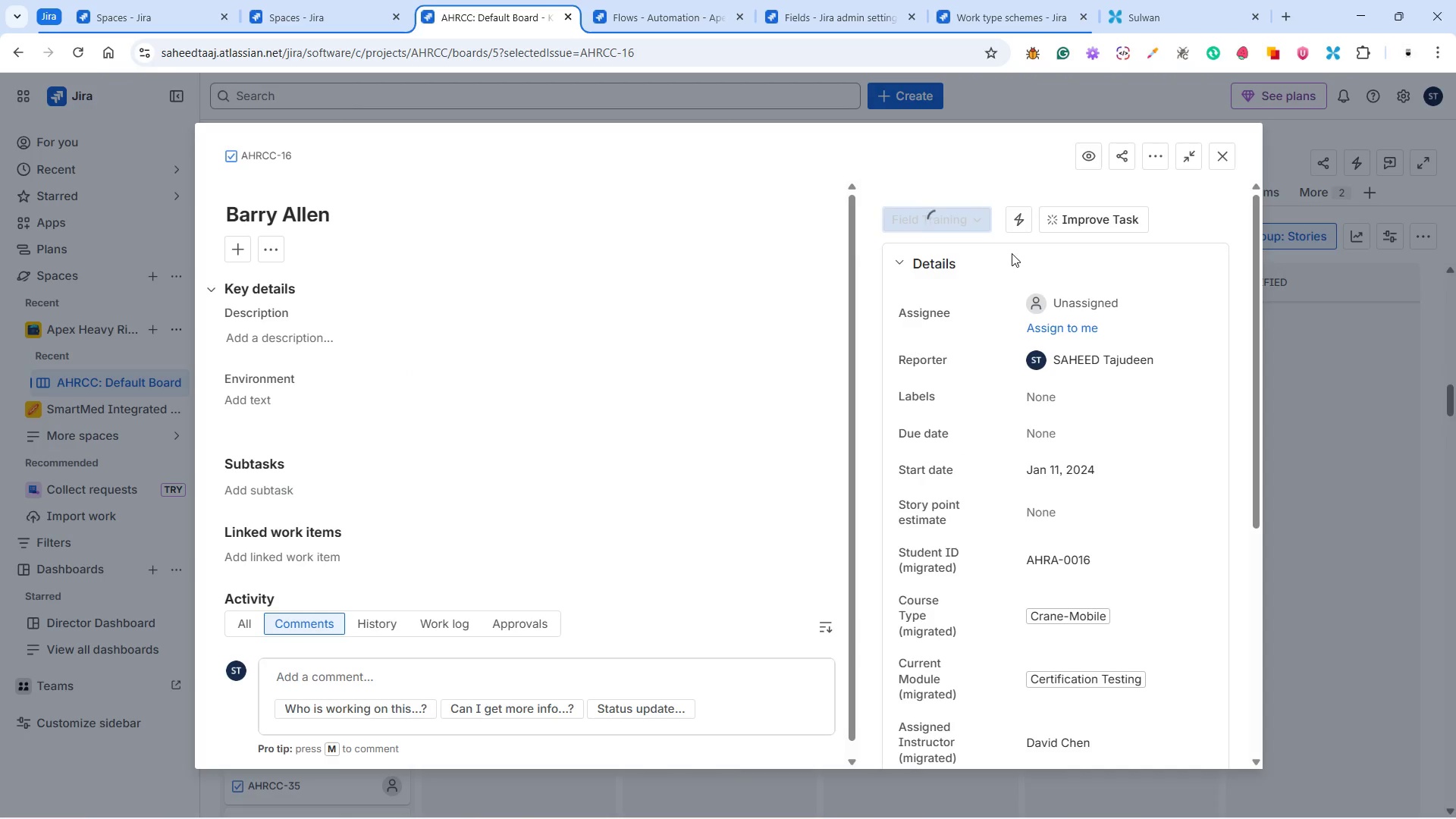 
left_click([962, 218])
 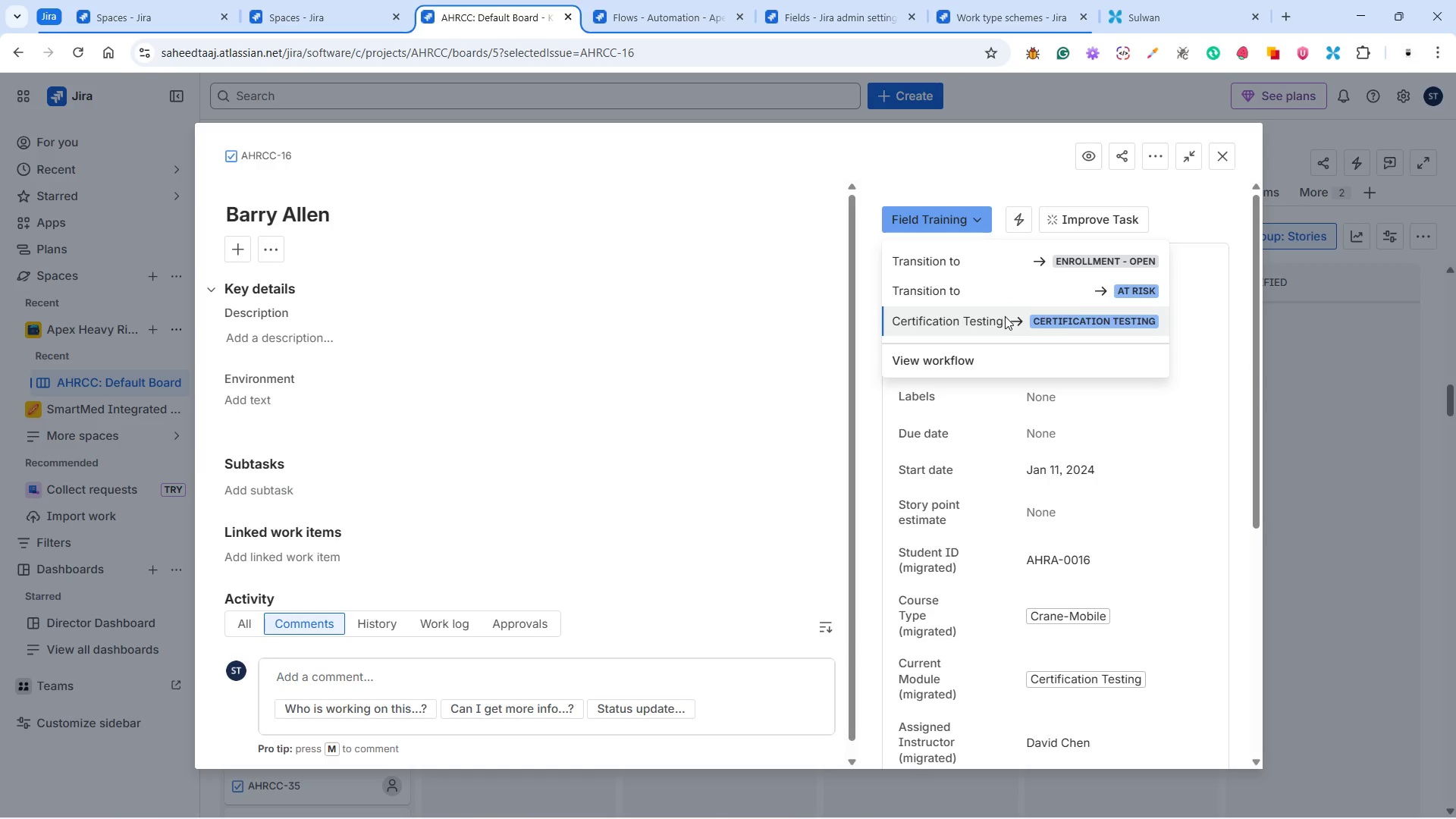 
left_click([1000, 325])
 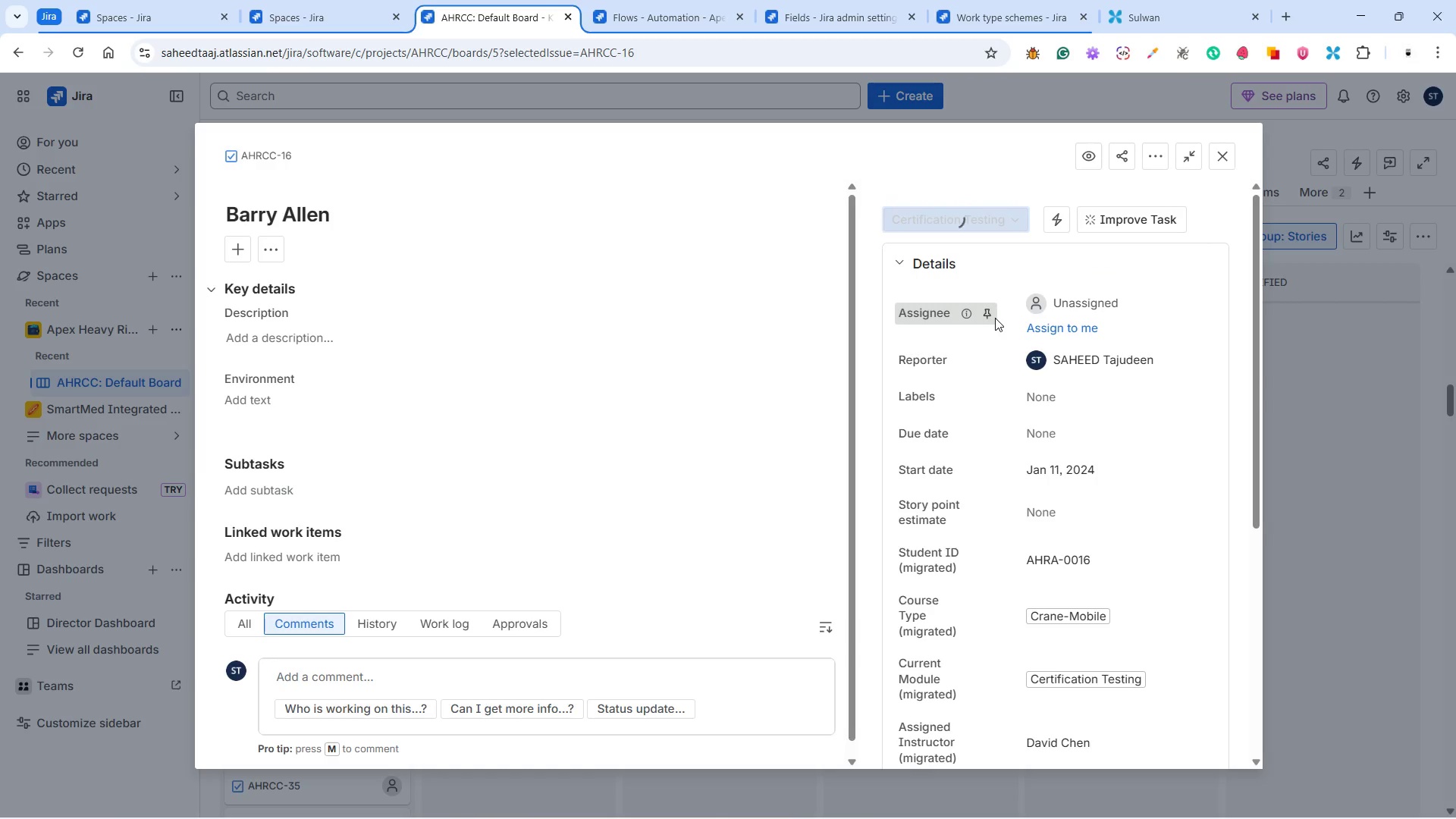 
mouse_move([995, 331])
 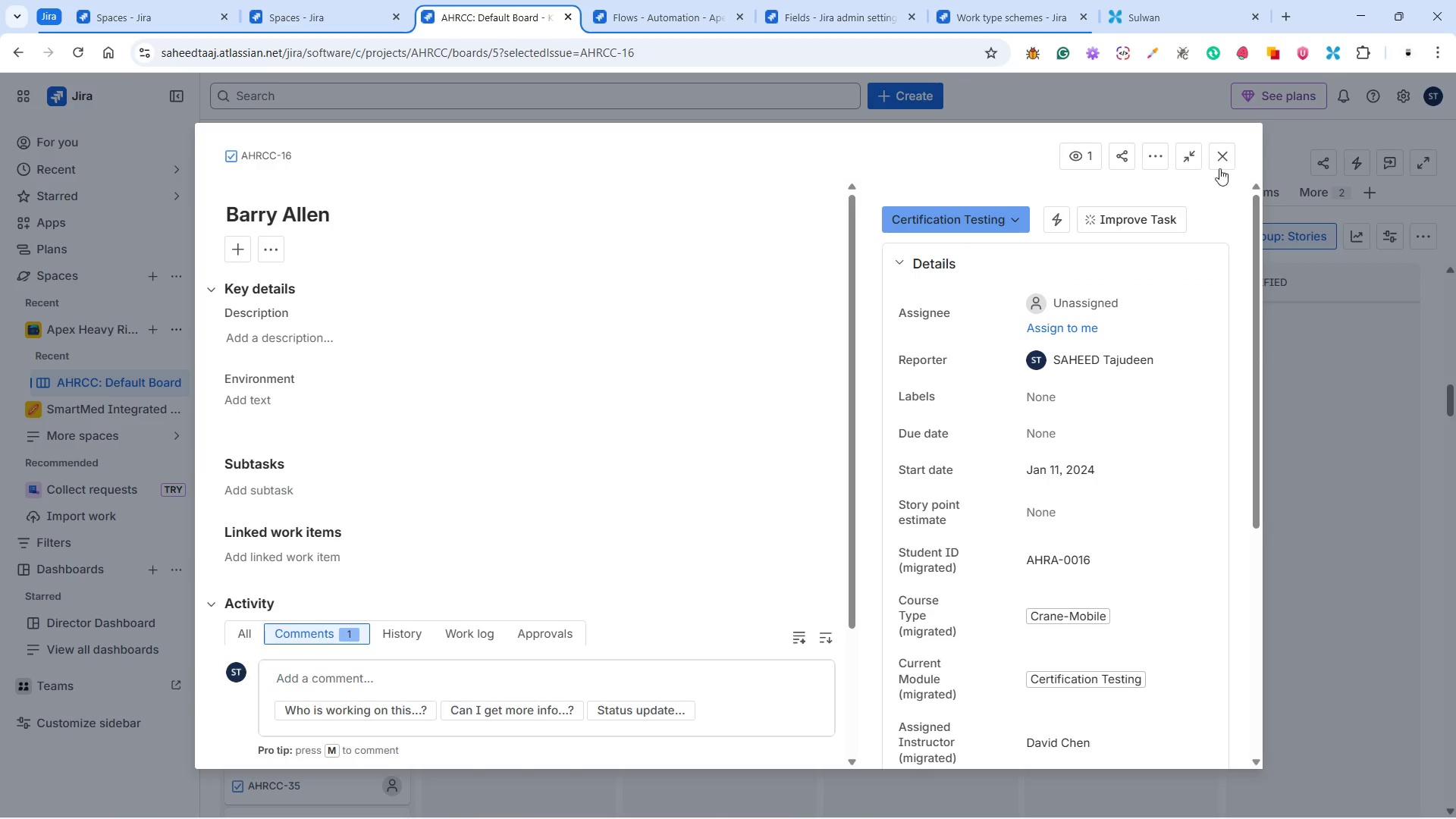 
wait(11.68)
 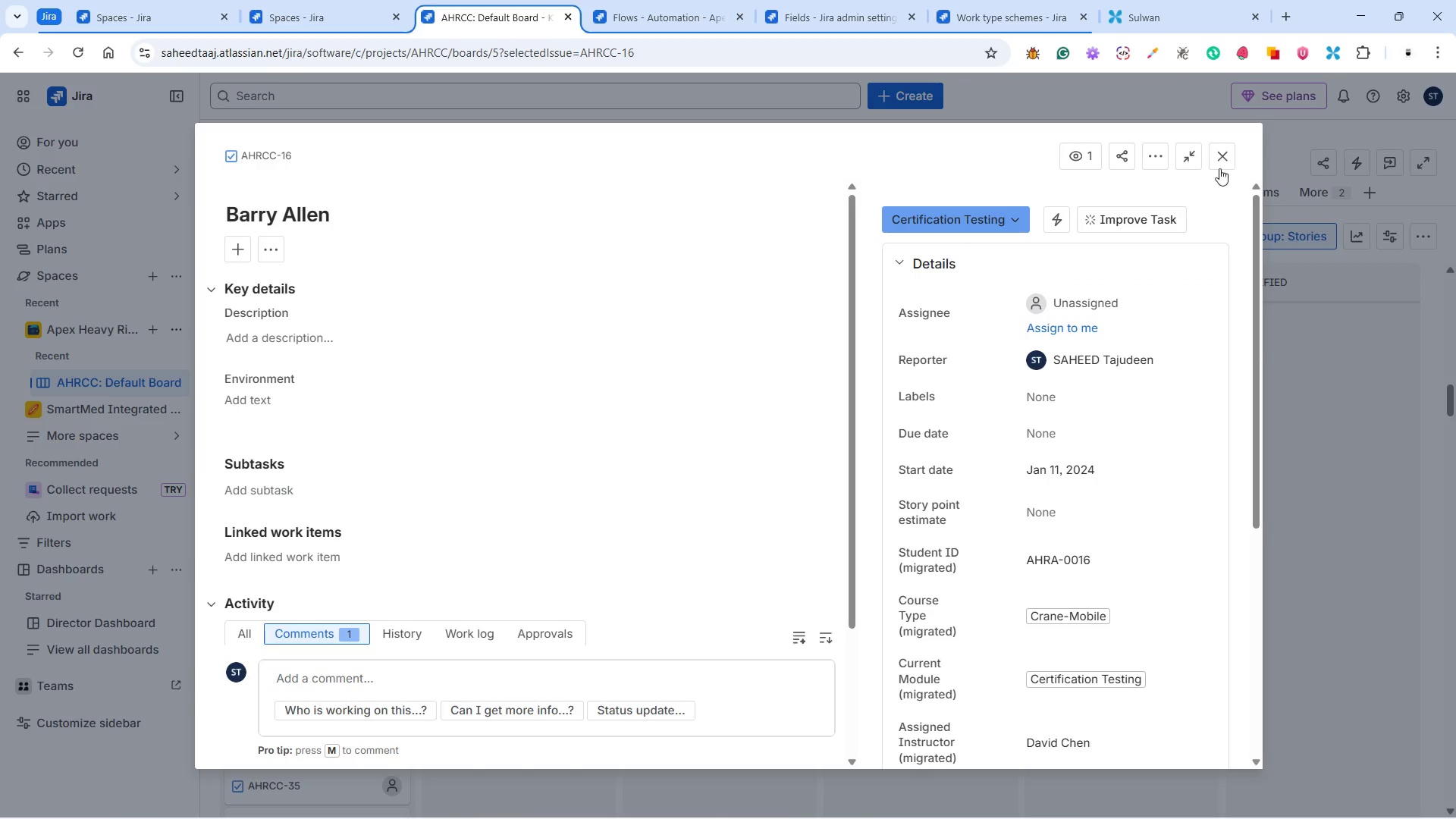 
left_click([1219, 158])
 